 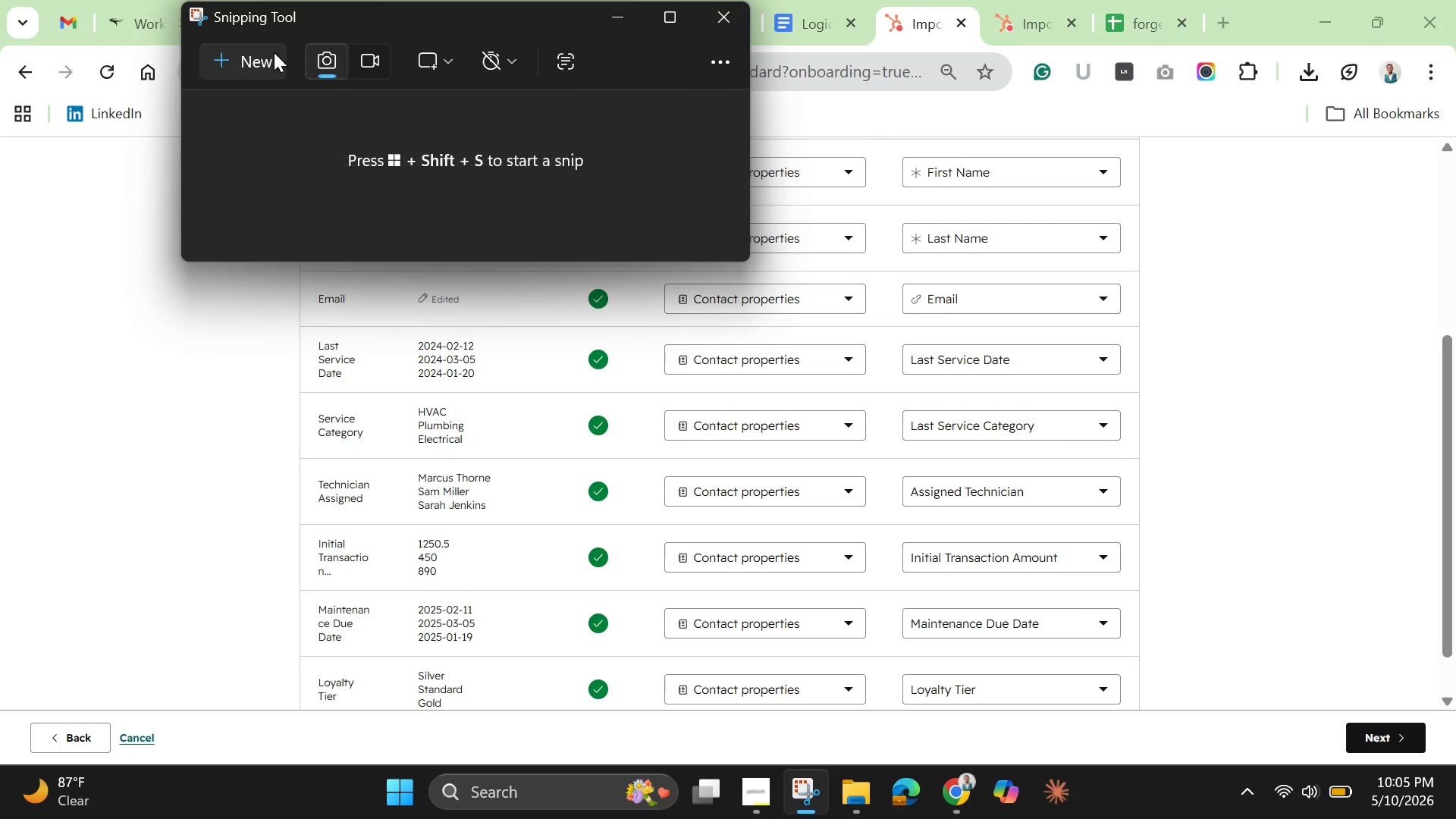 
left_click([255, 56])
 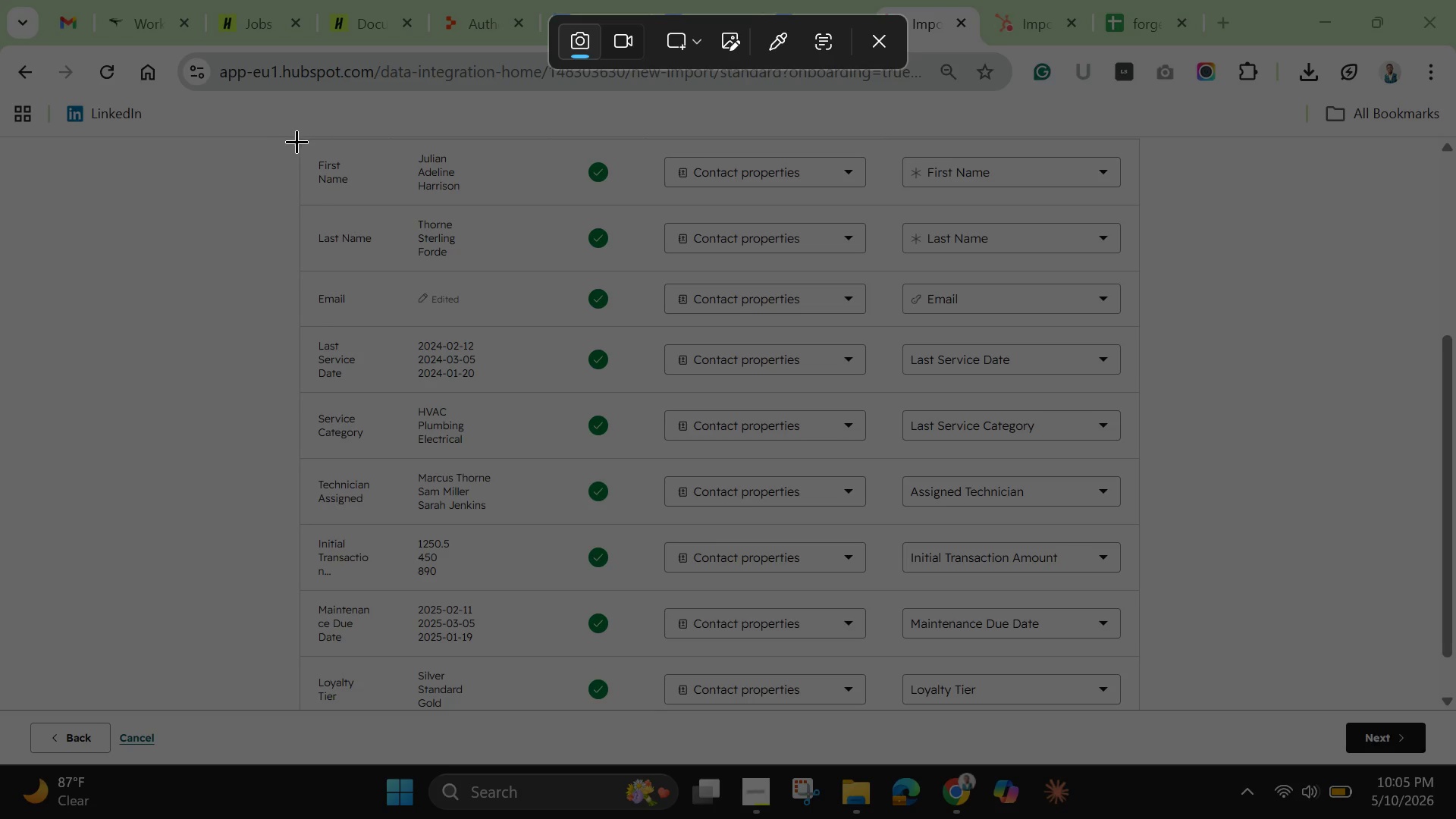 
left_click_drag(start_coordinate=[299, 138], to_coordinate=[1166, 712])
 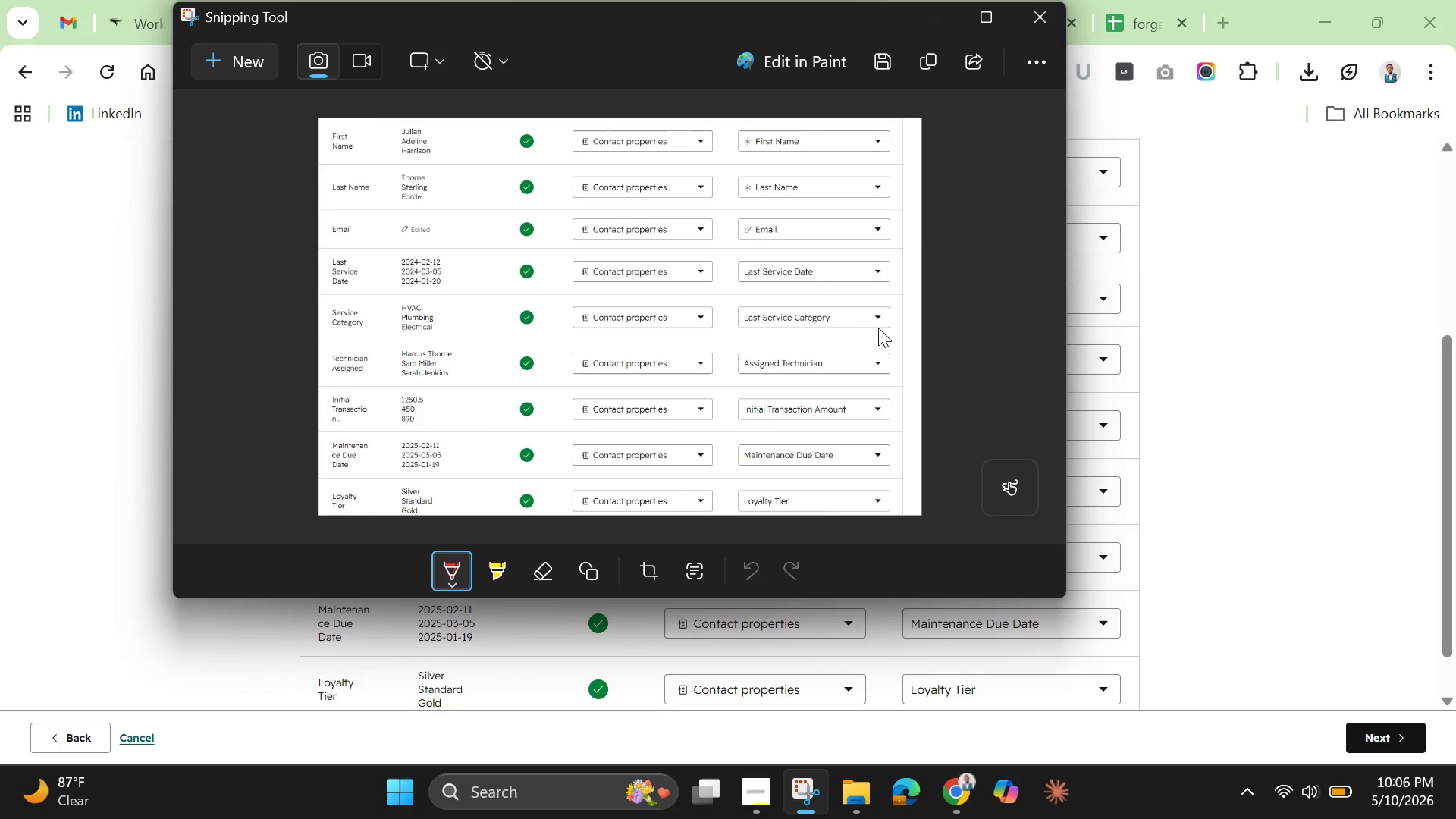 
left_click([921, 26])
 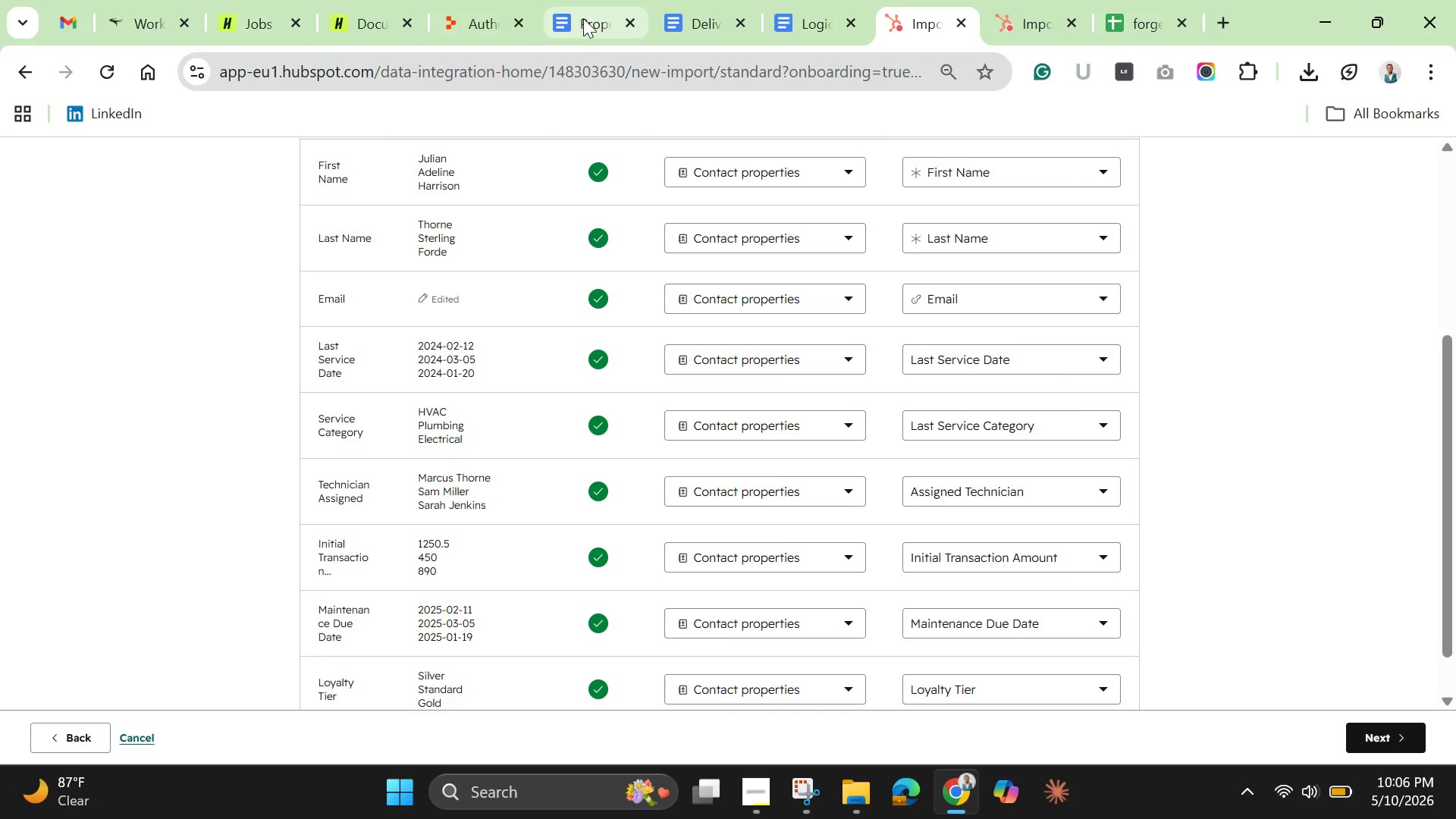 
left_click([583, 18])
 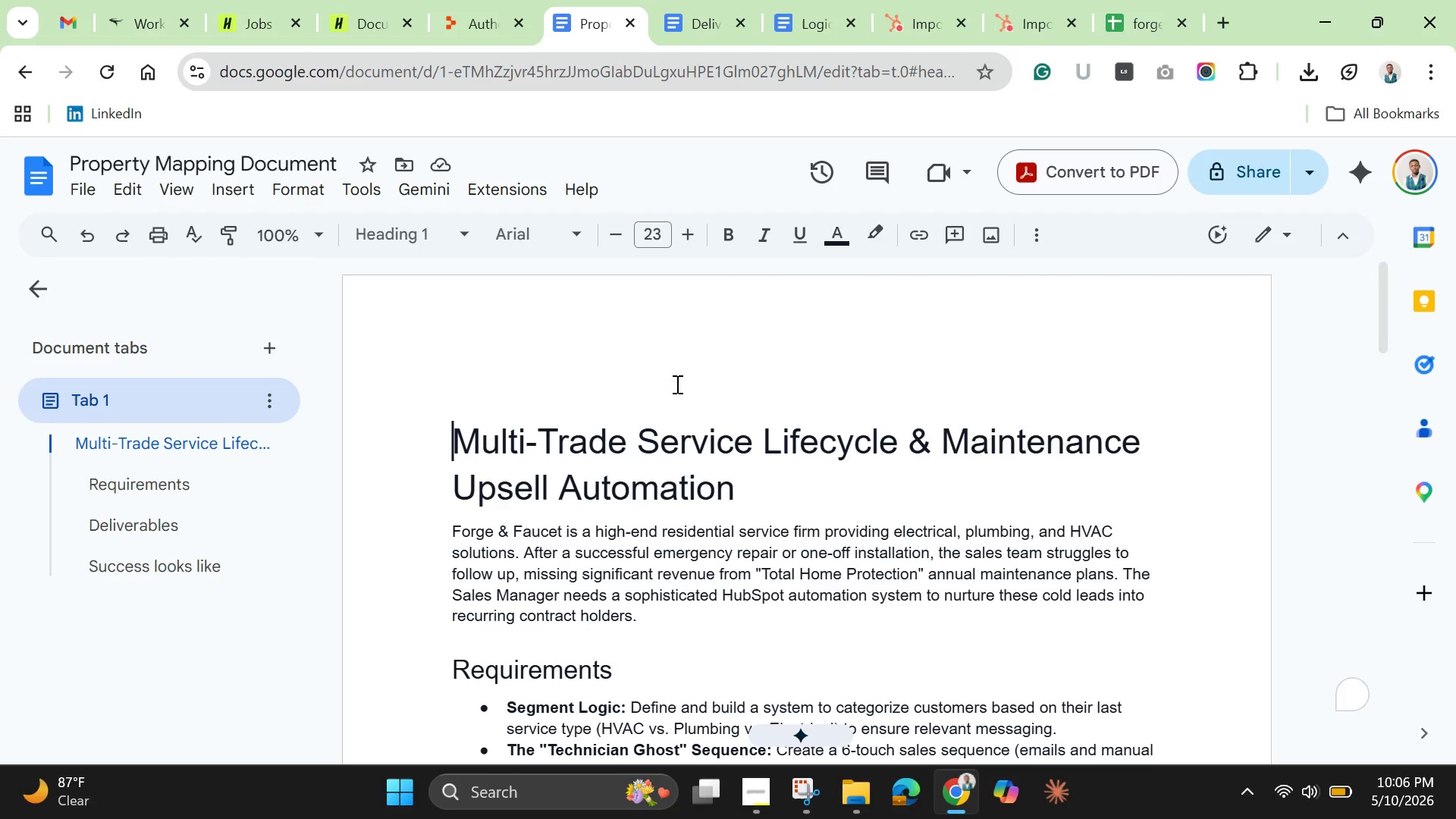 
left_click([676, 415])
 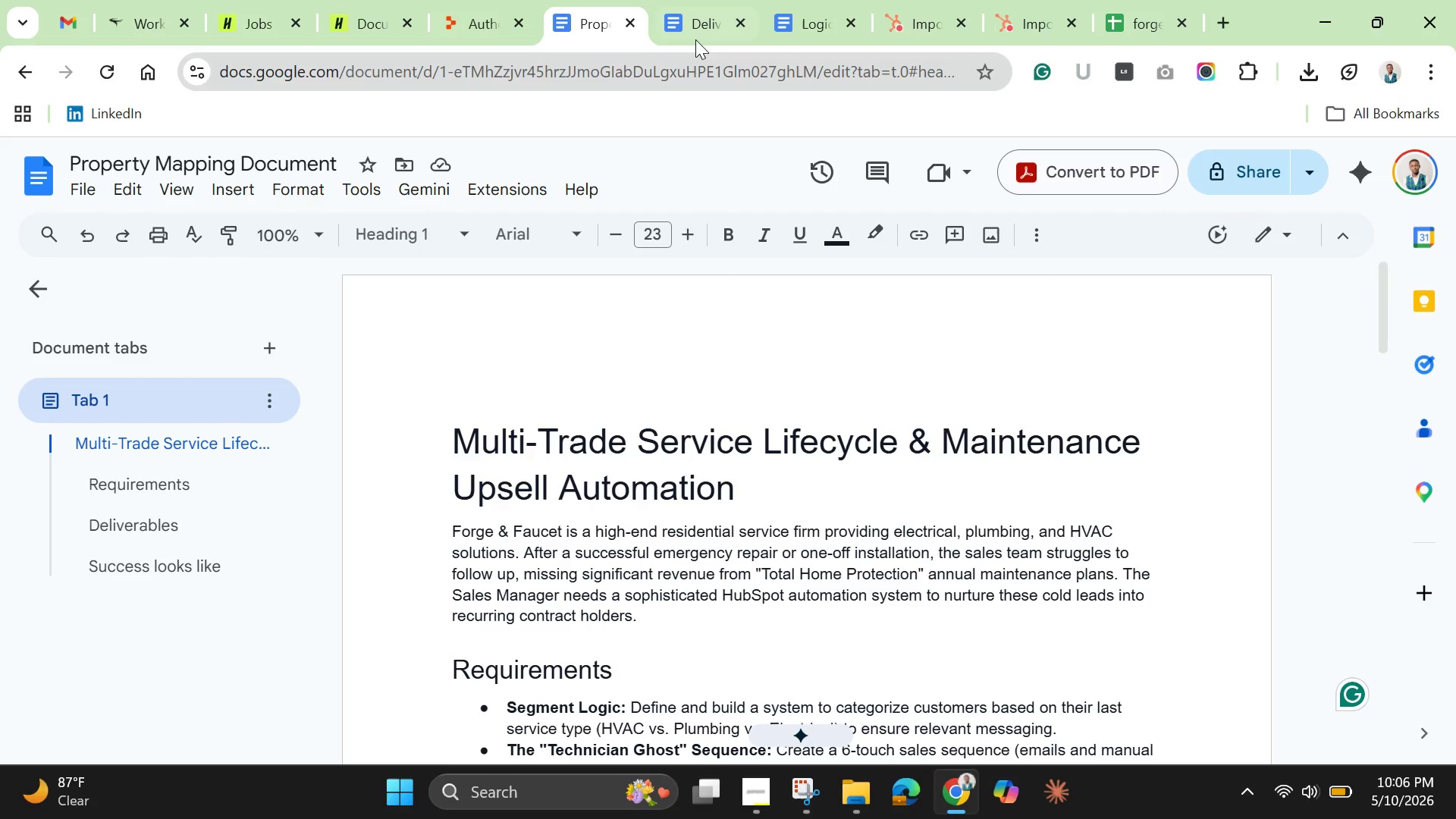 
left_click([692, 22])
 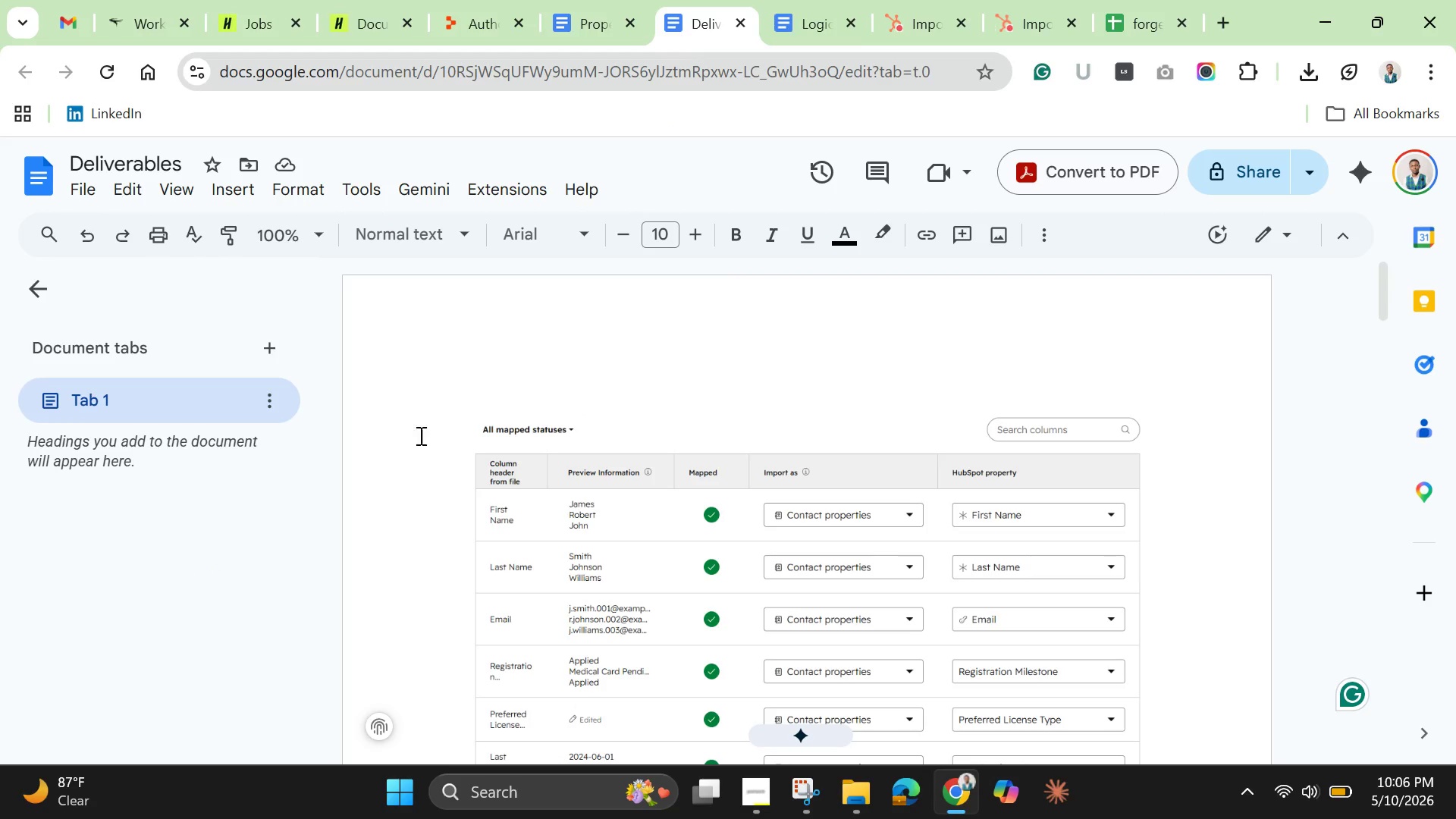 
key(Control+ControlLeft)
 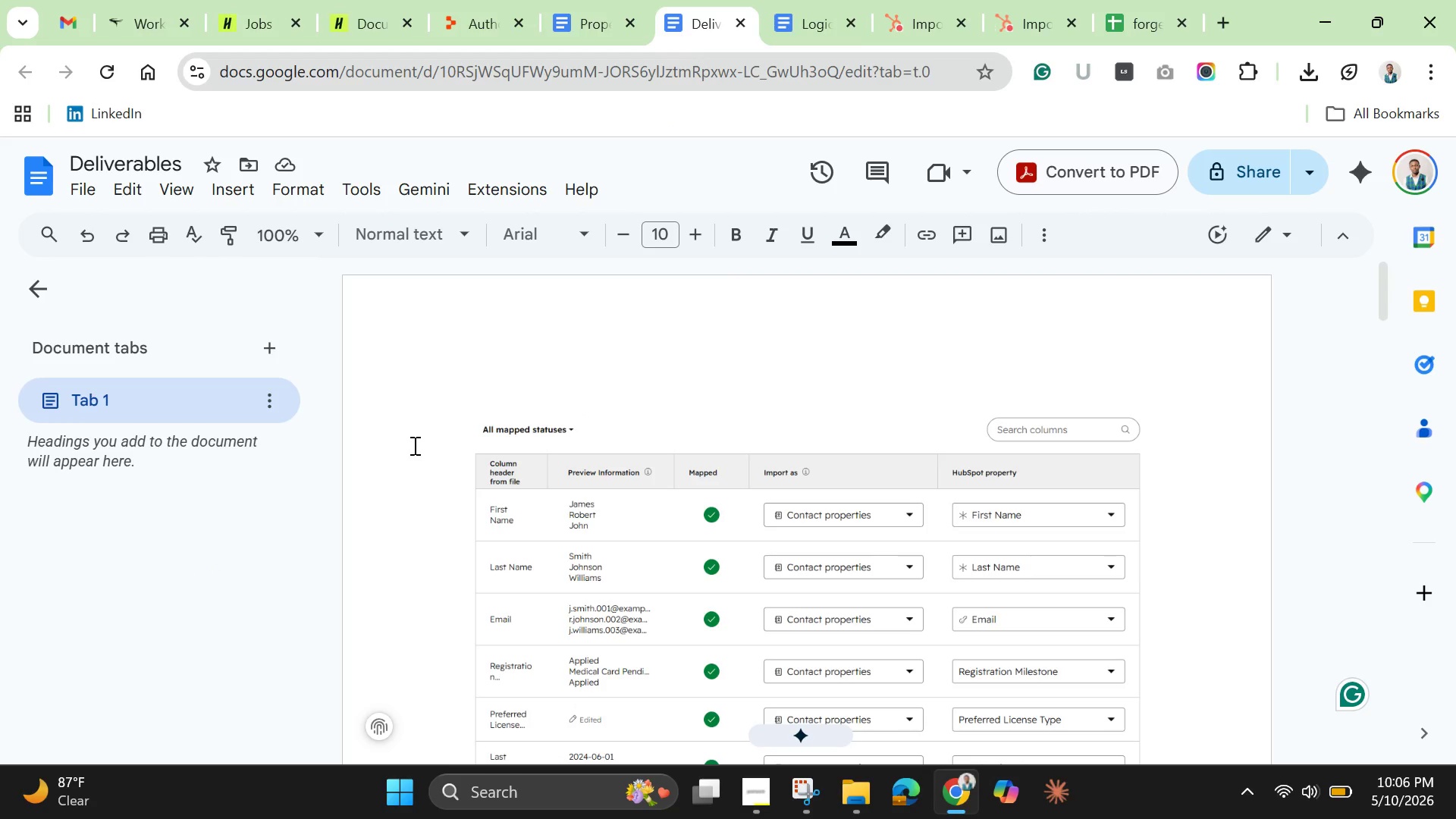 
left_click([413, 445])
 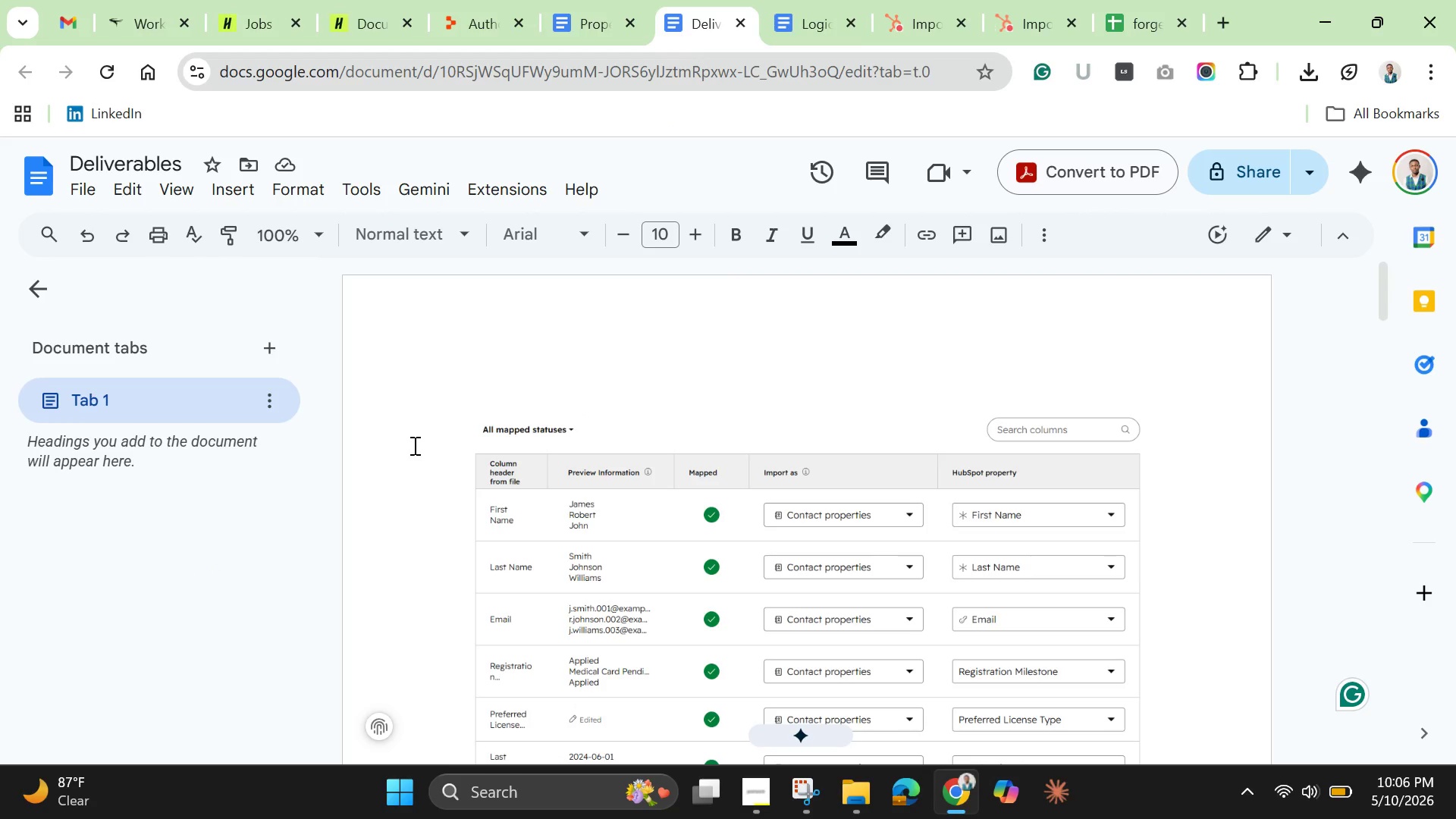 
key(Control+A)
 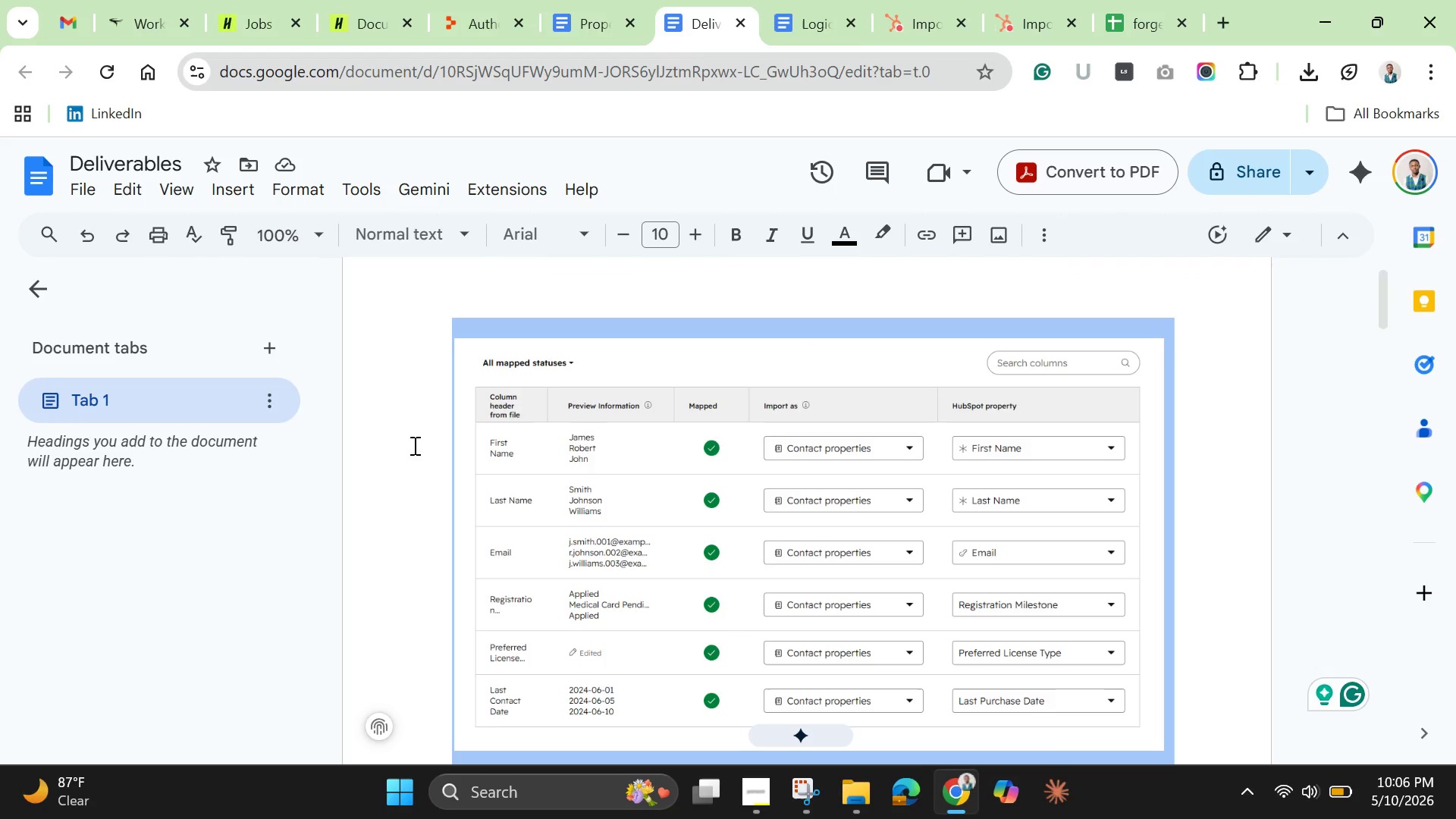 
key(Backspace)
 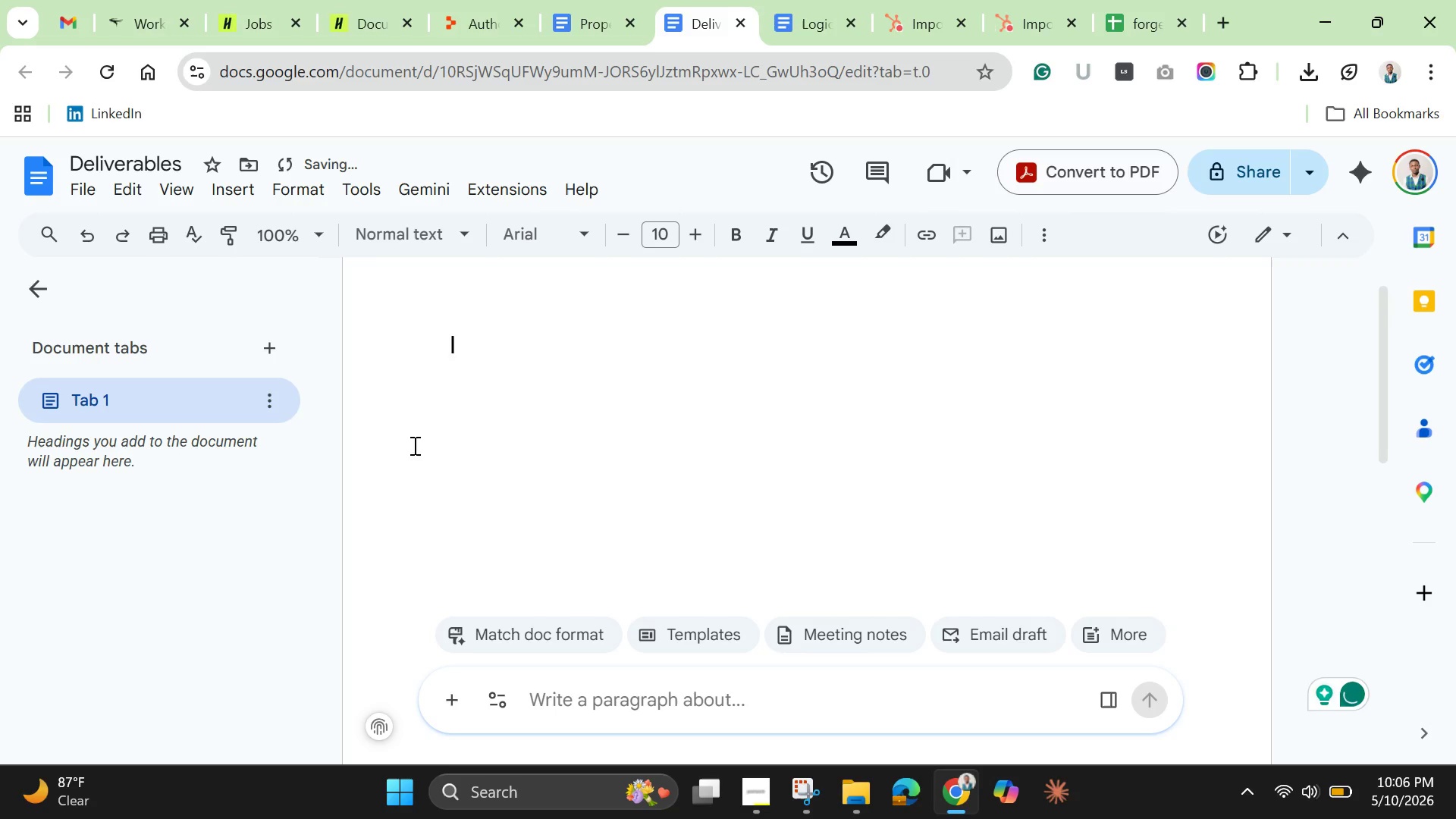 
key(Control+V)
 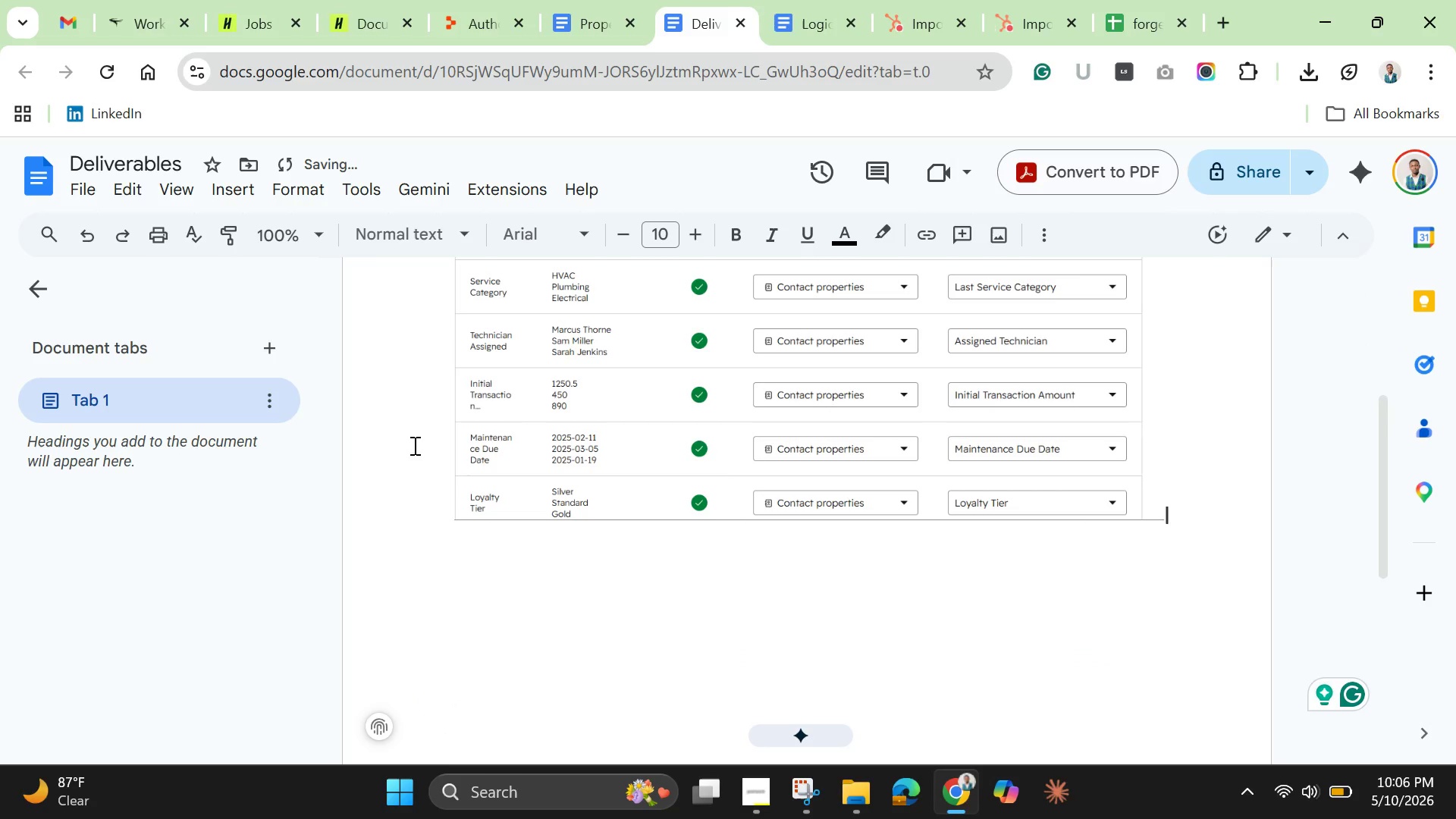 
key(Enter)
 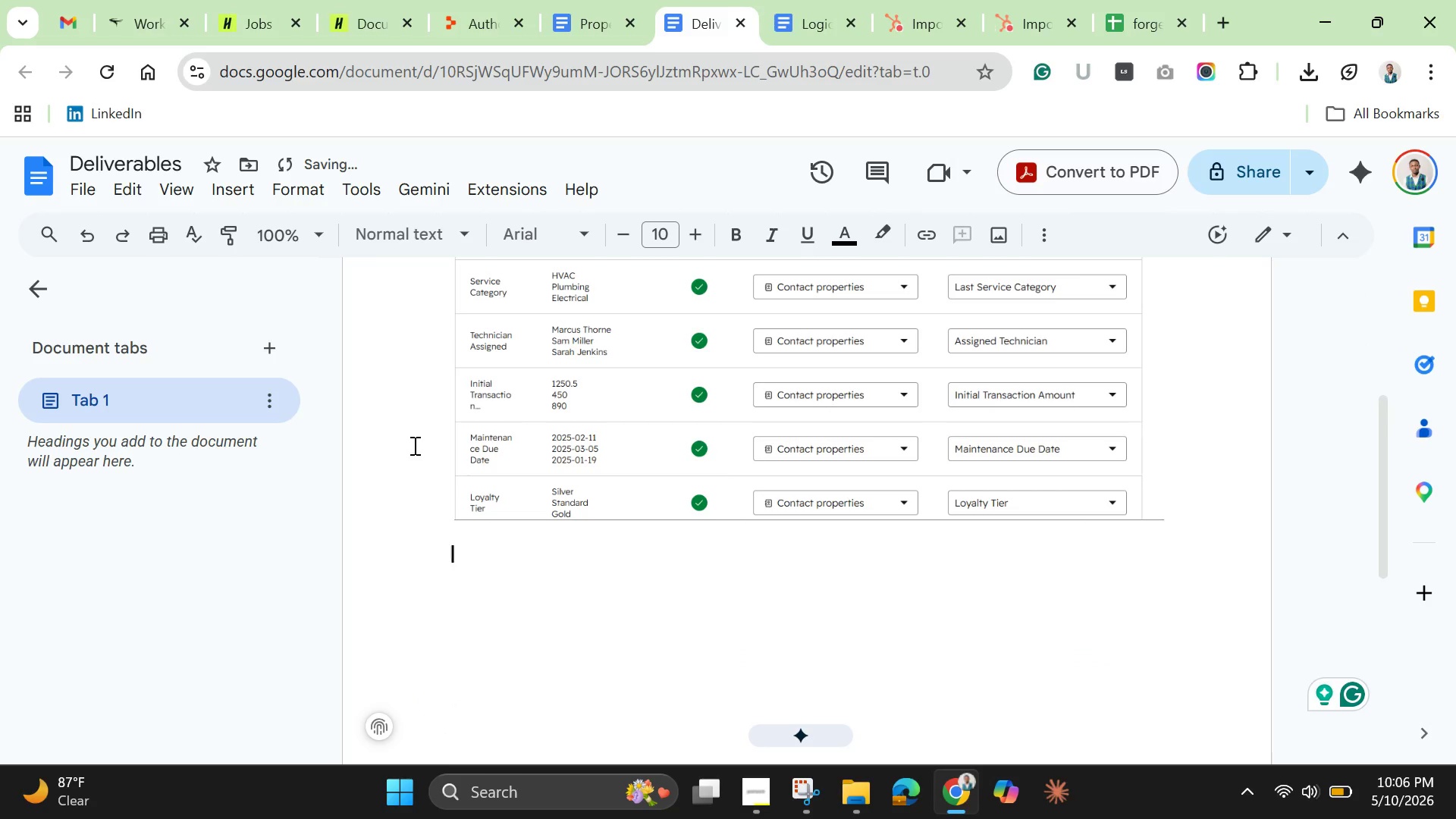 
key(Enter)
 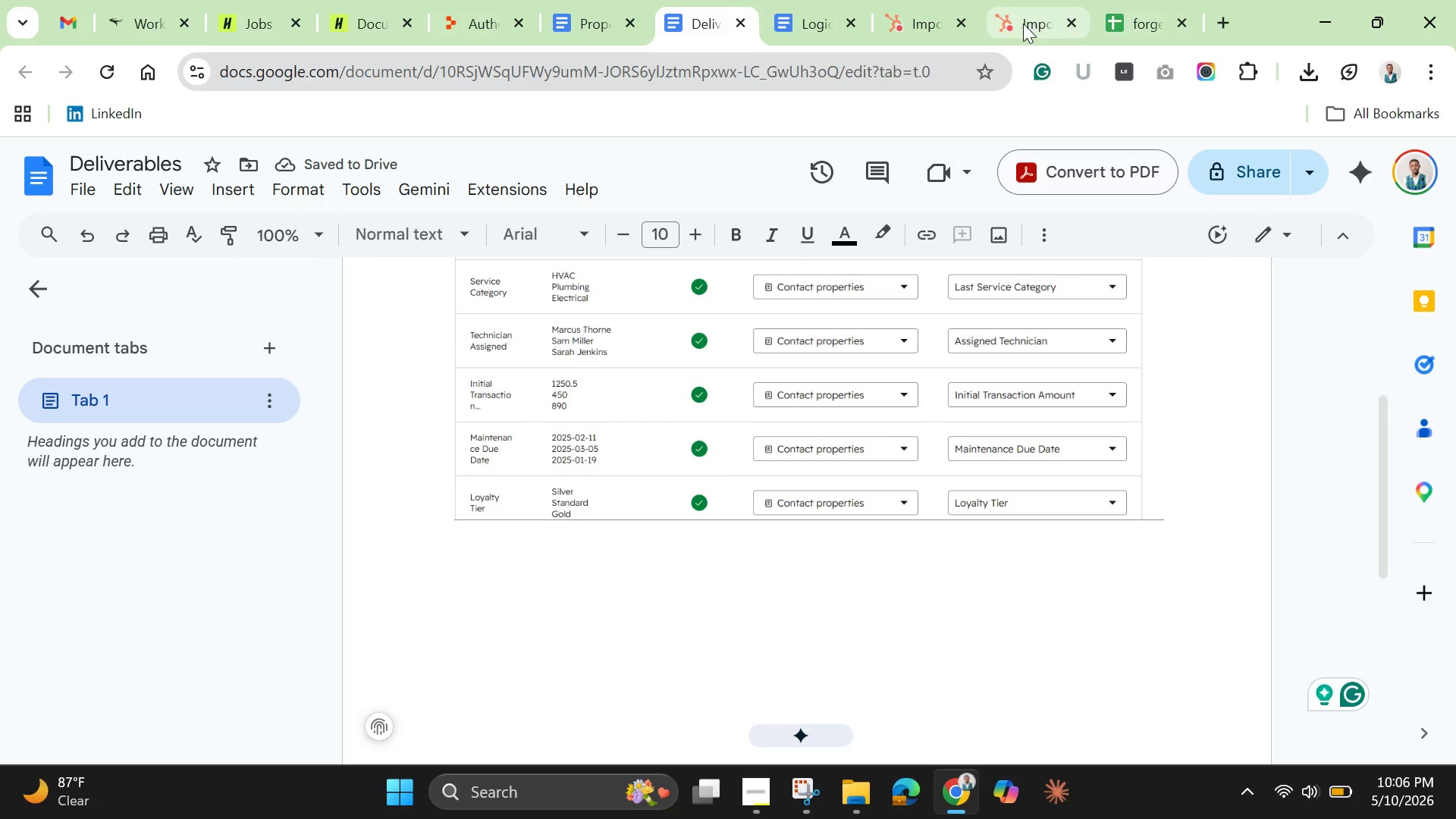 
left_click([921, 18])
 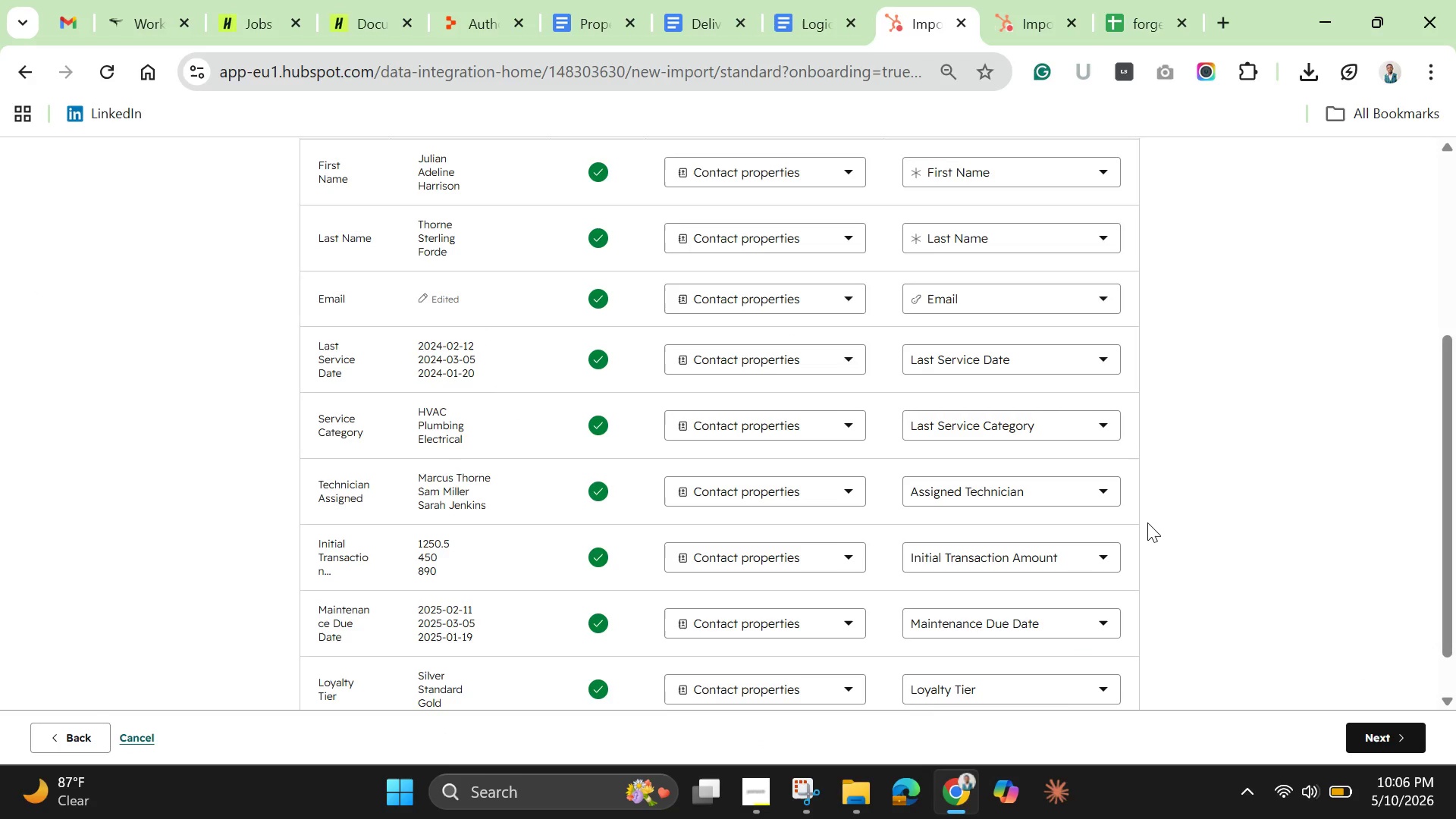 
wait(12.81)
 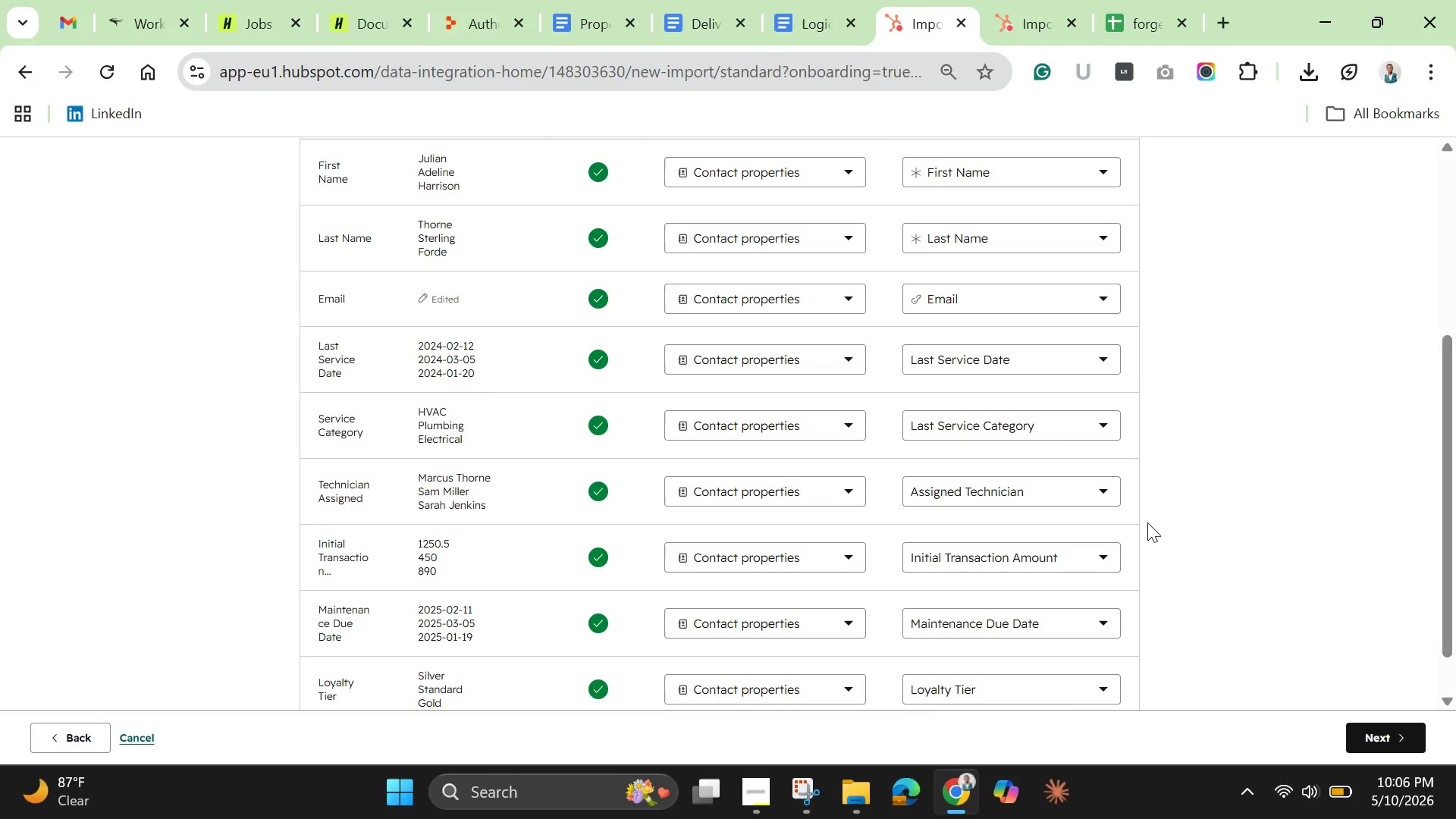 
left_click([1351, 726])
 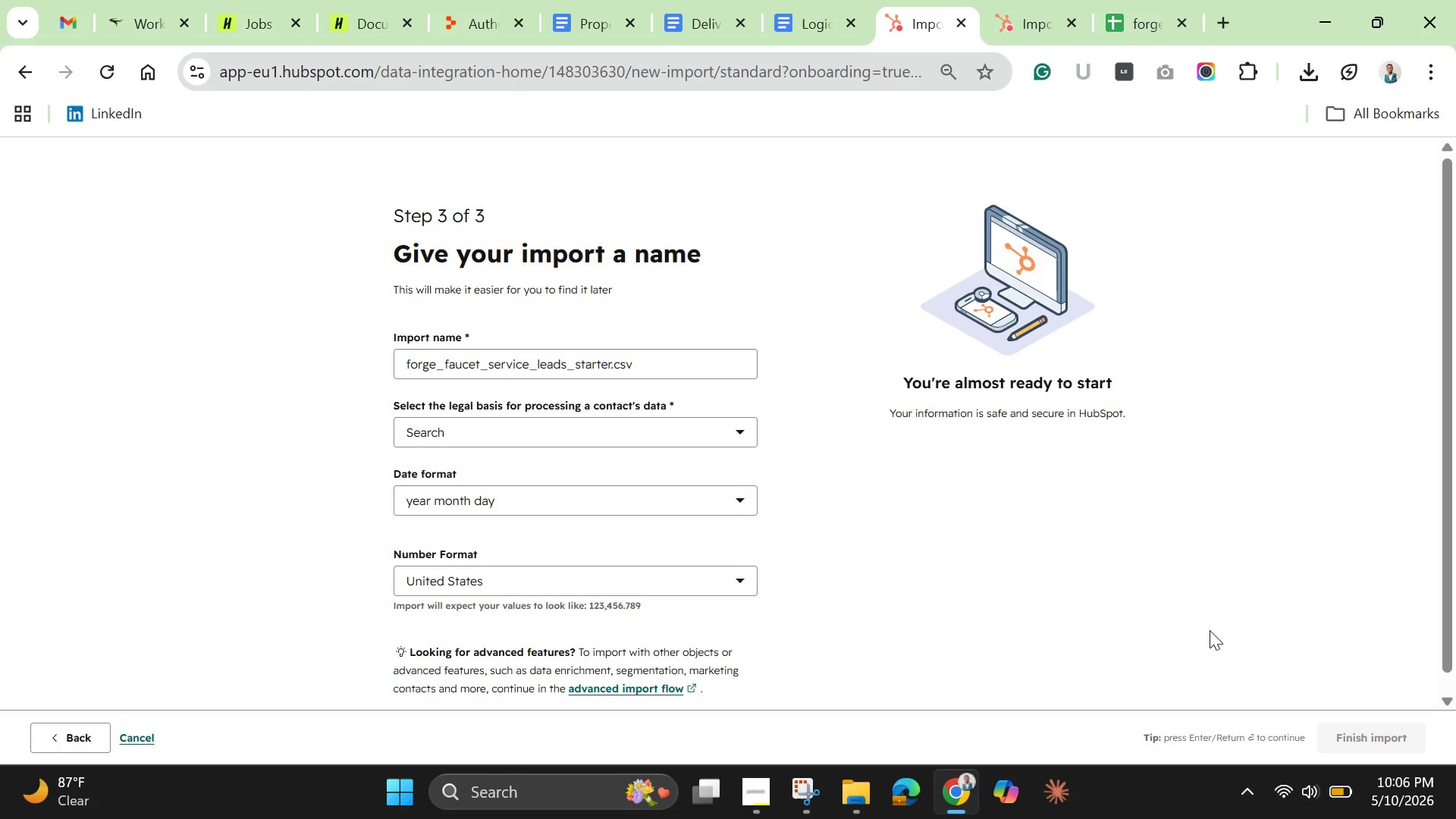 
wait(29.0)
 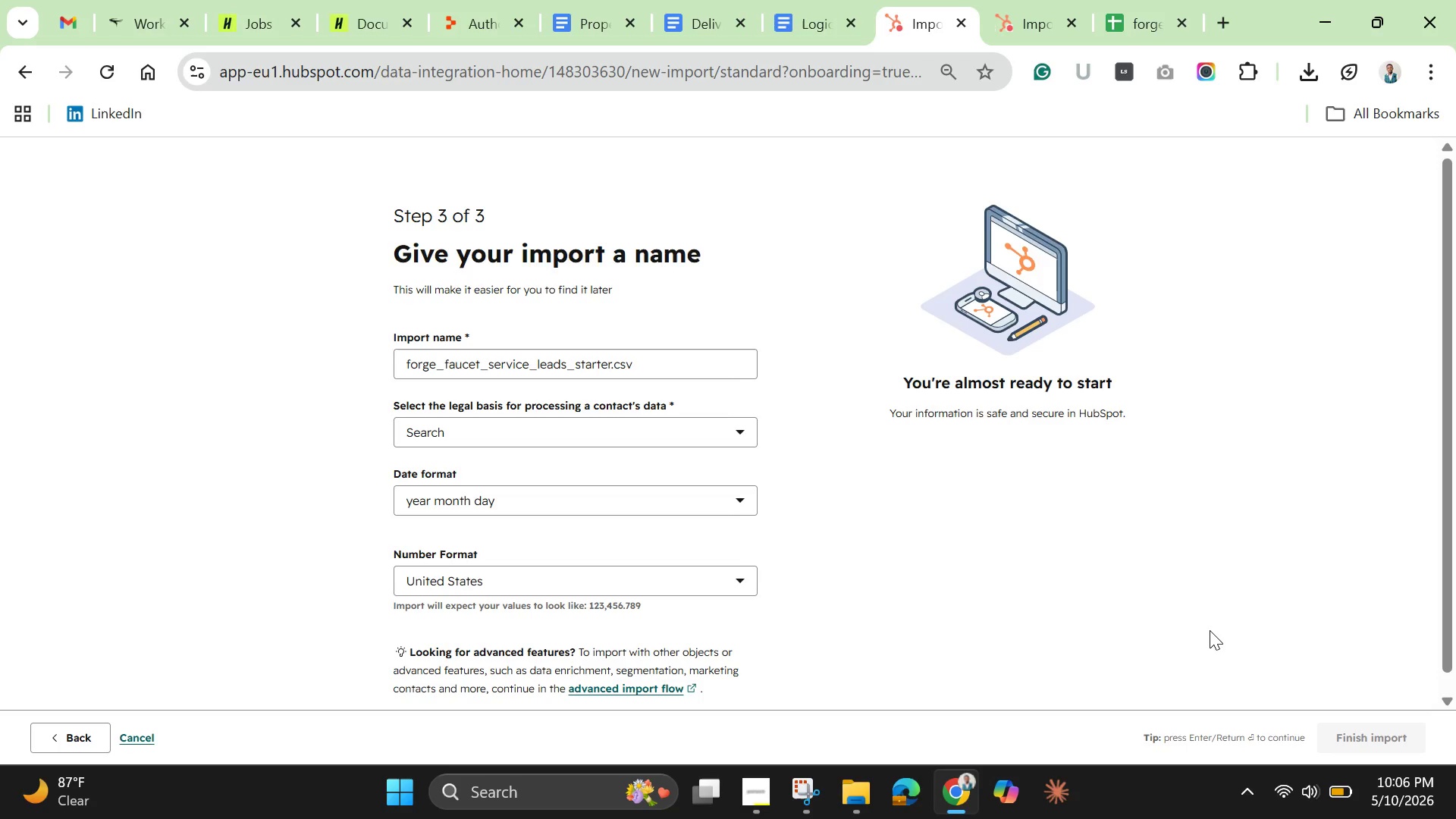 
left_click([670, 431])
 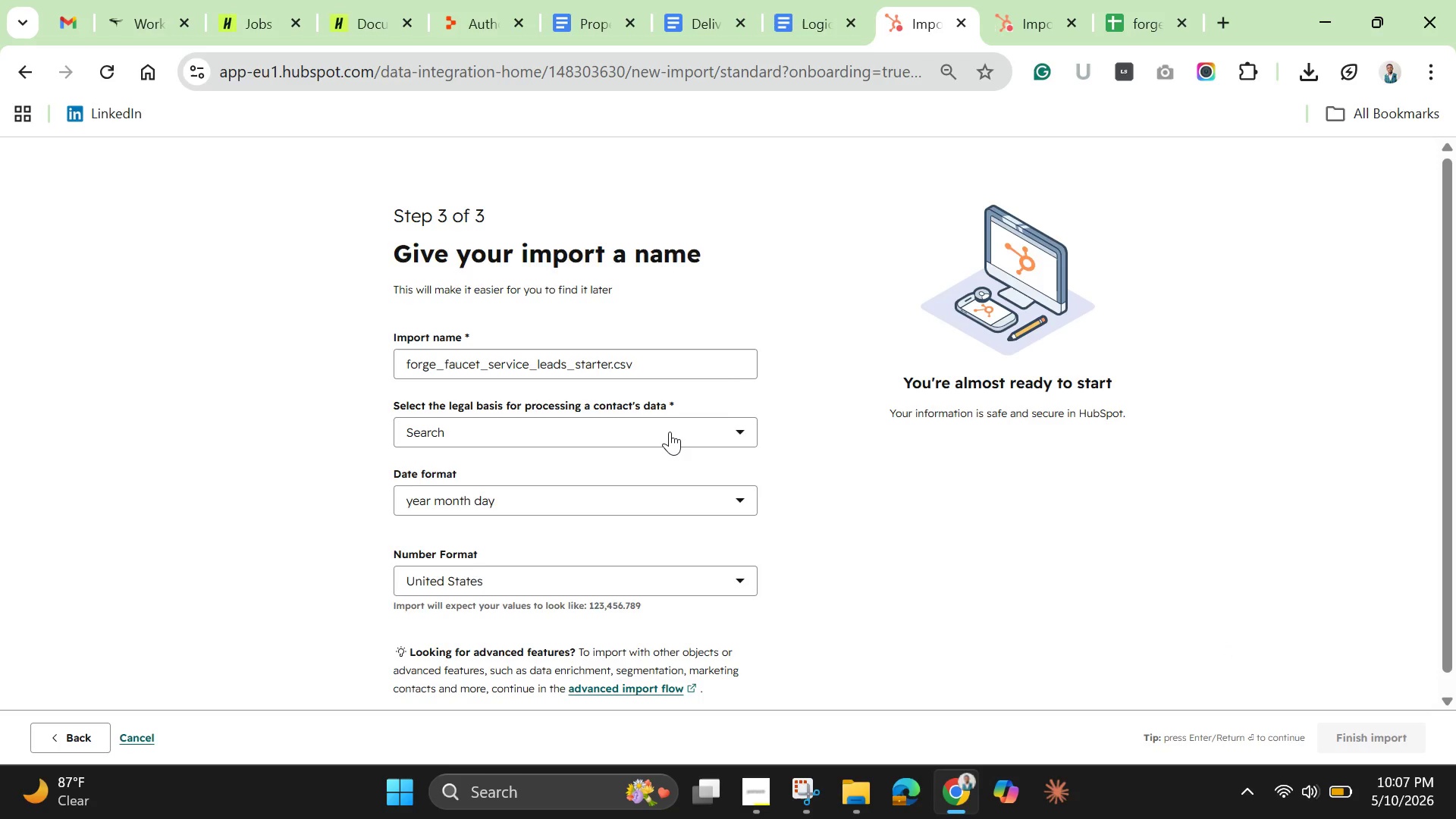 
mouse_move([659, 442])
 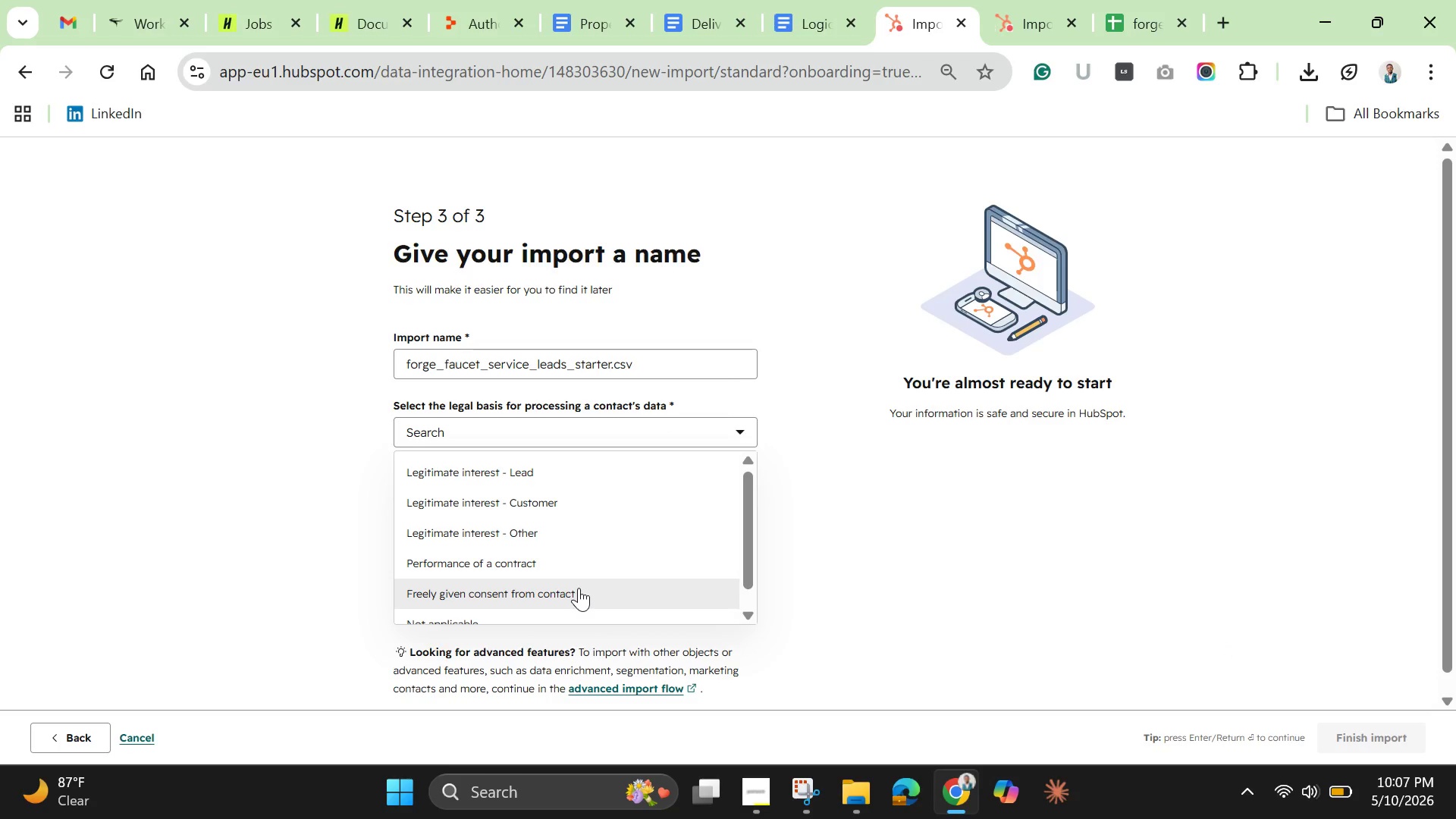 
mouse_move([580, 560])
 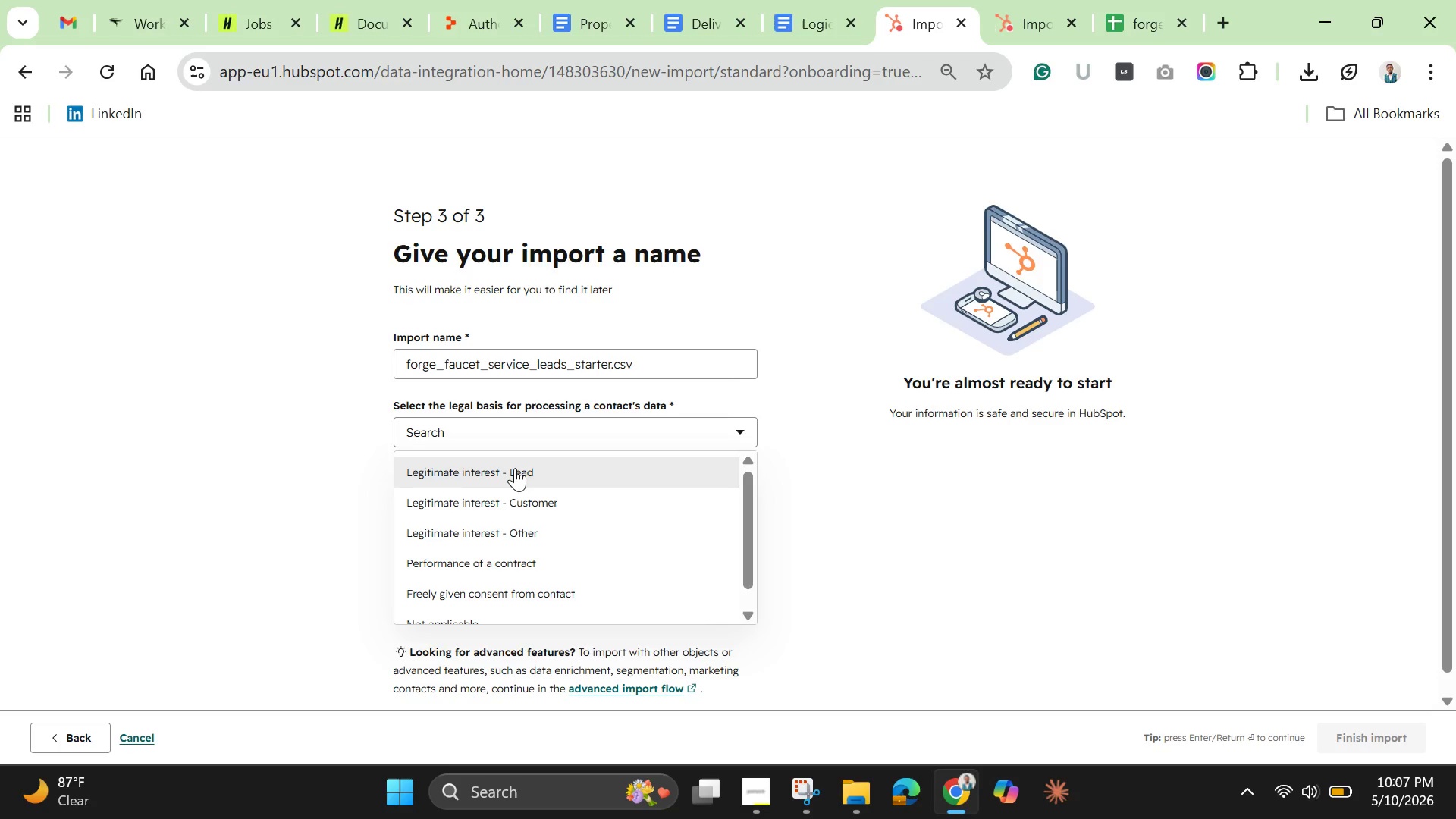 
left_click([516, 468])
 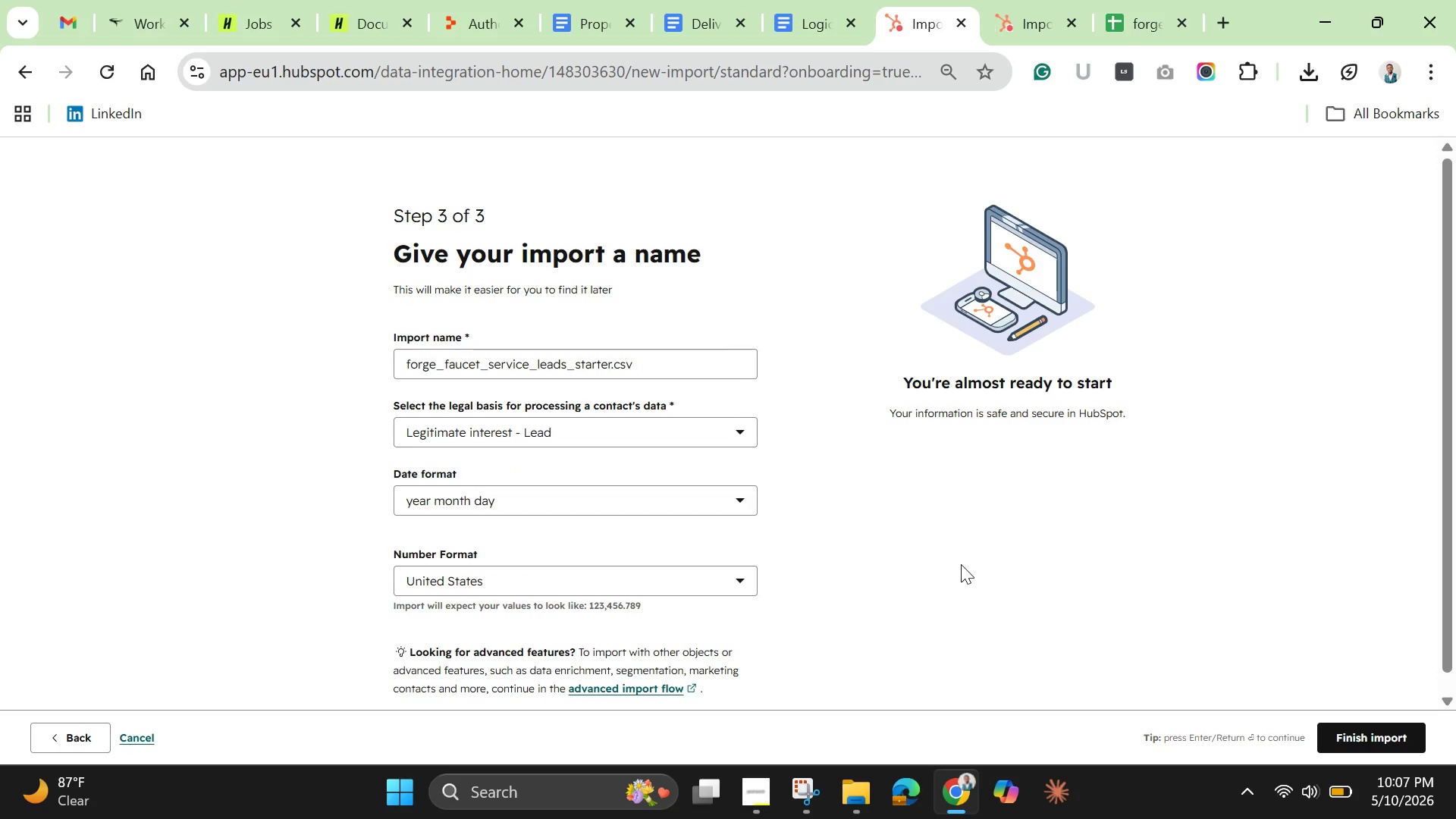 
scroll: coordinate [962, 564], scroll_direction: down, amount: 1.0
 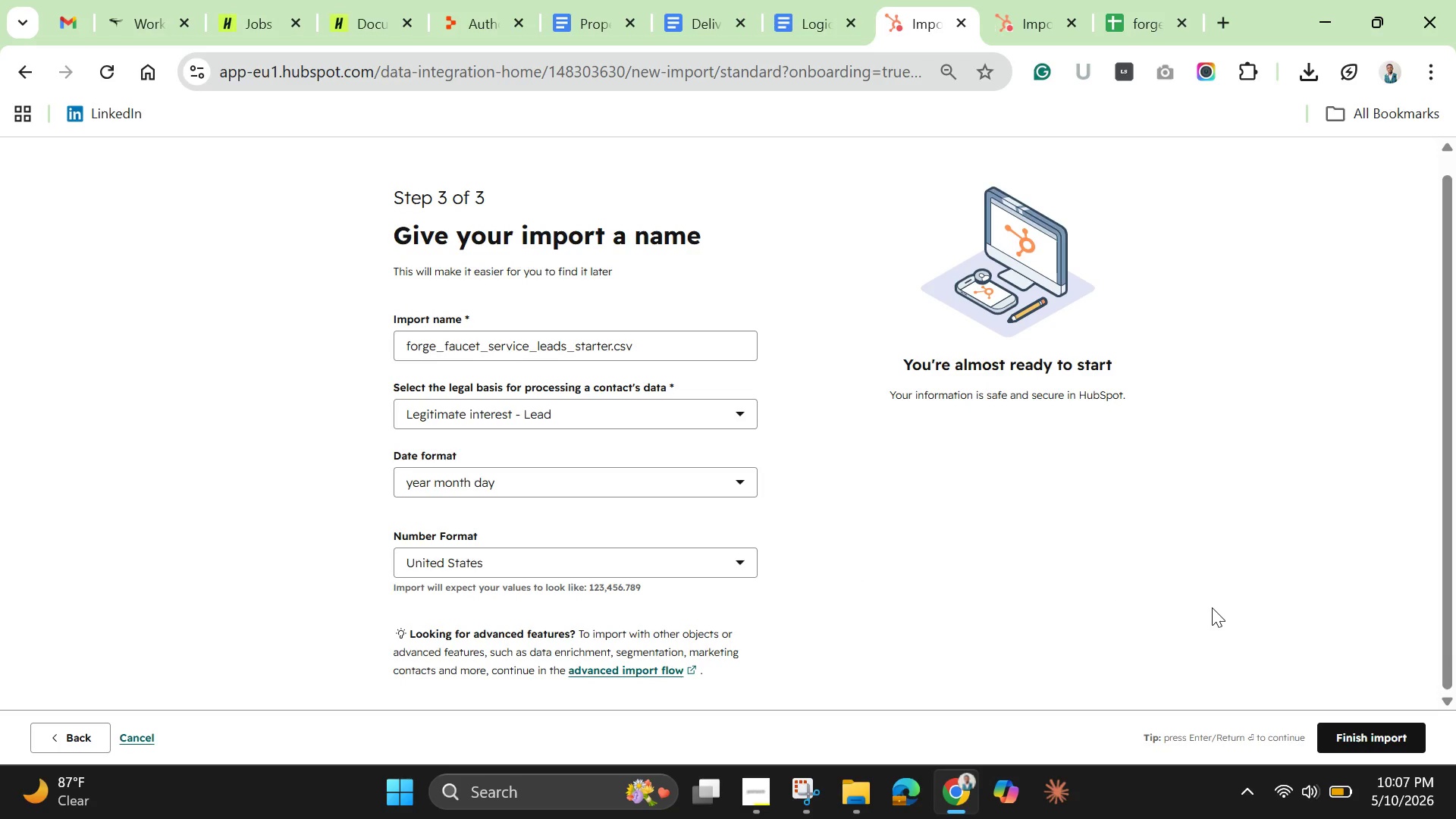 
wait(7.19)
 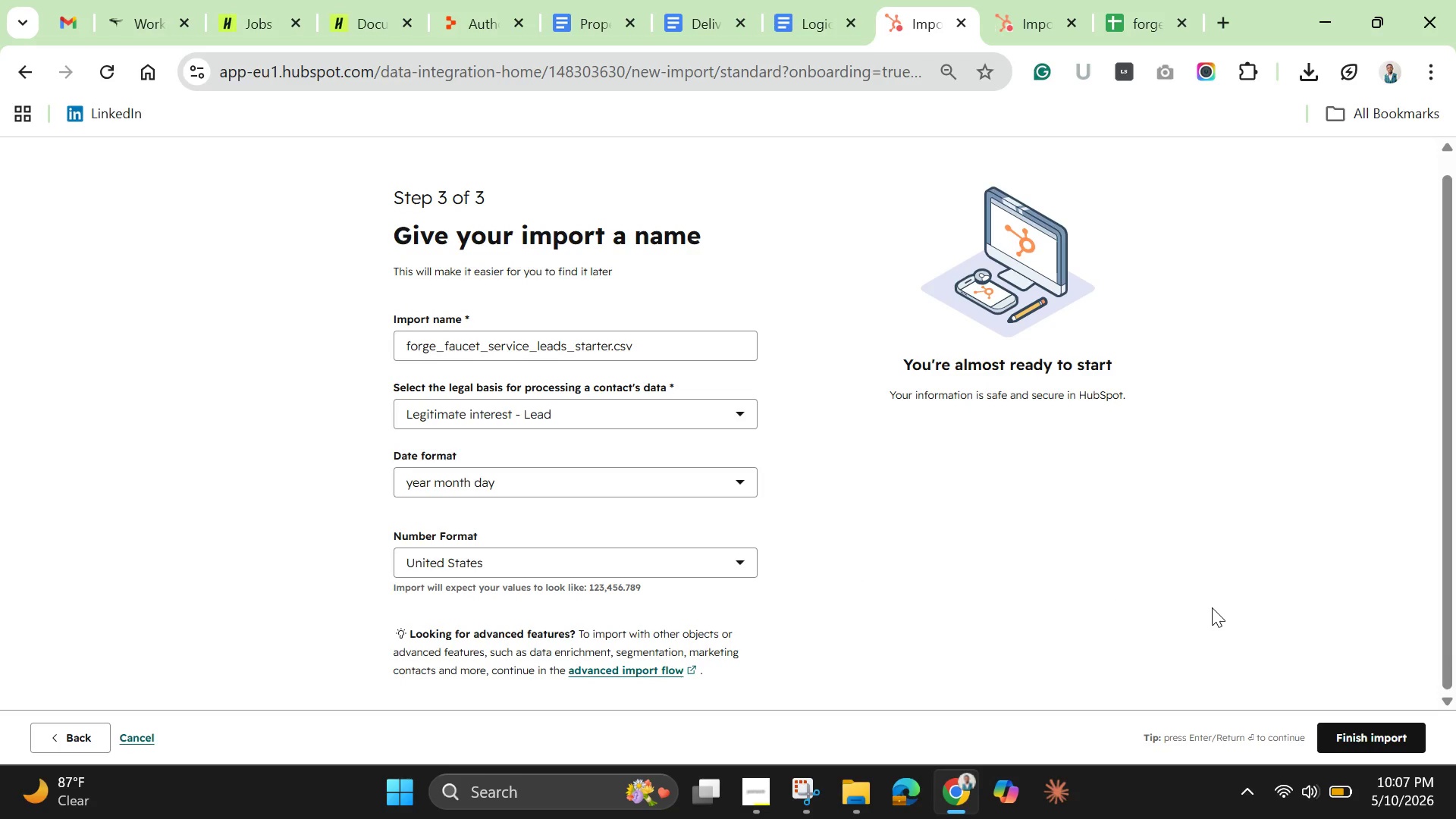 
left_click([1368, 740])
 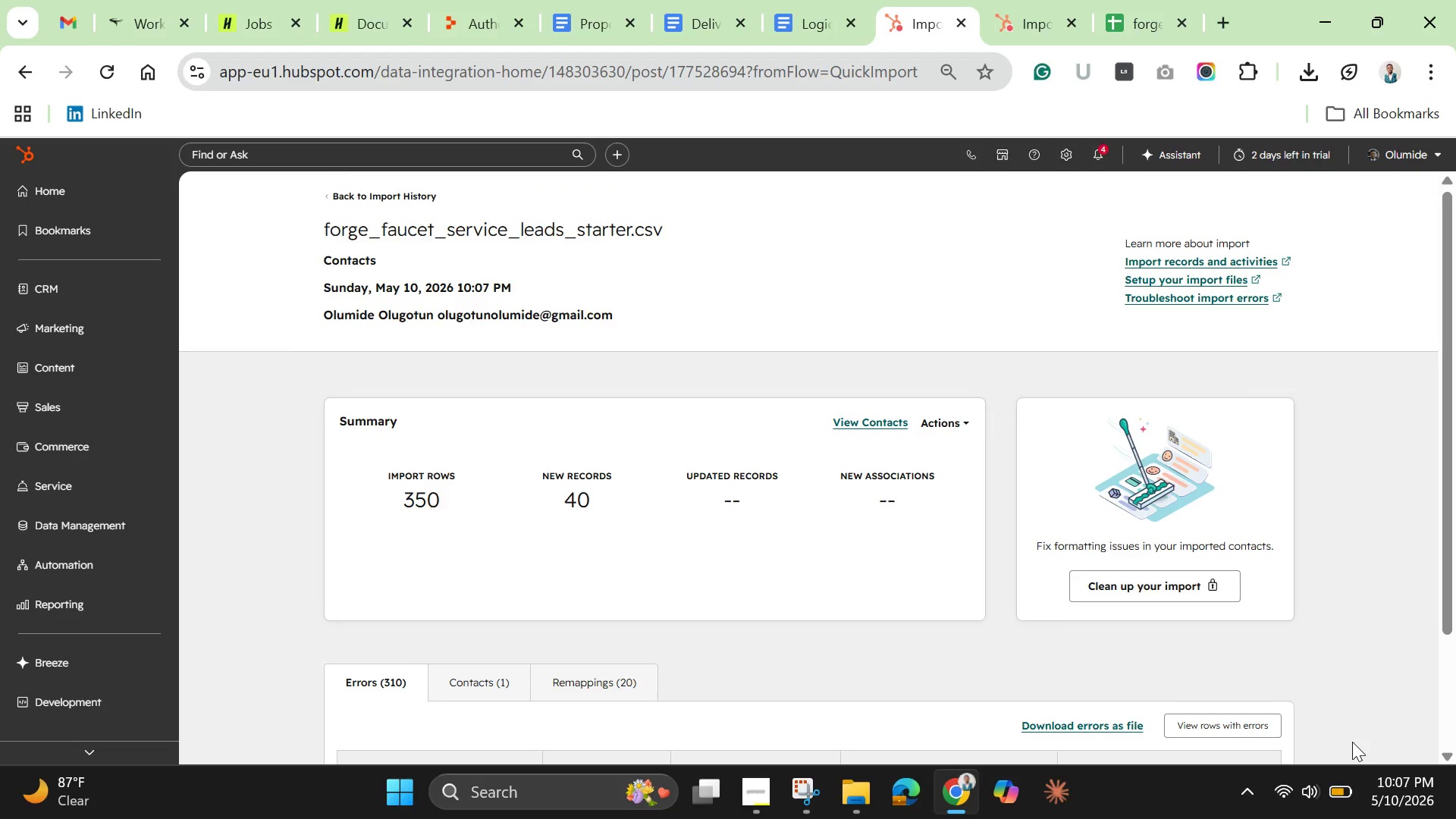 
wait(11.61)
 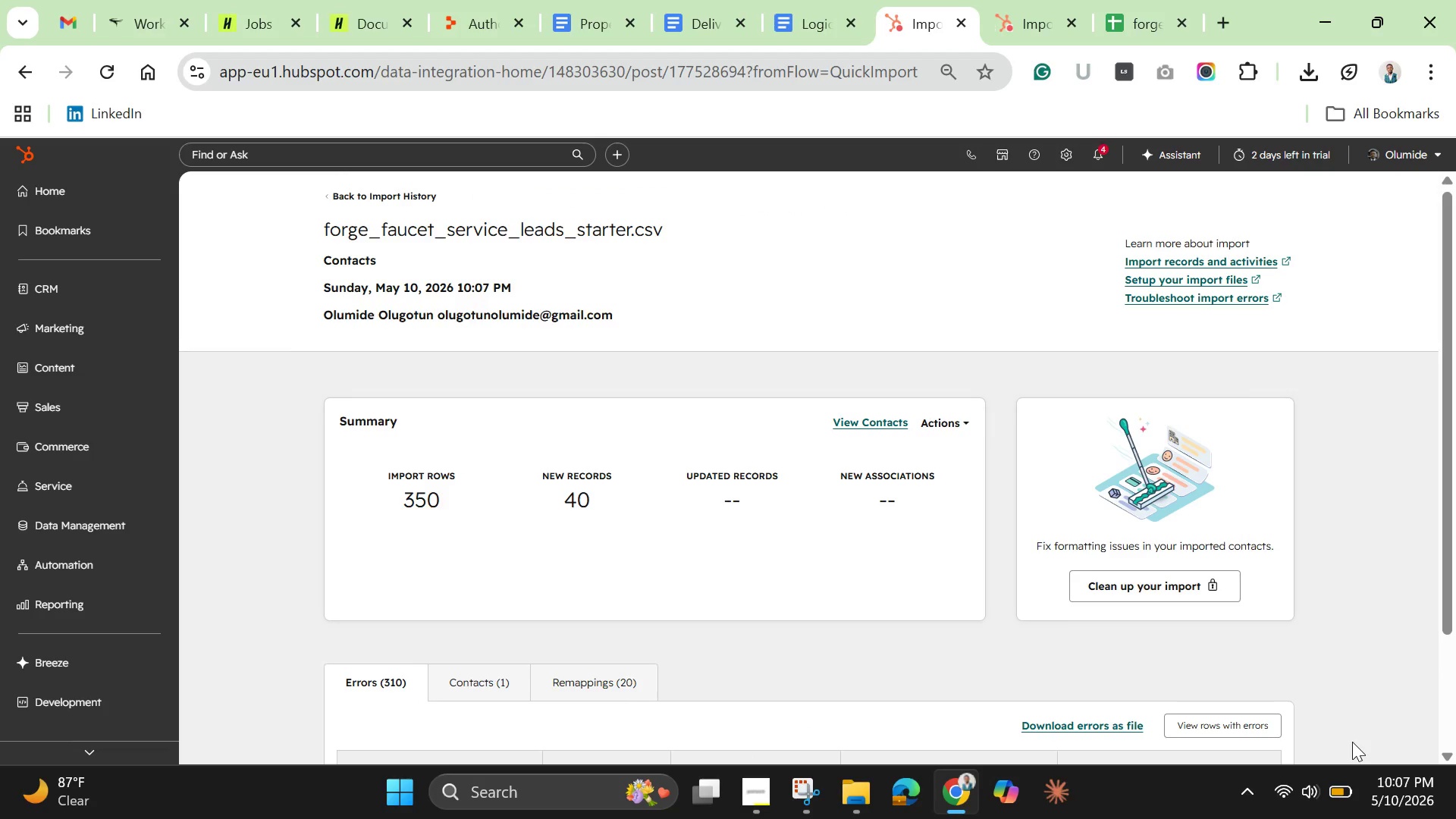 
scroll: coordinate [718, 588], scroll_direction: down, amount: 3.0
 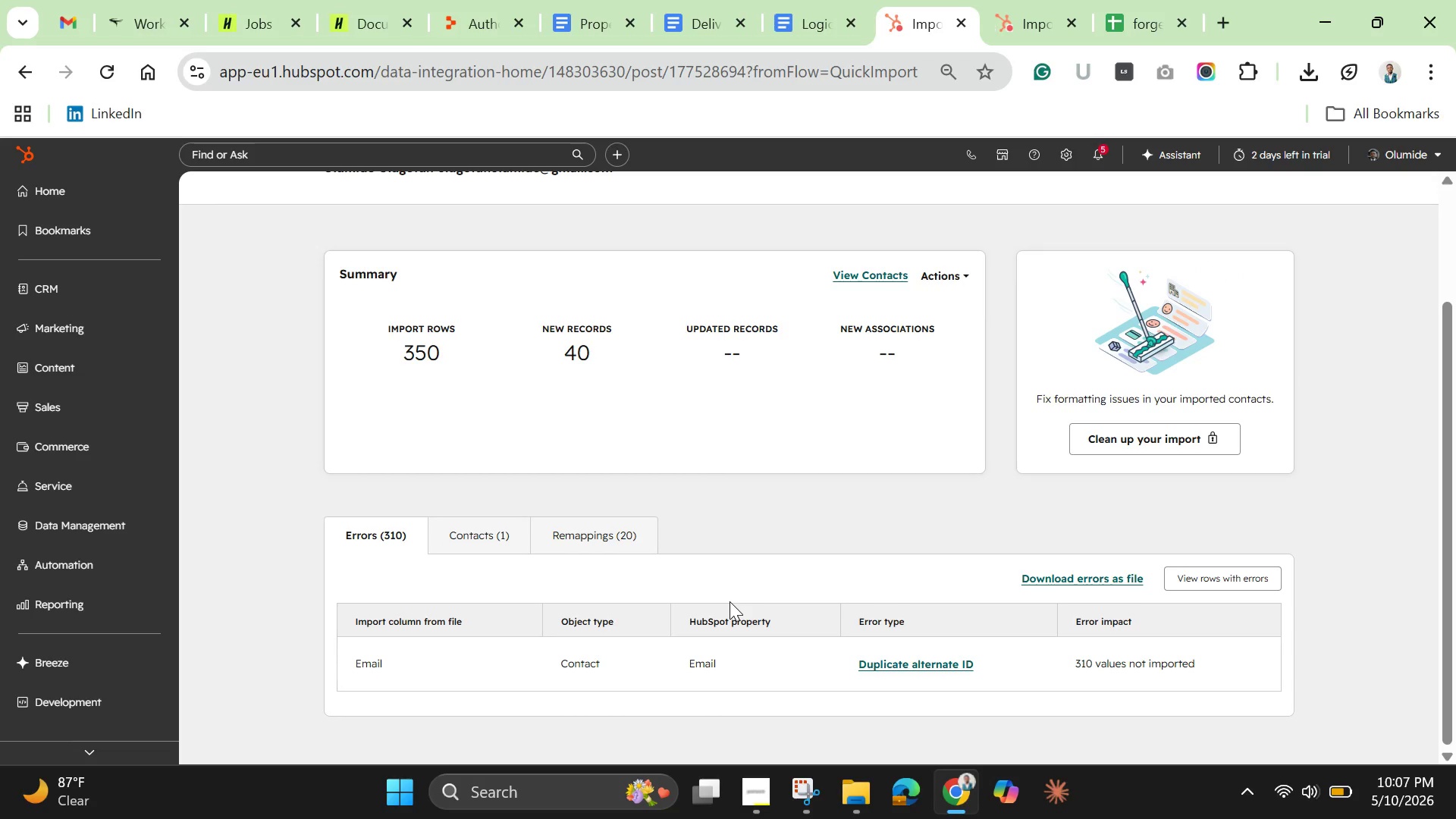 
wait(9.31)
 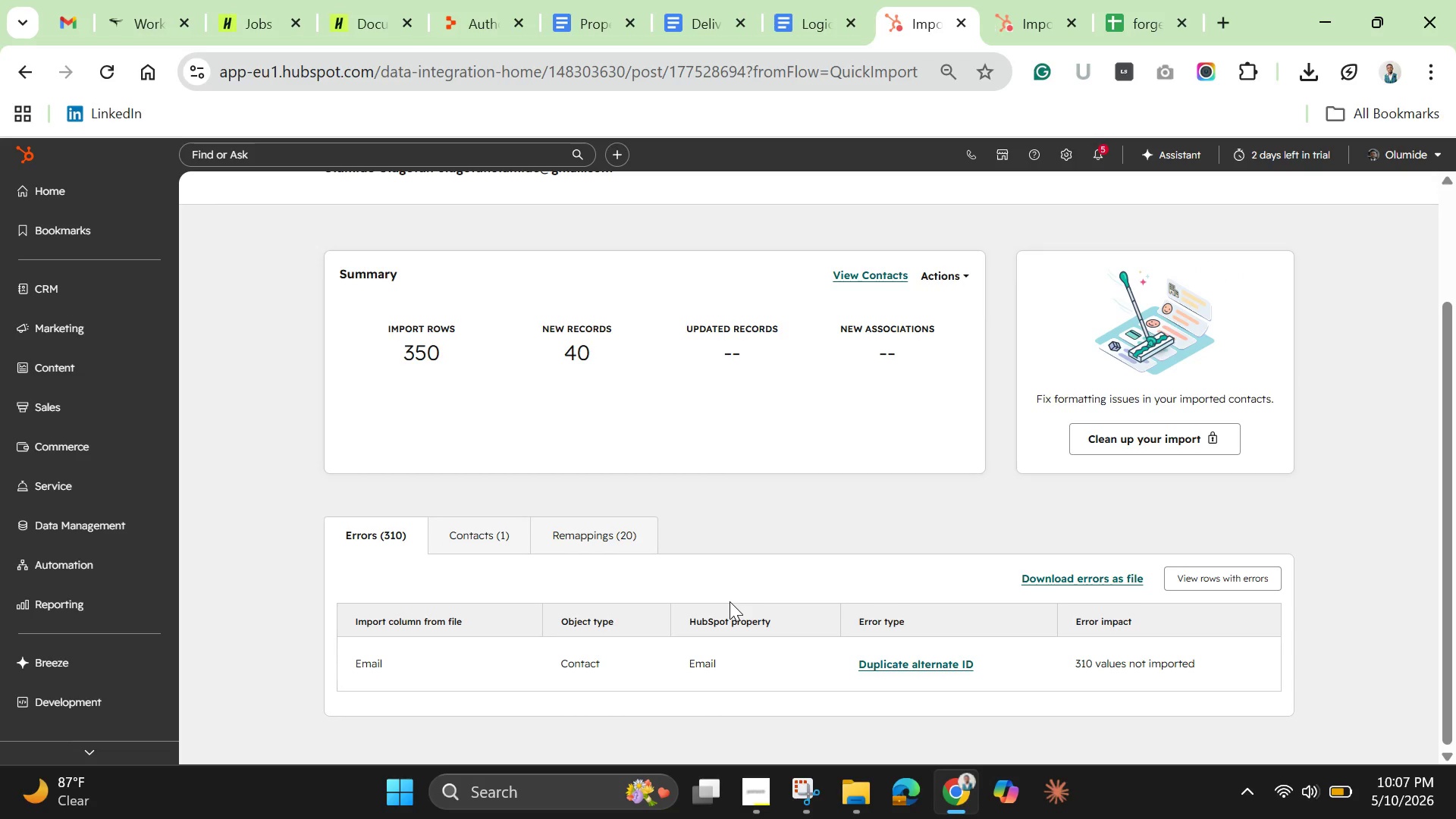 
left_click([897, 667])
 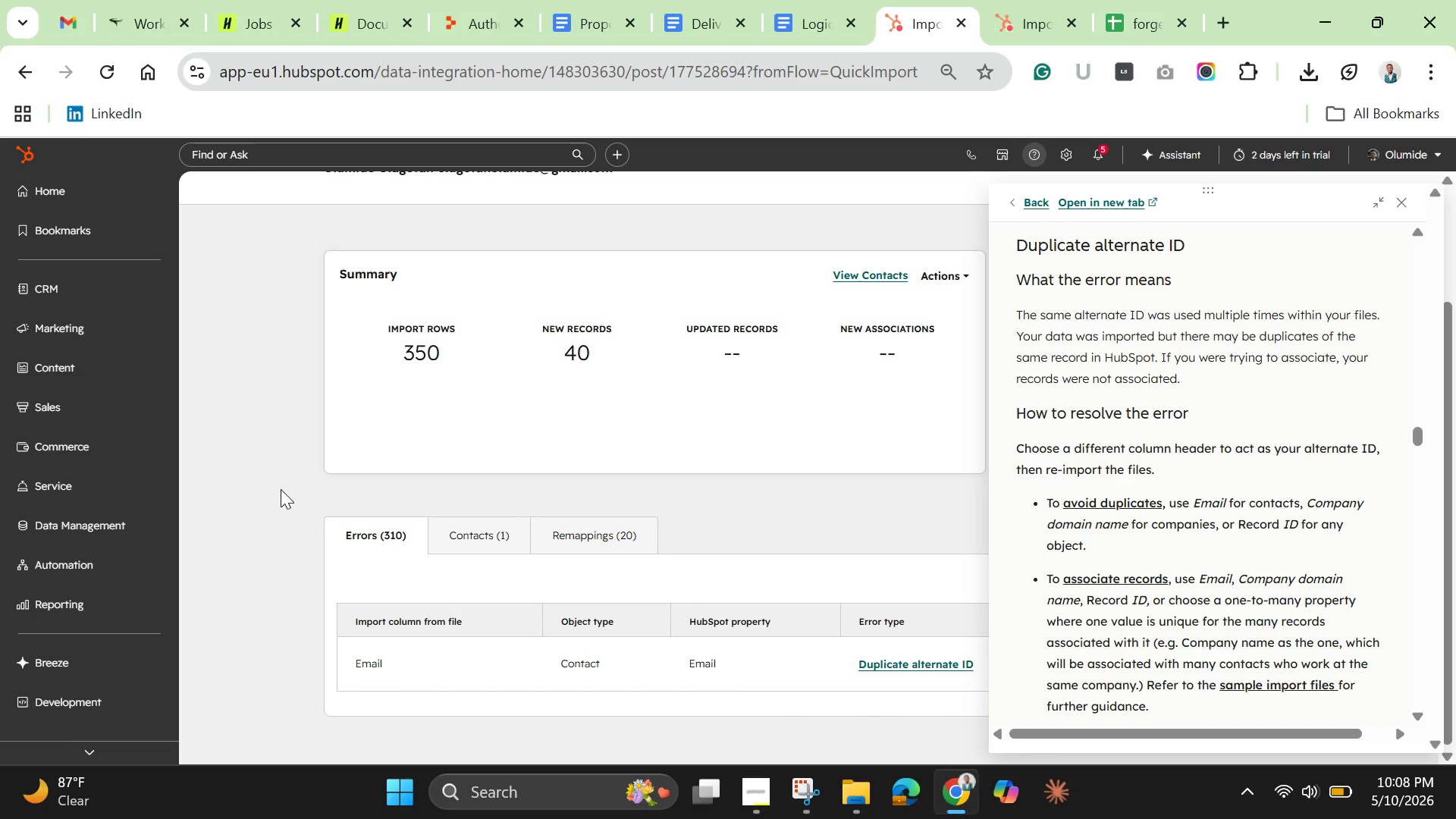 
wait(54.17)
 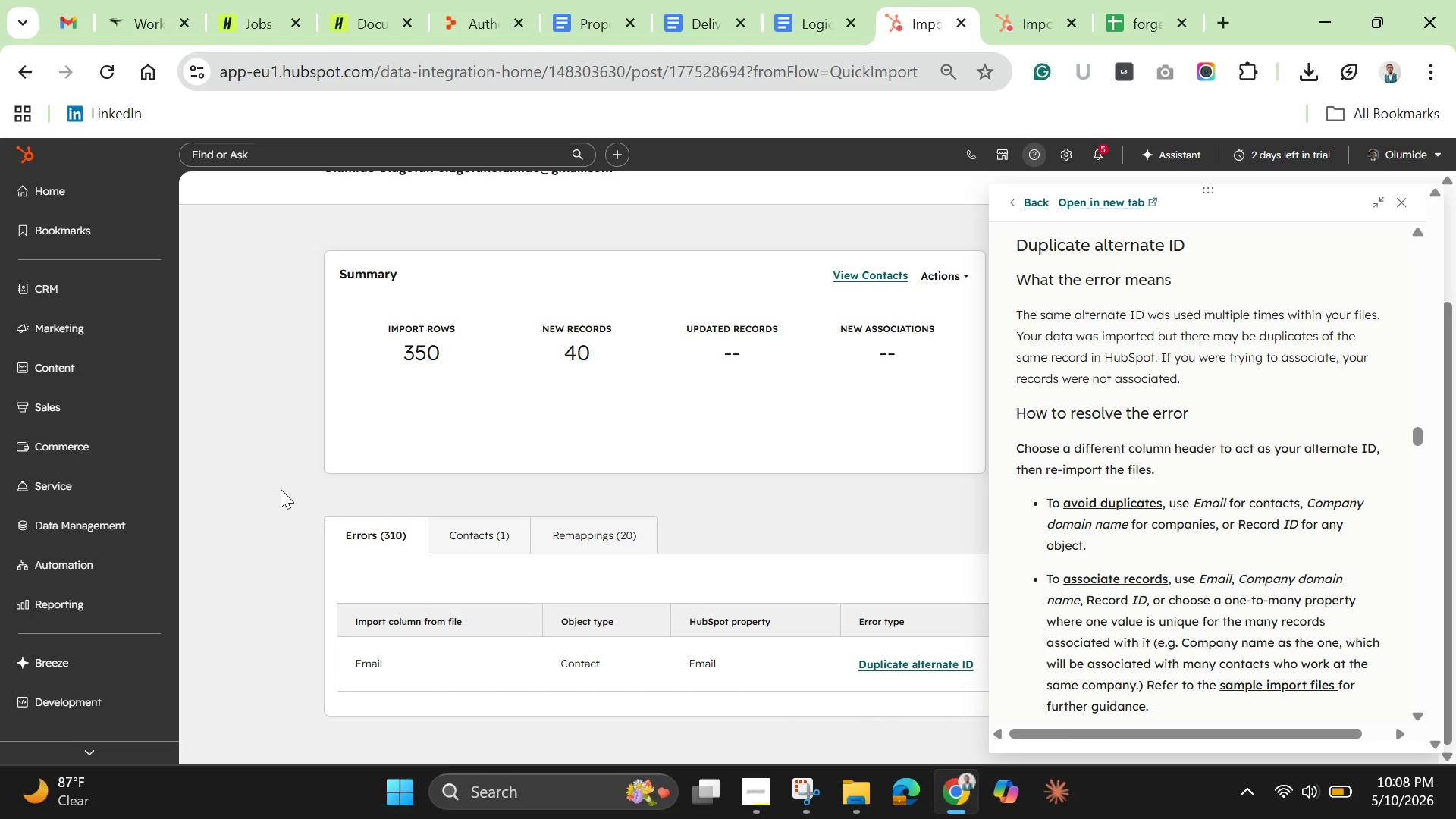 
left_click([681, 453])
 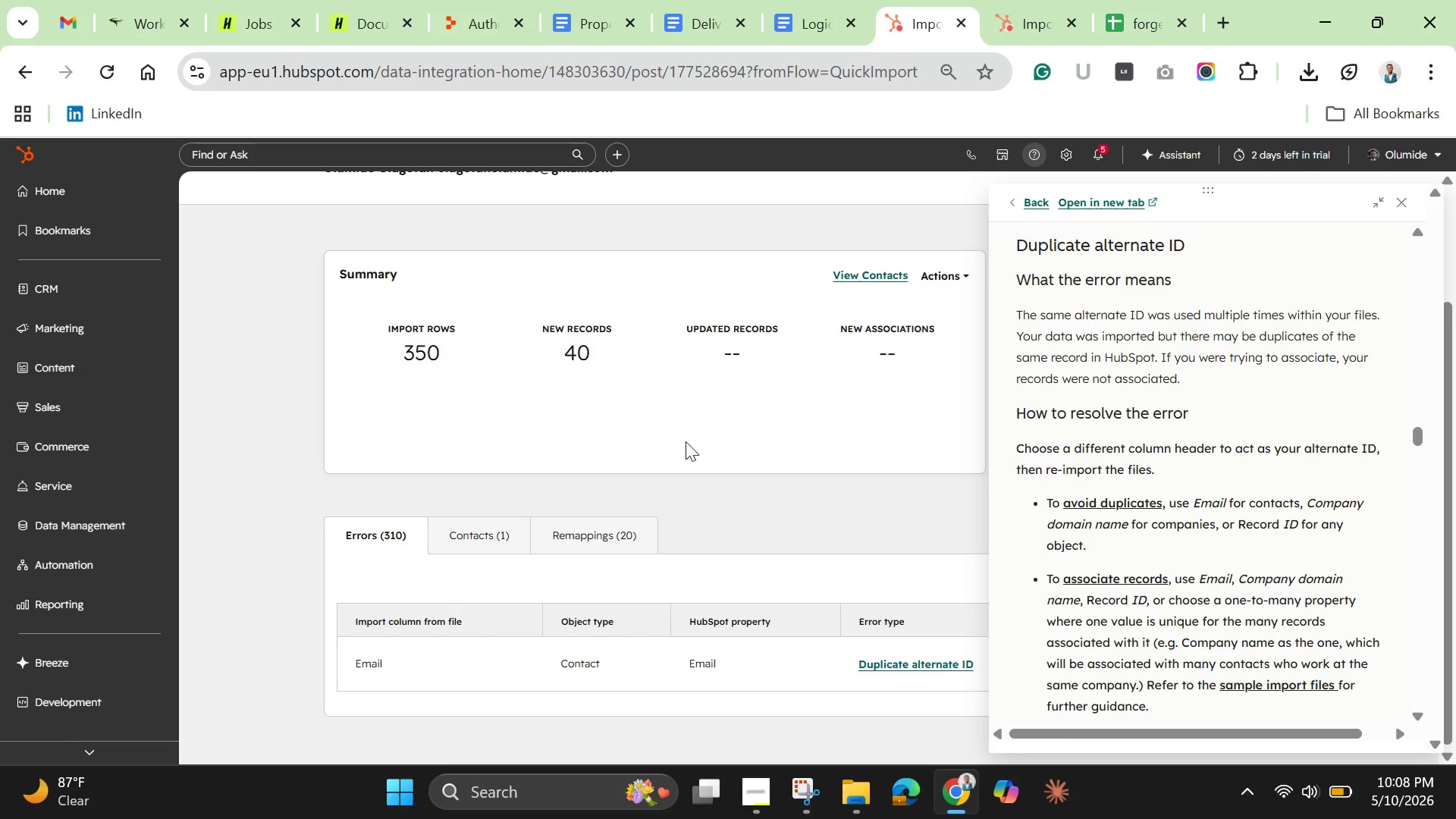 
wait(26.0)
 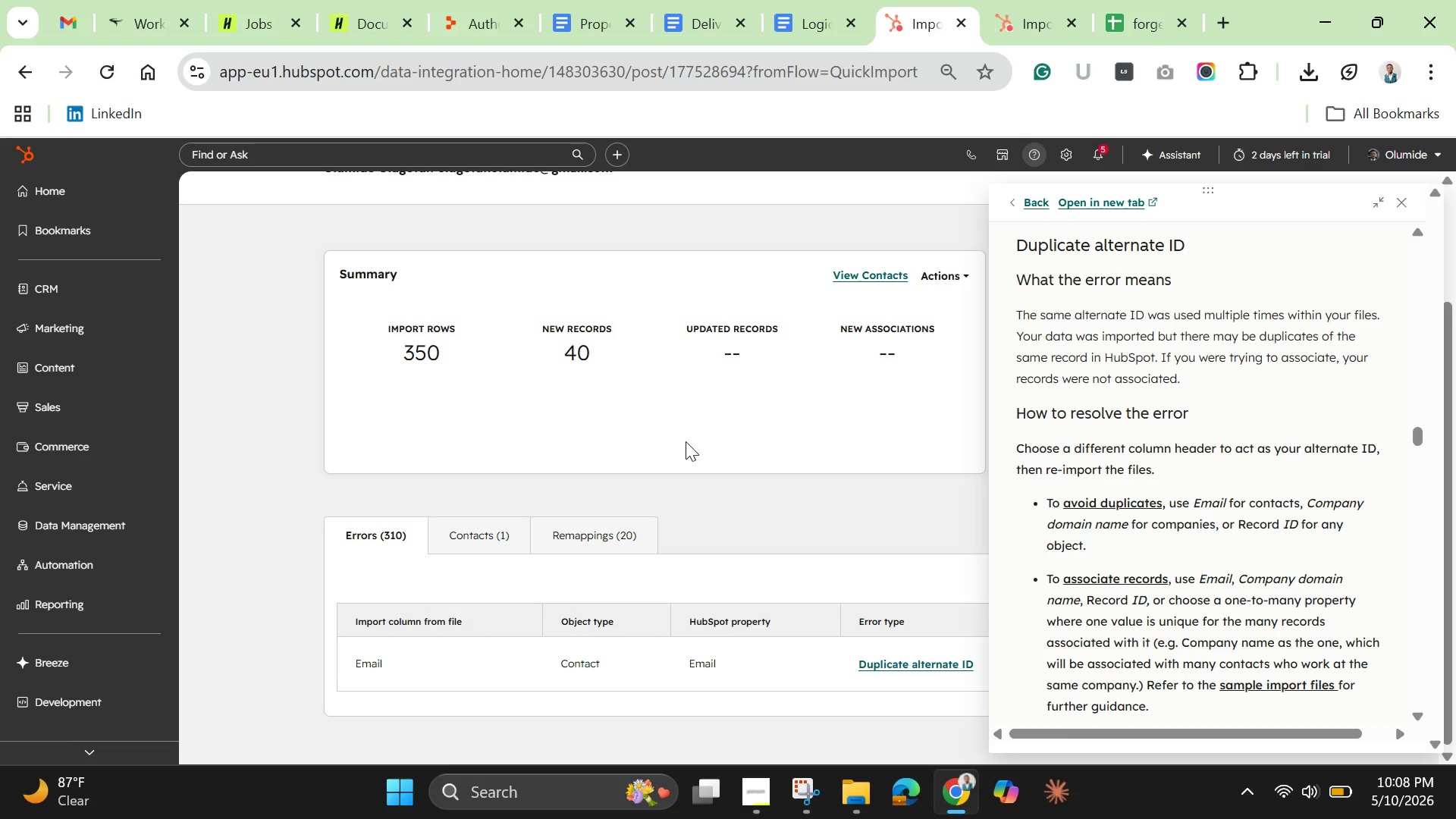 
left_click([1401, 208])
 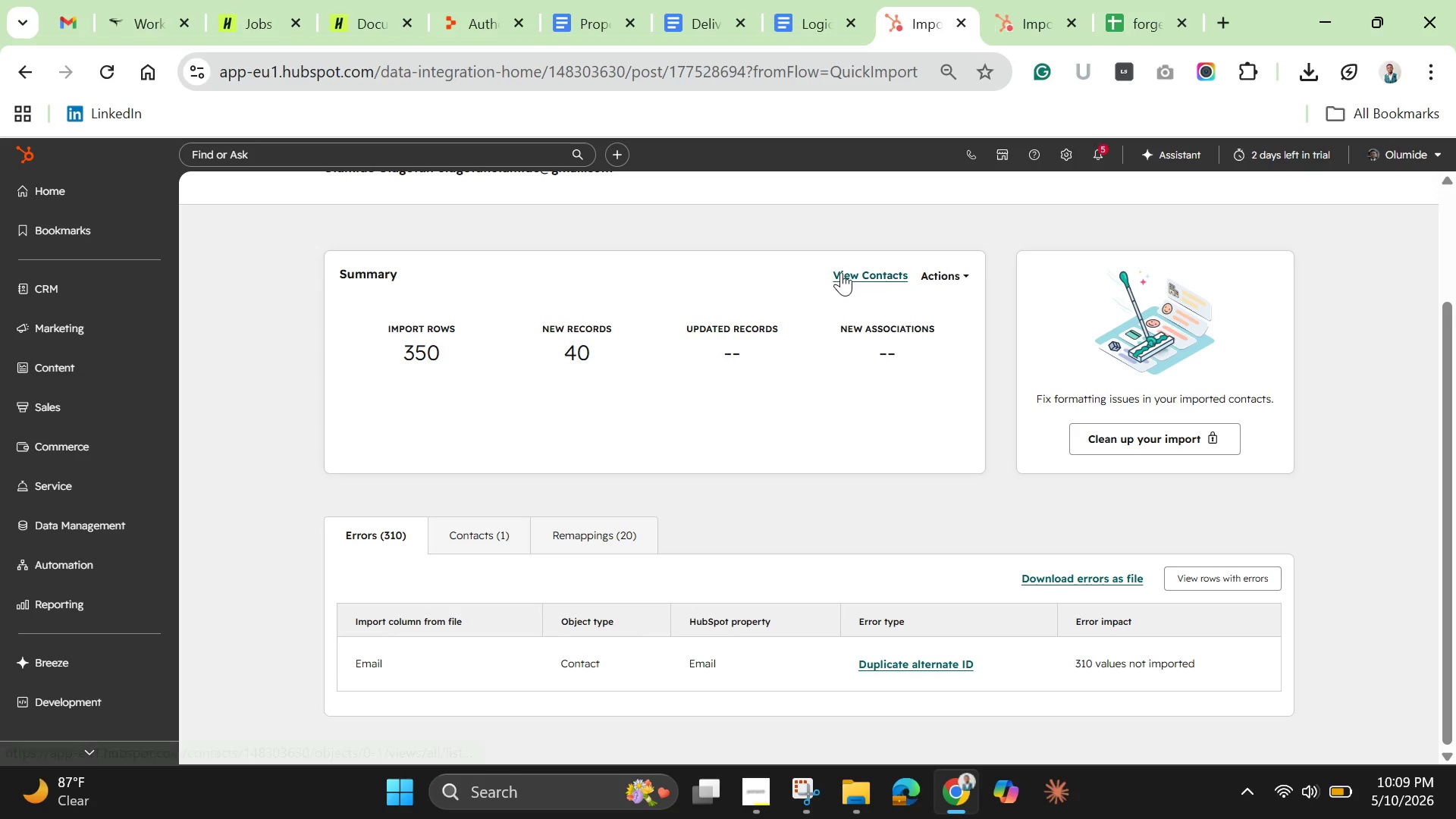 
left_click([844, 274])
 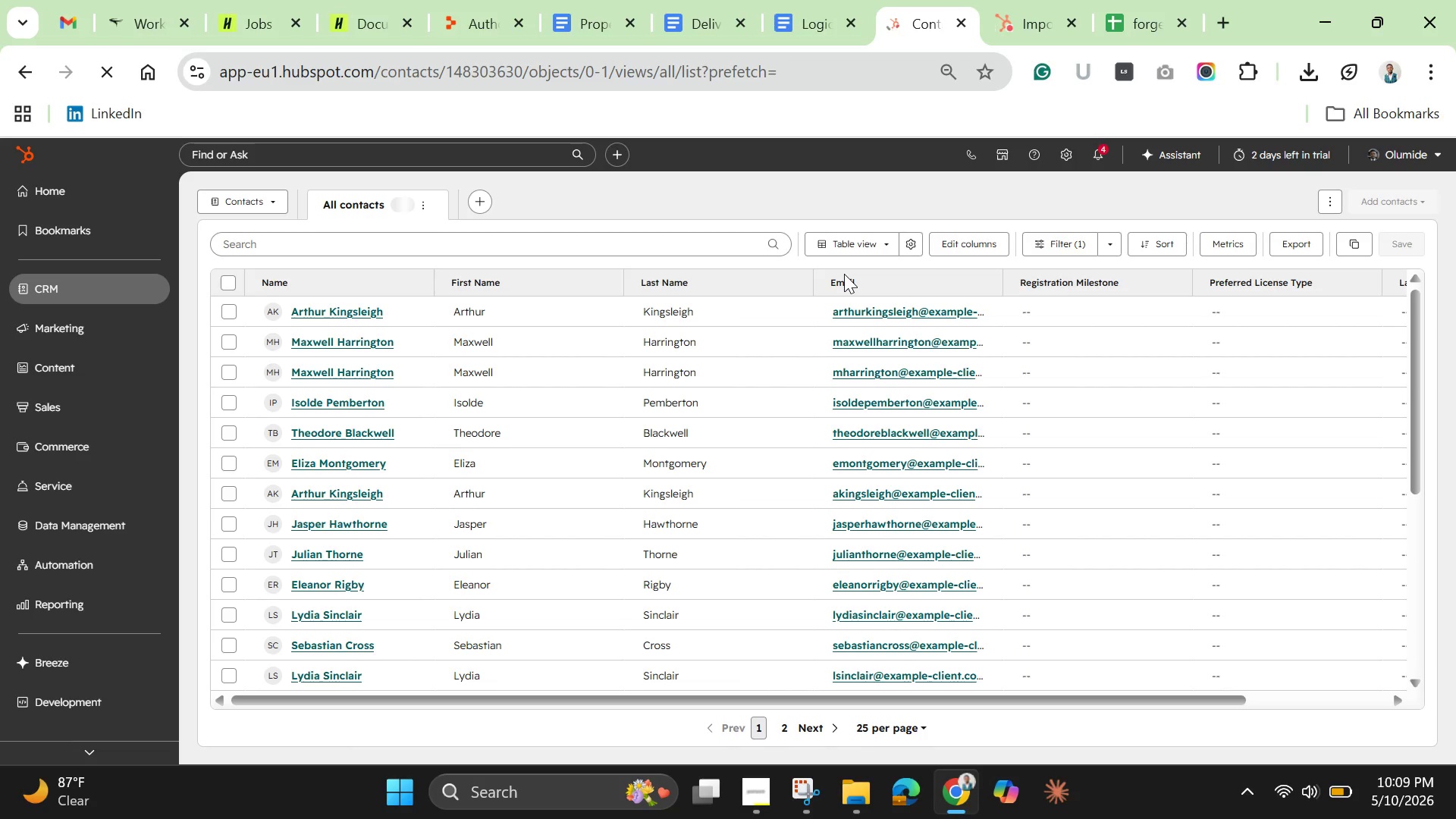 
wait(15.62)
 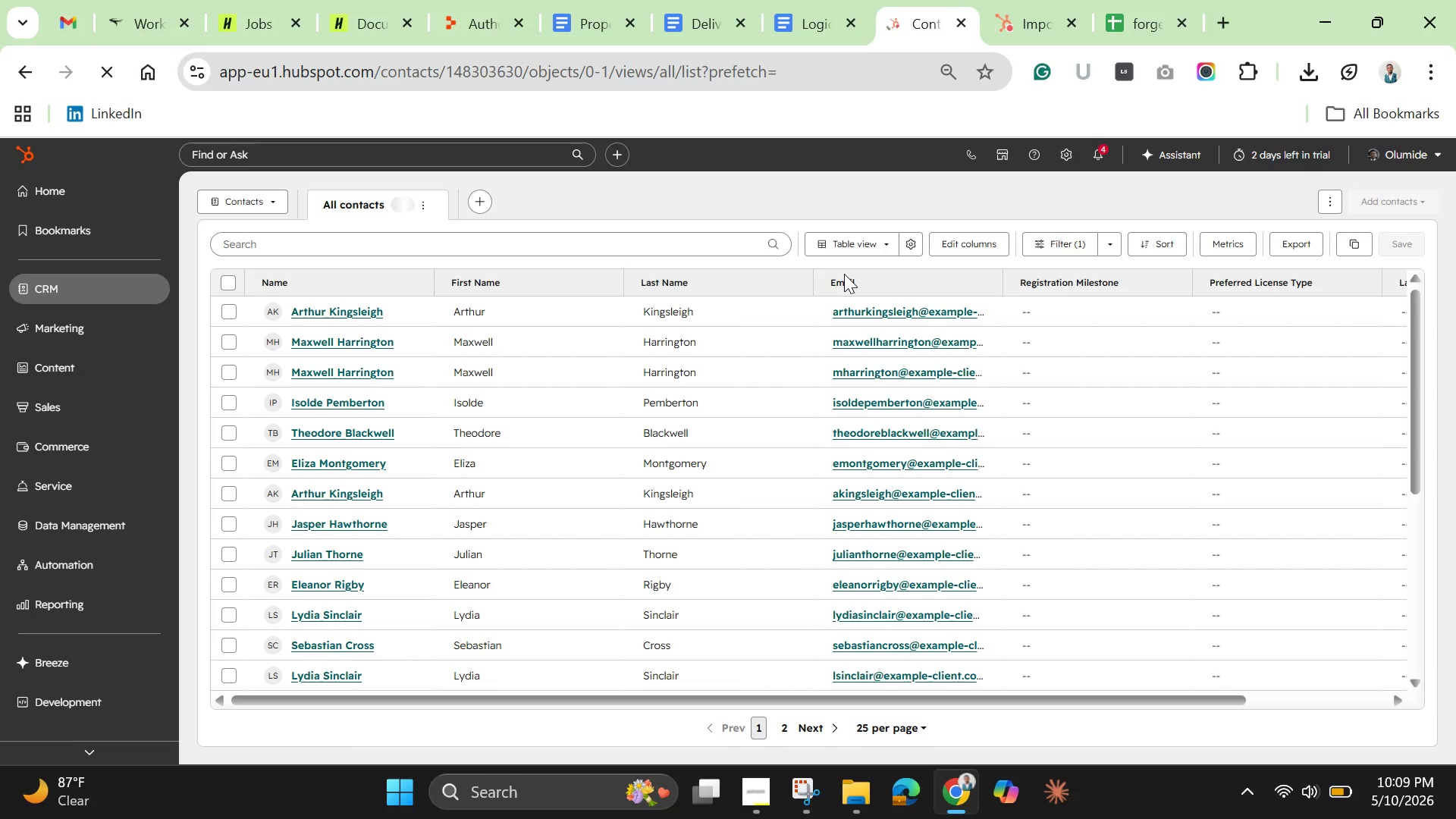 
left_click([890, 730])
 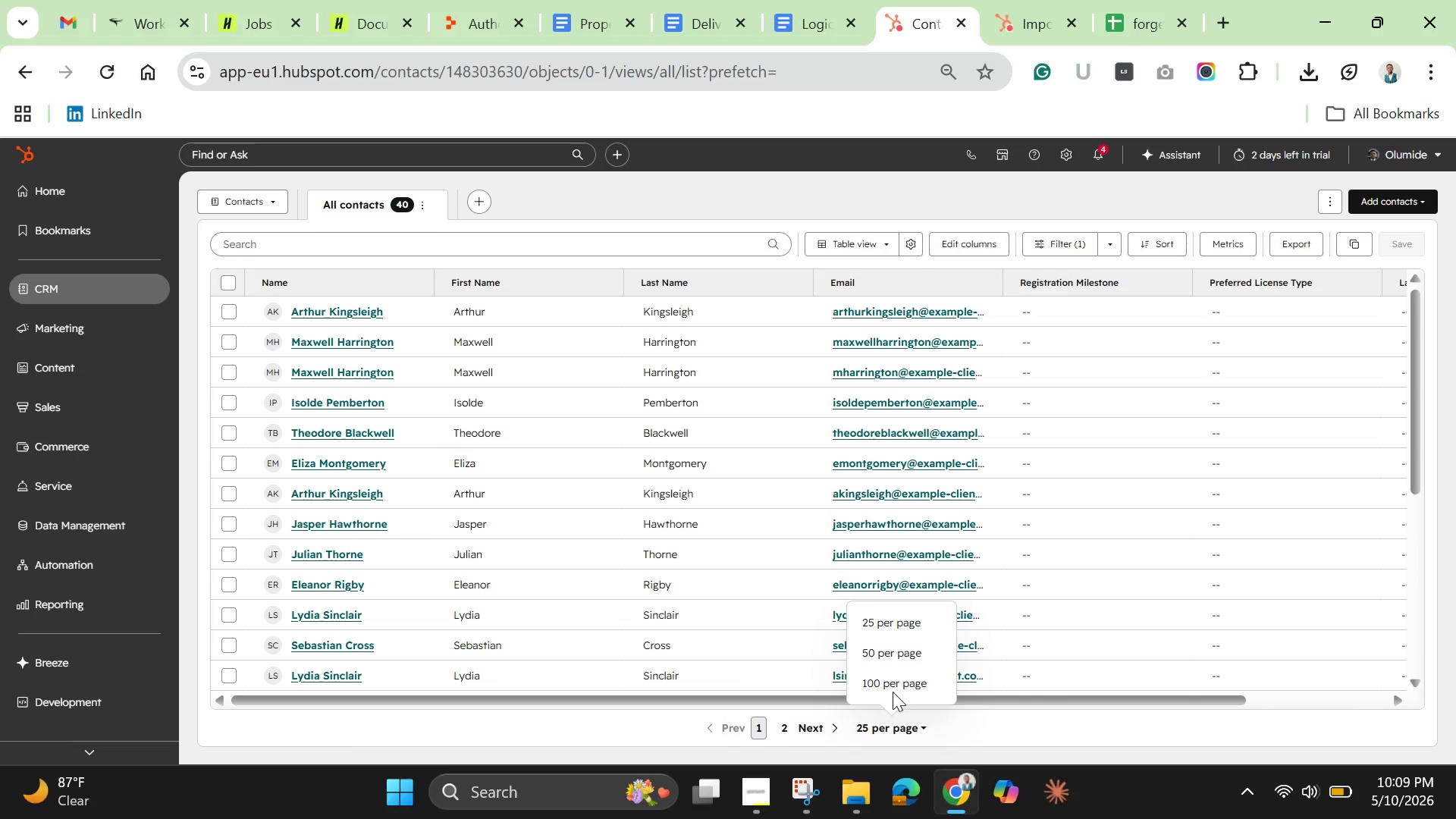 
left_click([893, 686])
 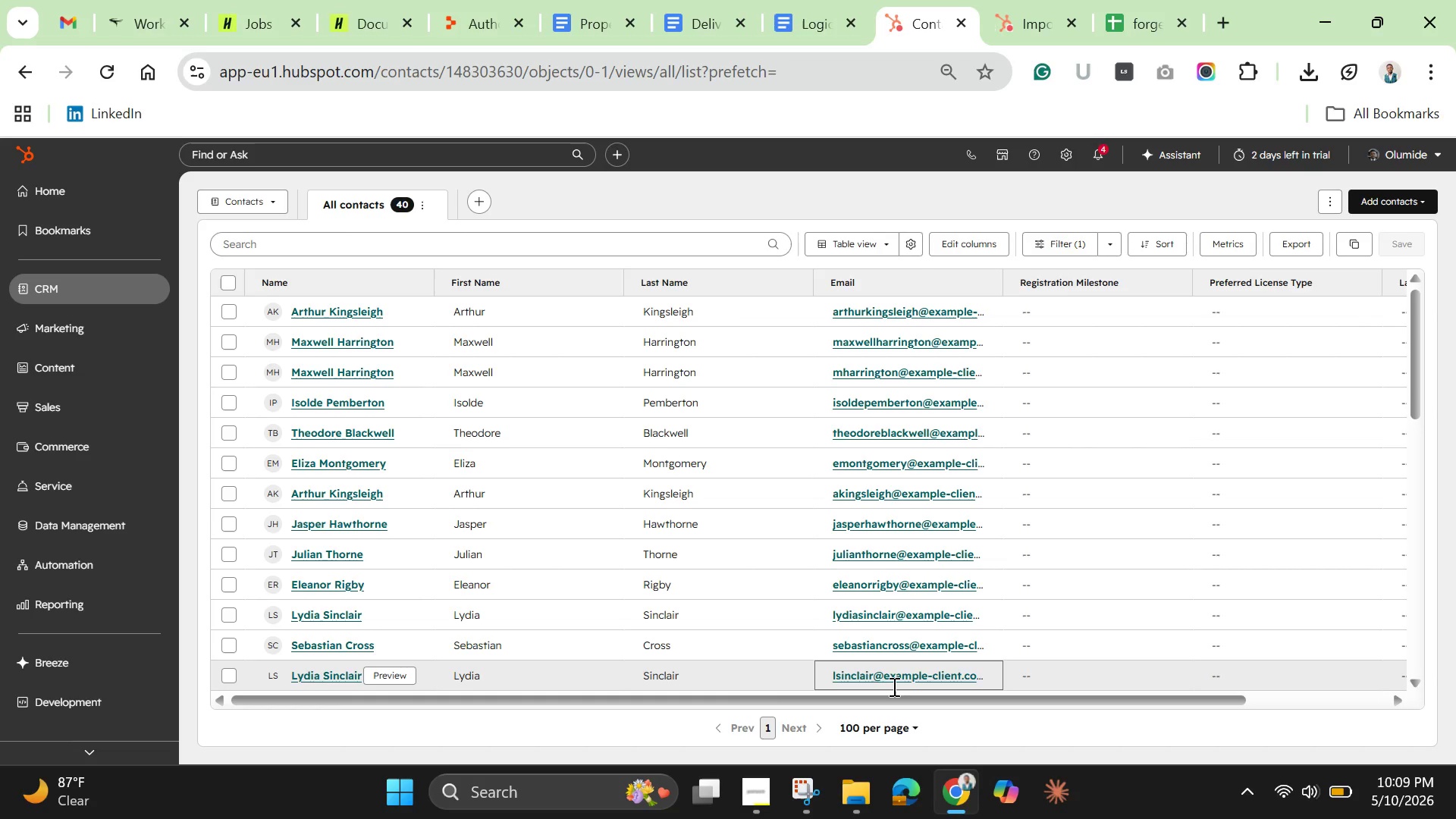 
scroll: coordinate [667, 607], scroll_direction: down, amount: 26.0
 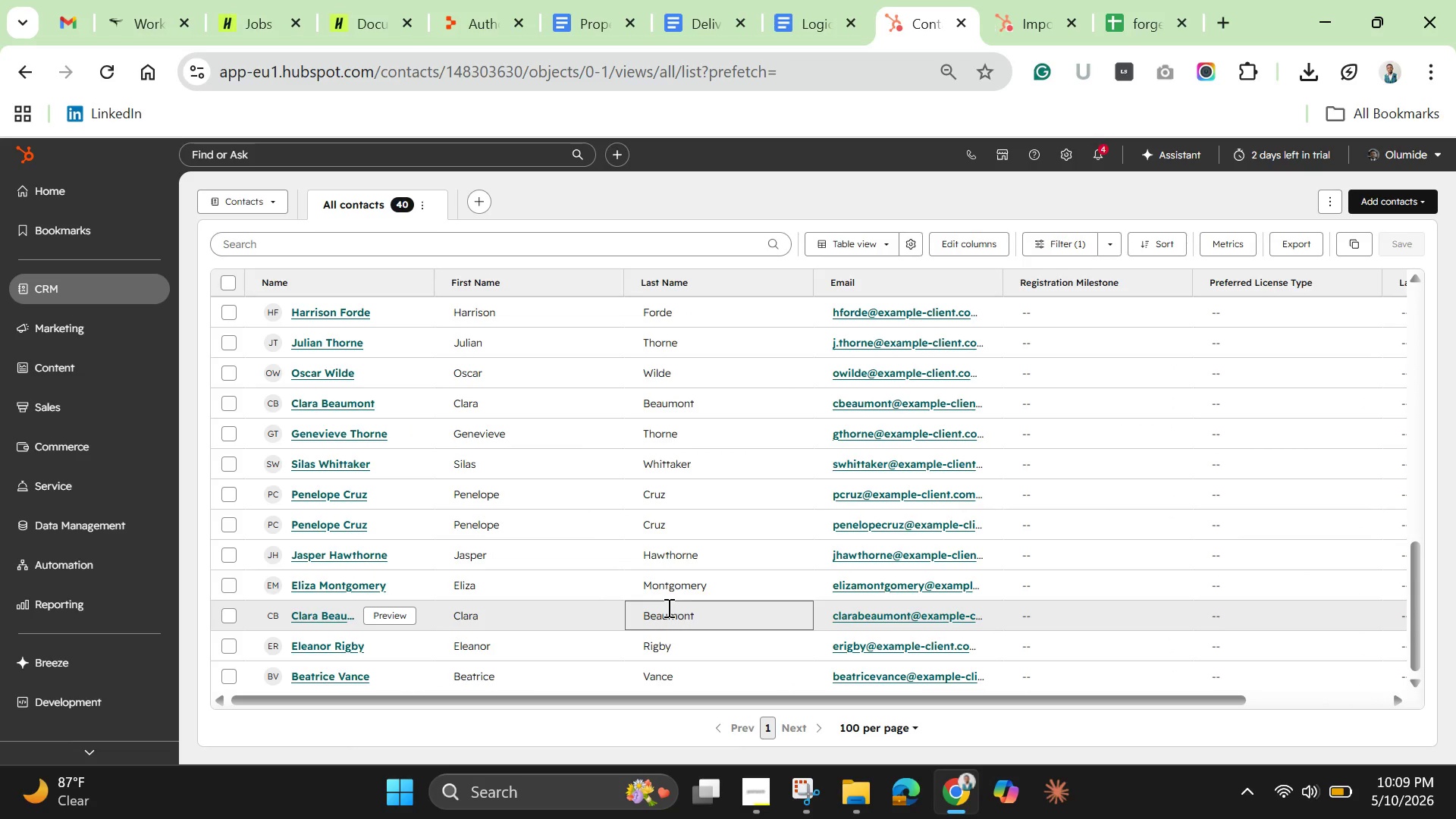 
scroll: coordinate [672, 610], scroll_direction: up, amount: 16.0
 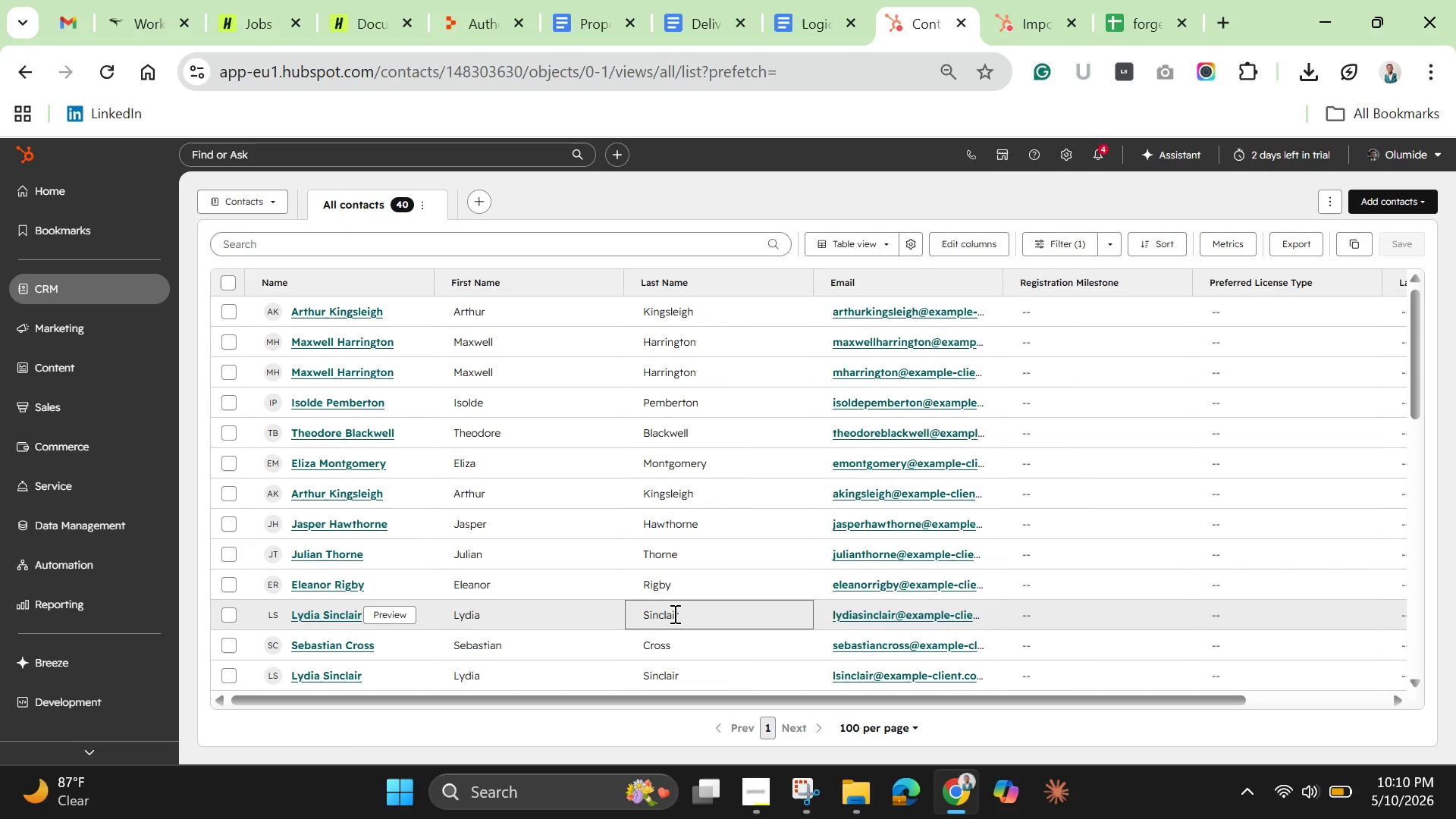 
wait(33.85)
 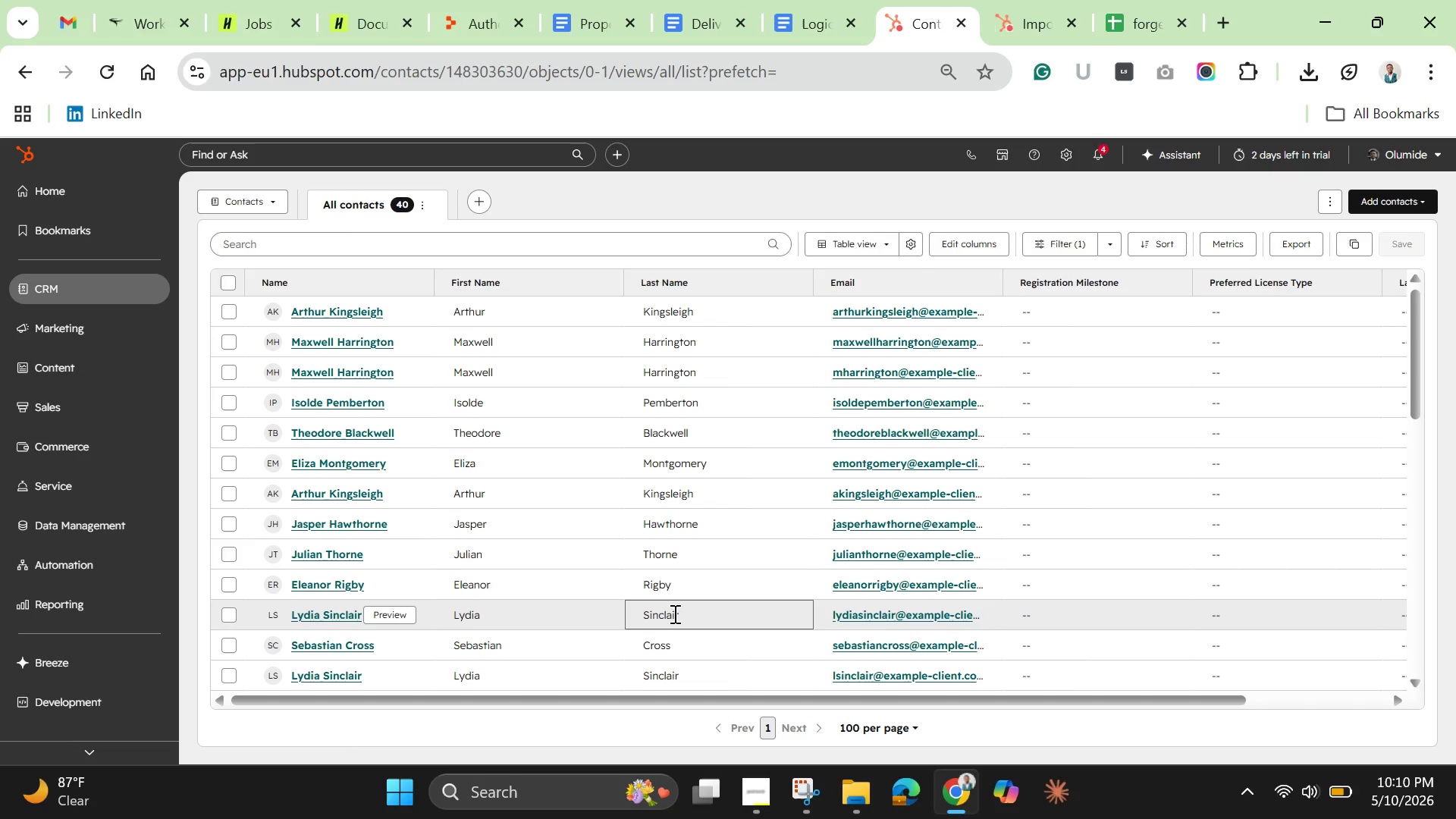 
scroll: coordinate [698, 588], scroll_direction: down, amount: 22.0
 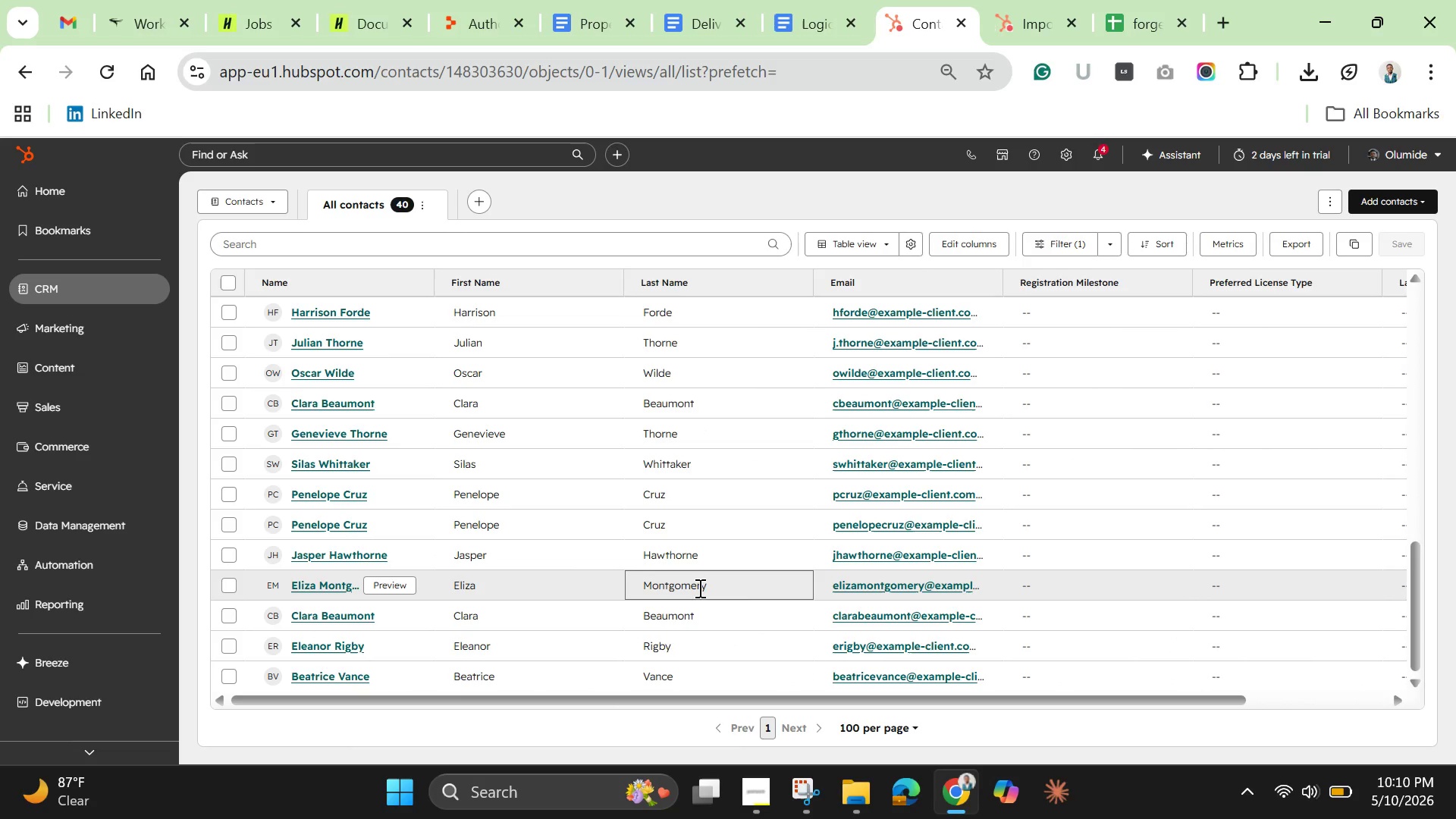 
scroll: coordinate [698, 588], scroll_direction: up, amount: 10.0
 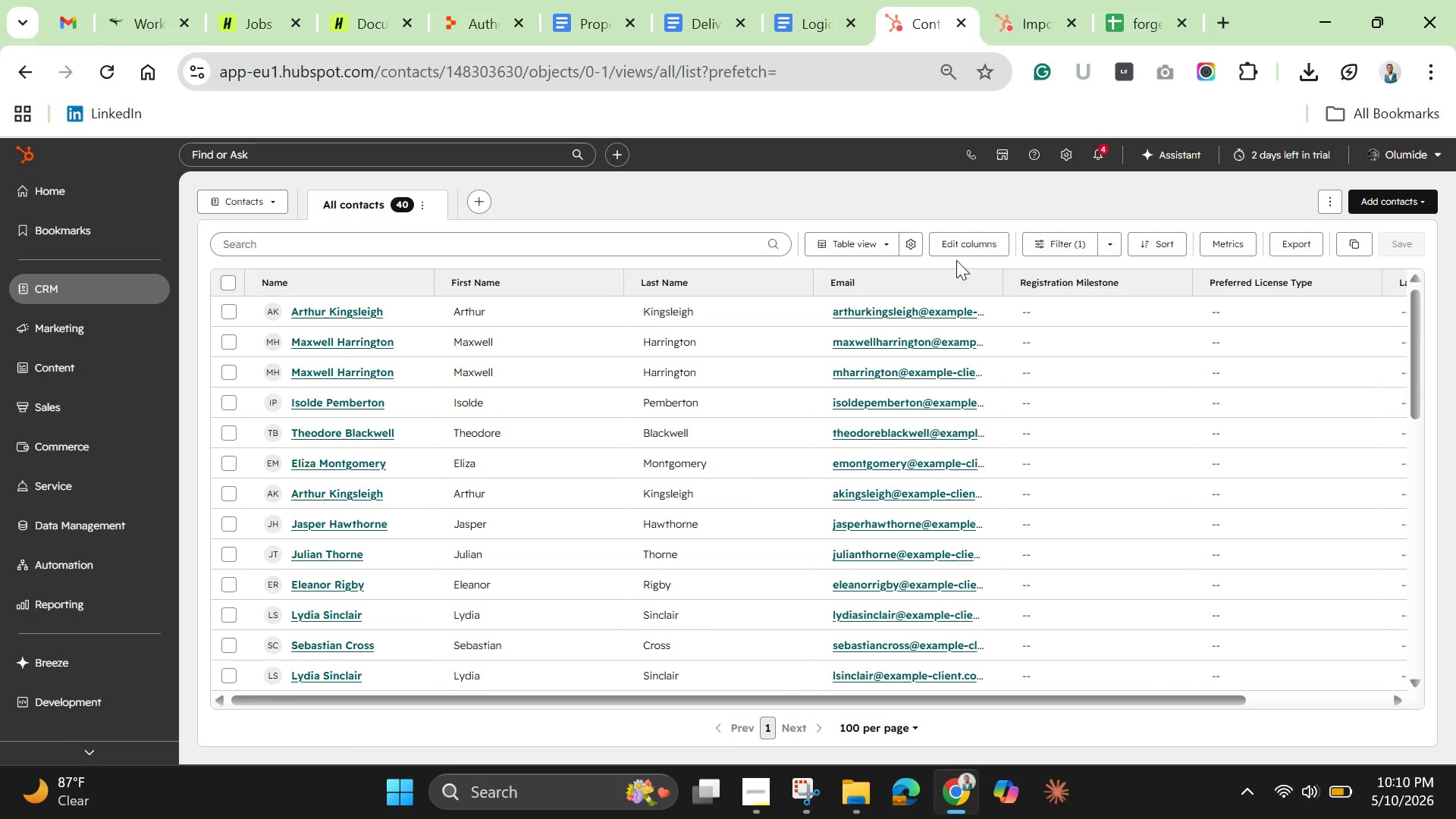 
left_click([979, 241])
 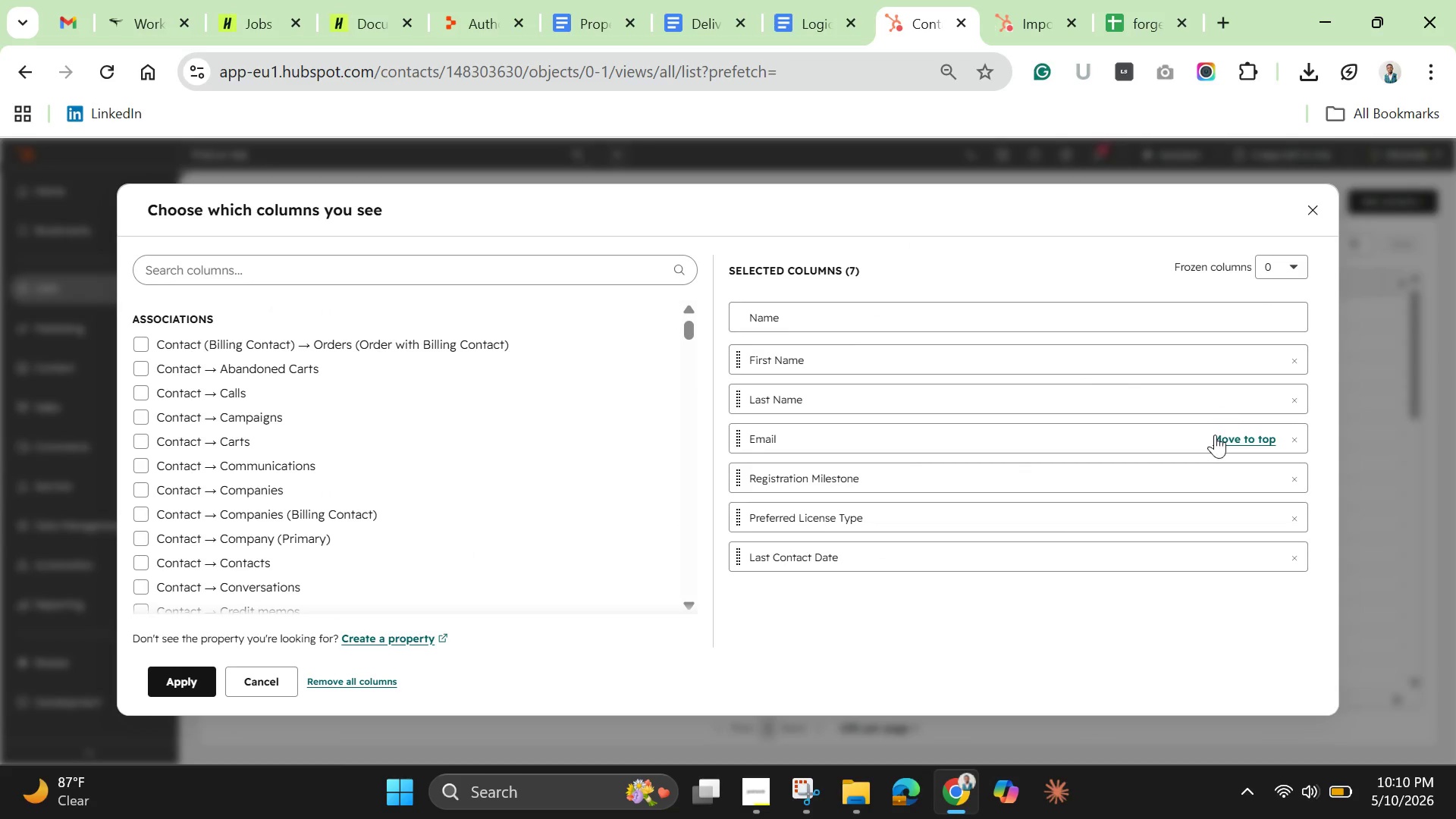 
wait(13.25)
 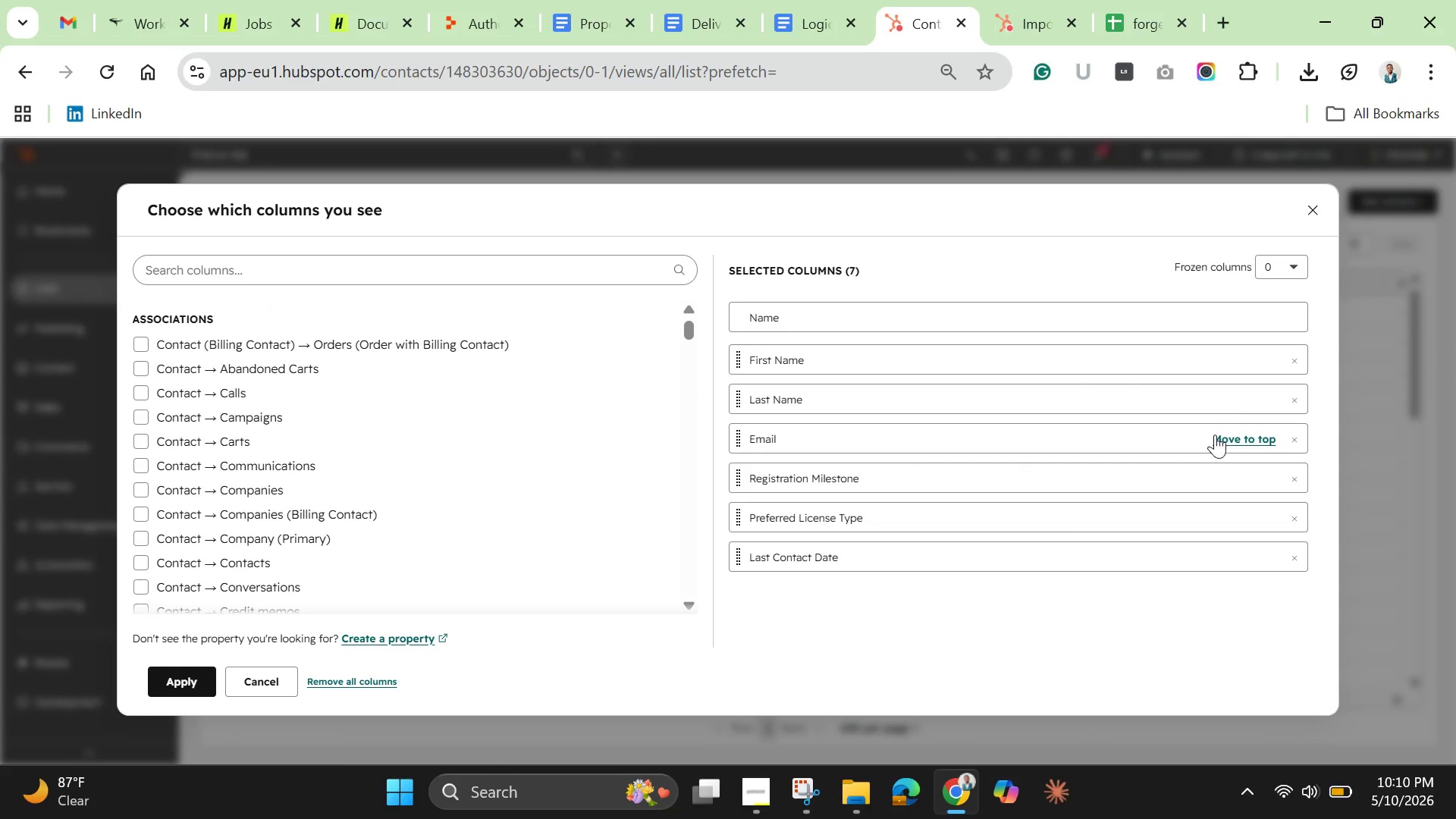 
left_click([595, 23])
 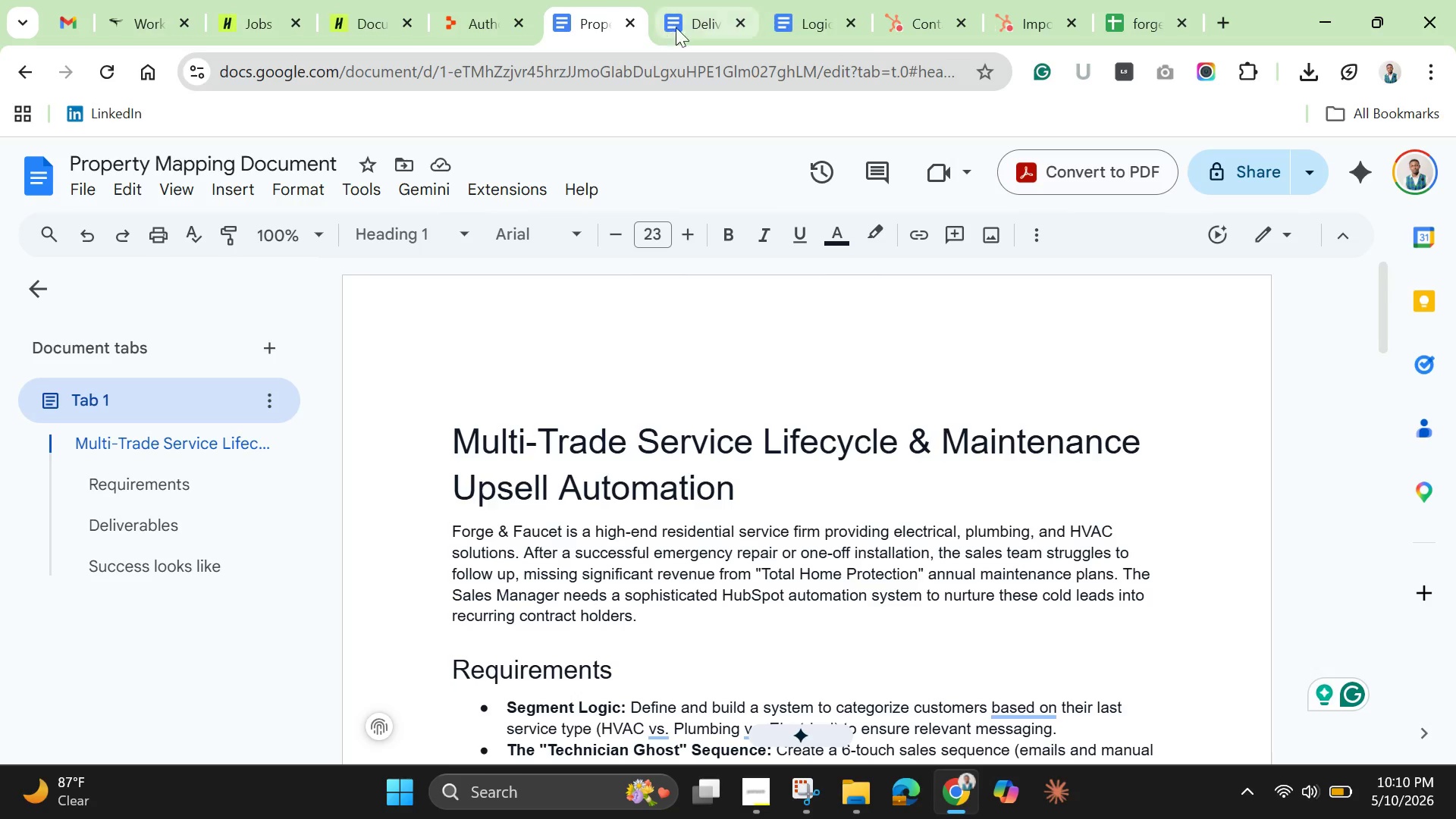 
left_click([698, 18])
 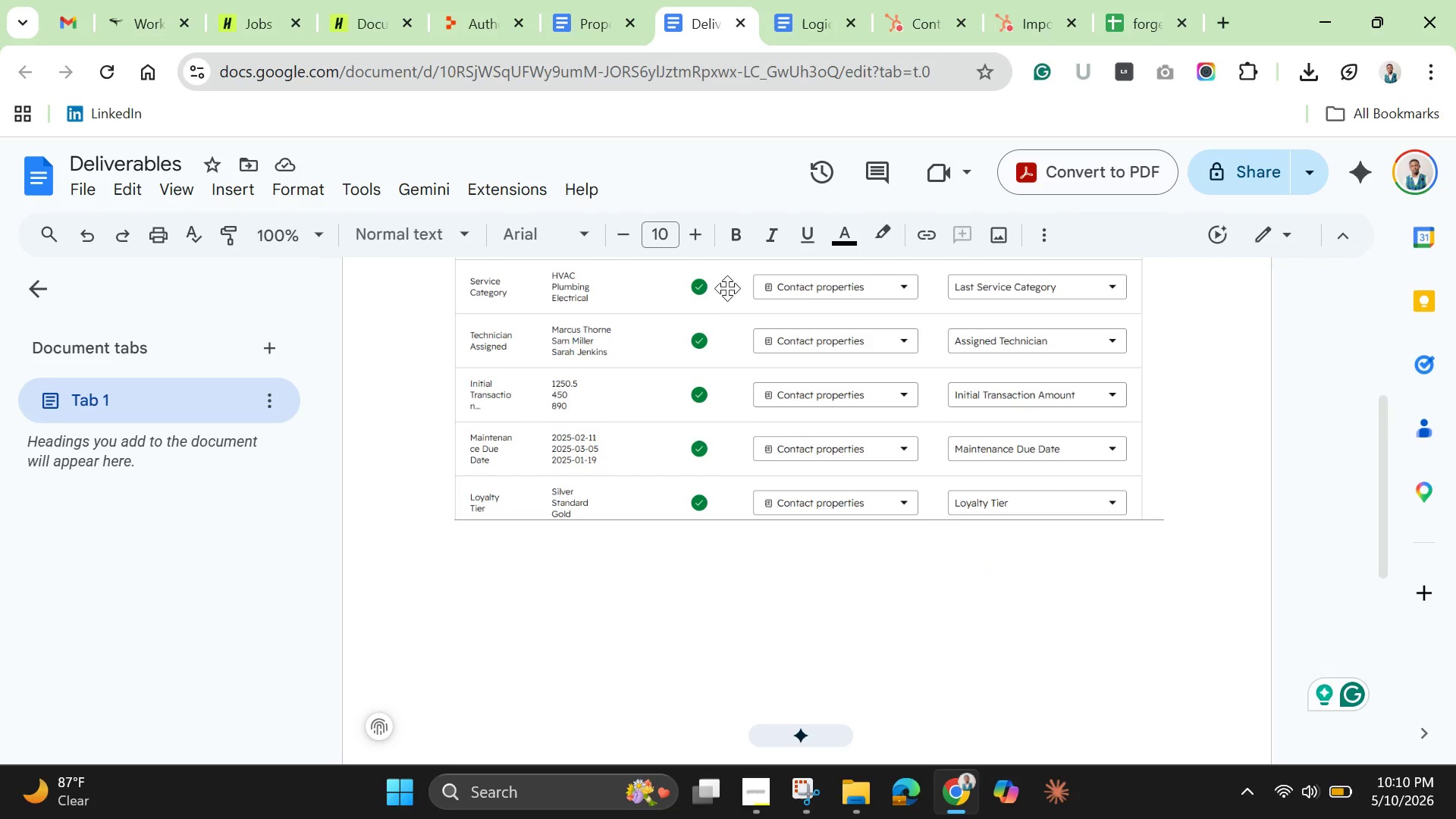 
scroll: coordinate [729, 297], scroll_direction: up, amount: 2.0
 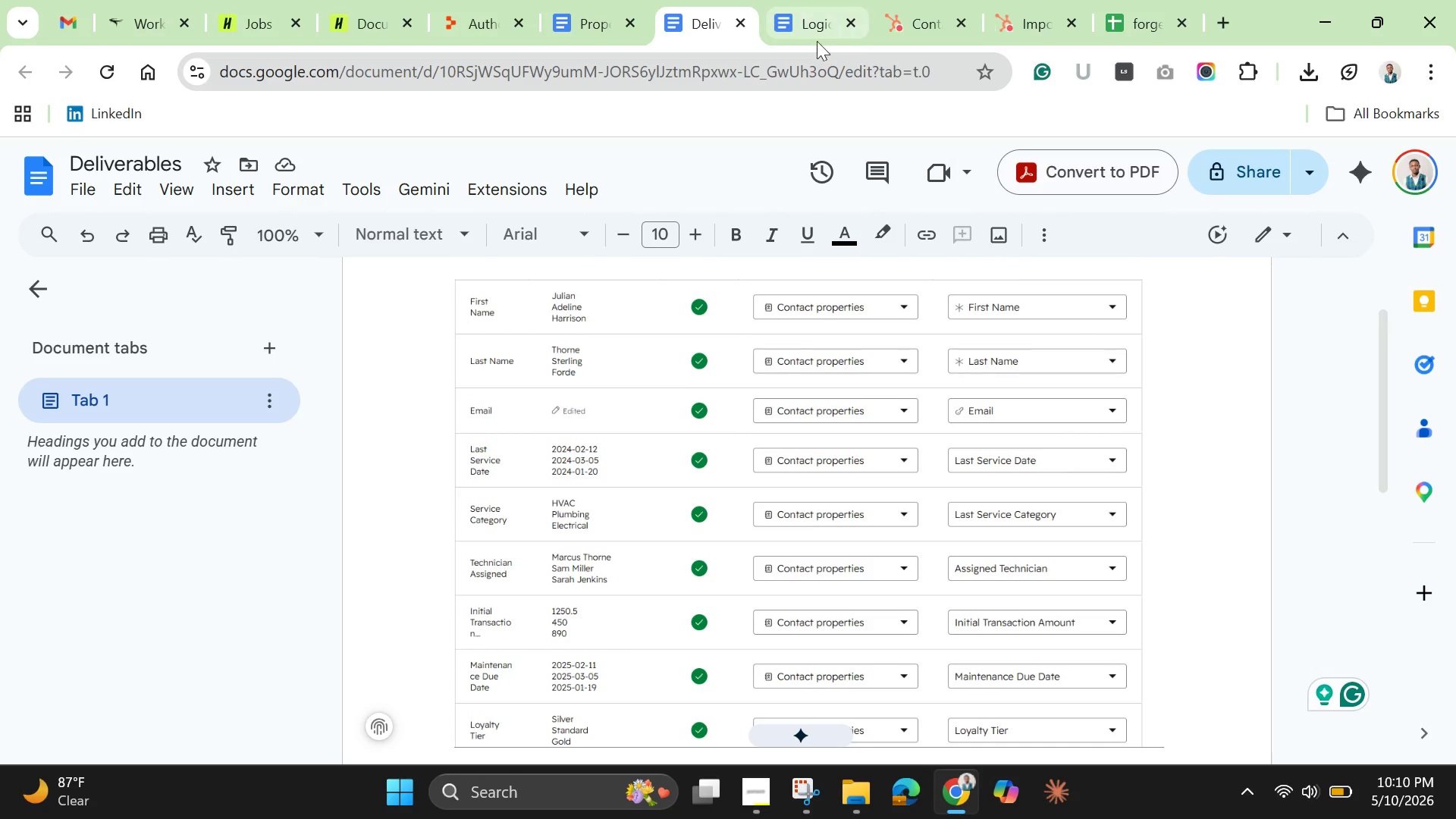 
wait(5.28)
 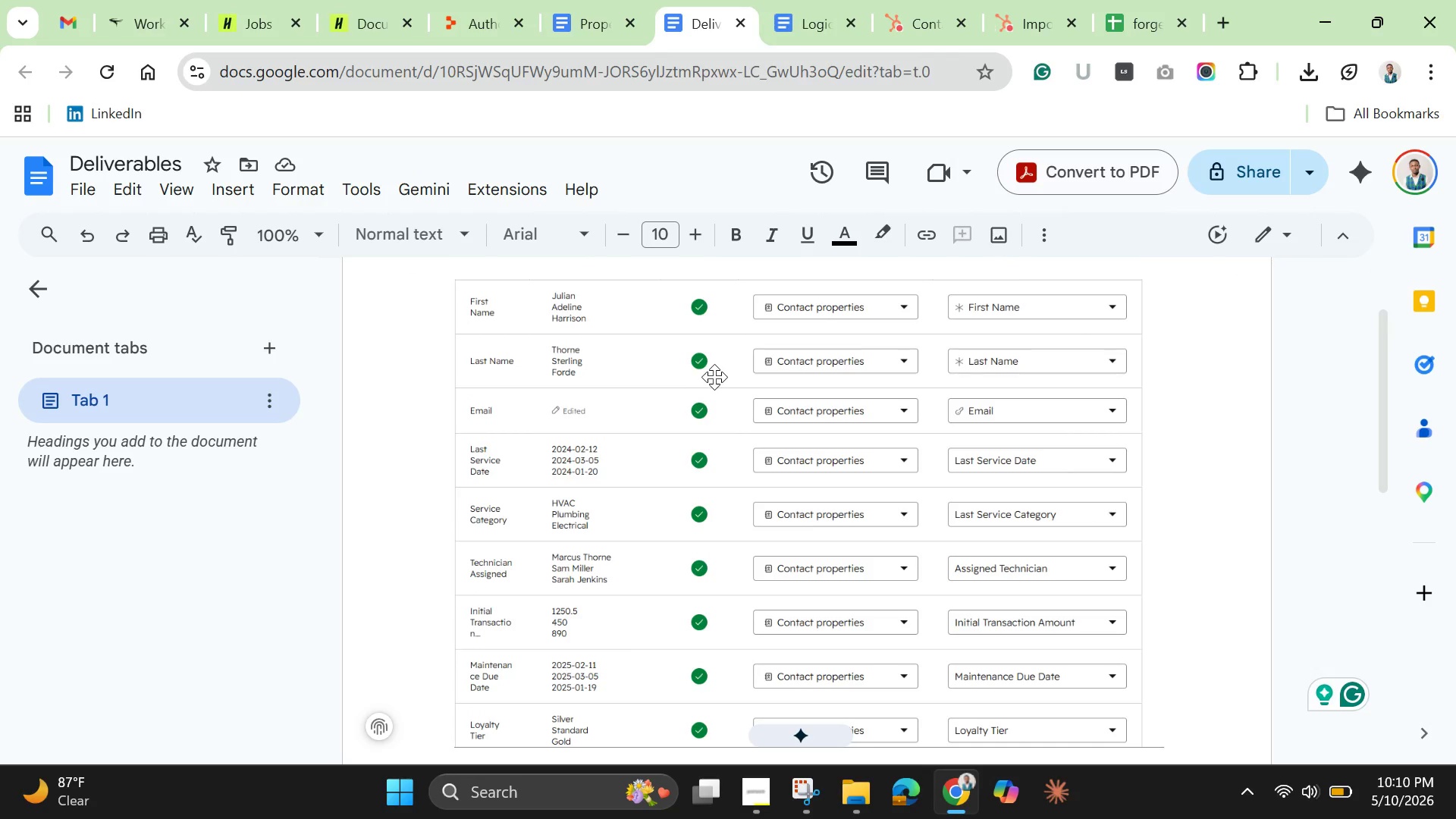 
left_click([924, 11])
 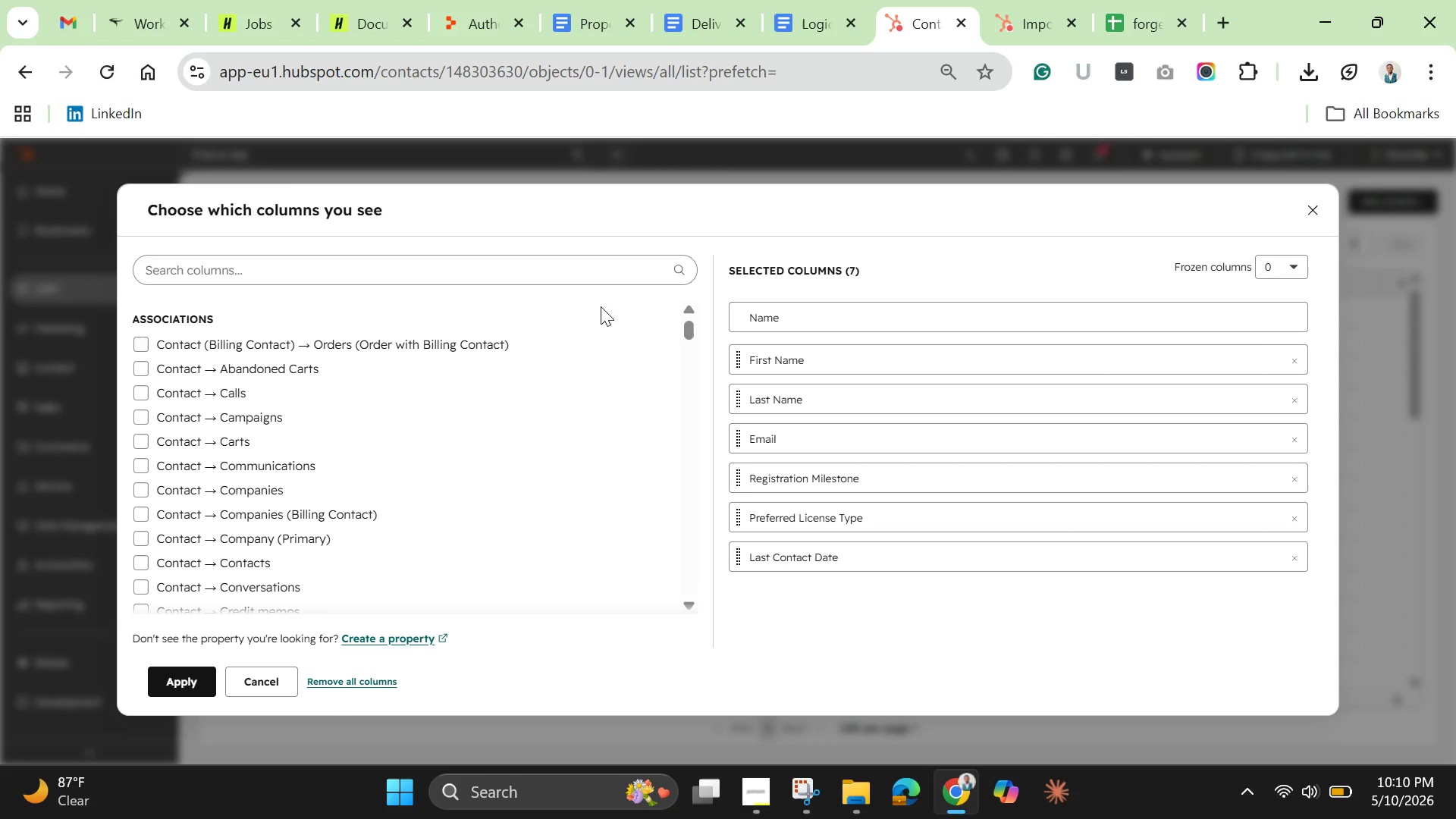 
left_click([597, 276])
 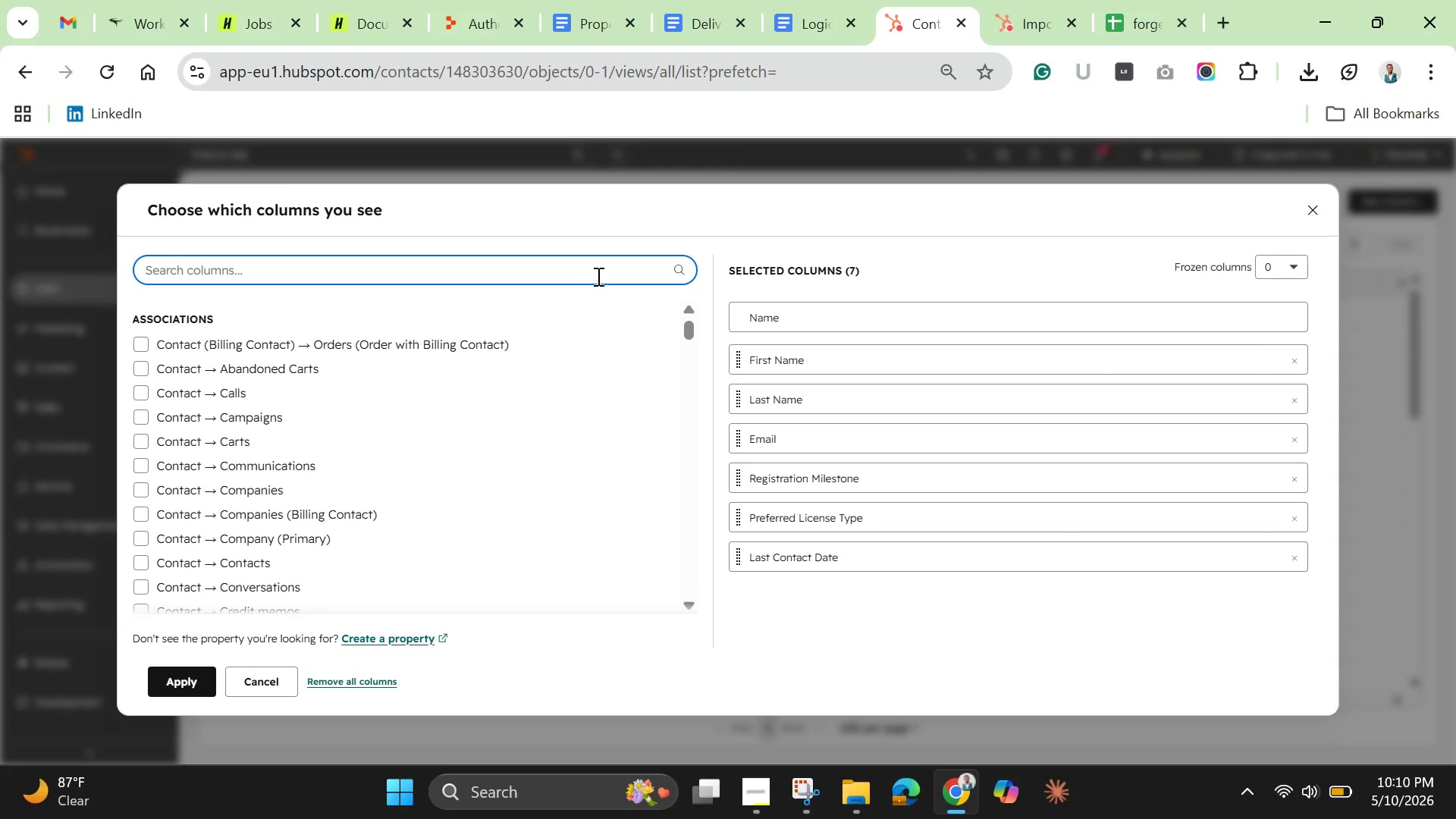 
type(last s)
 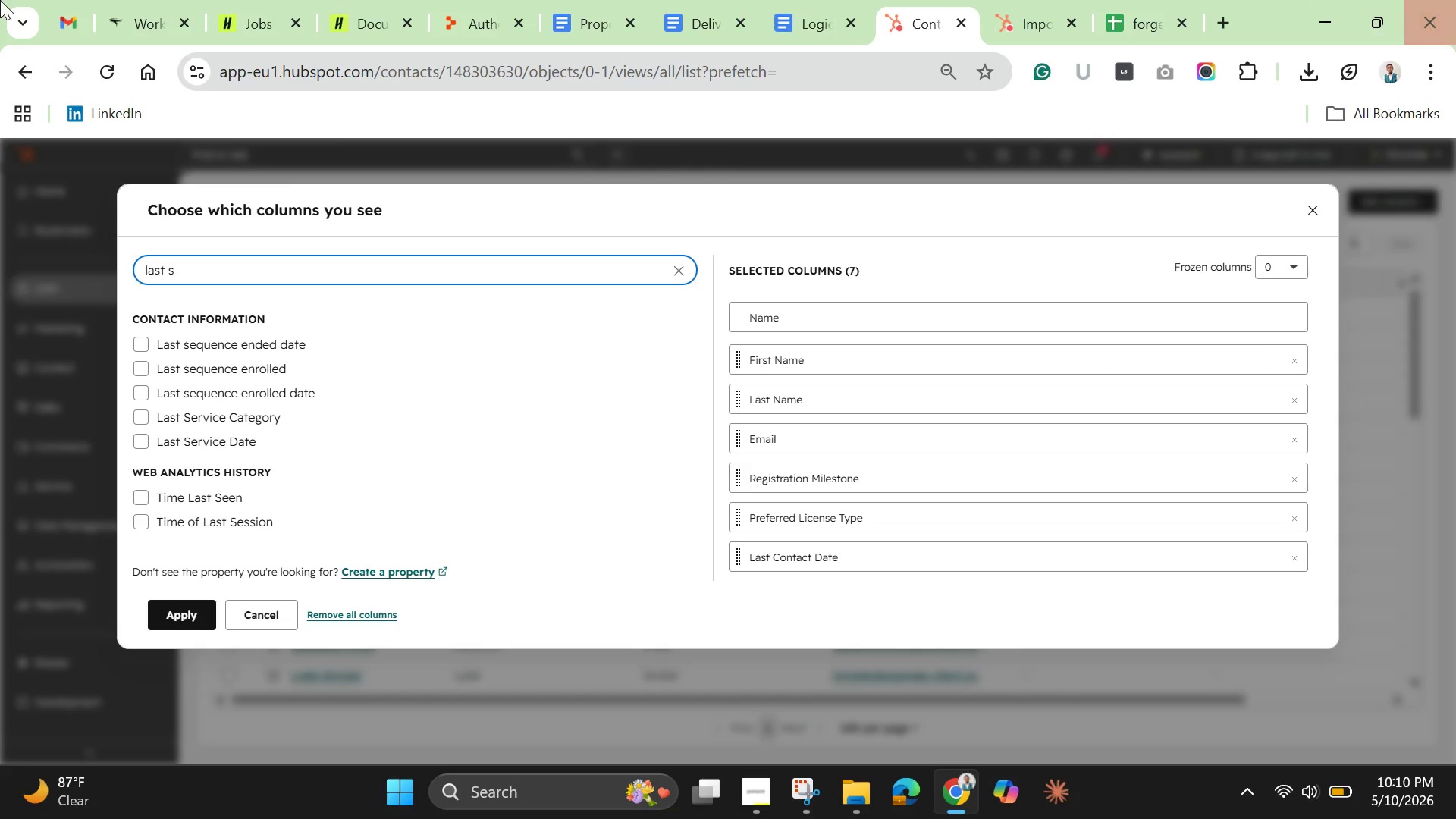 
wait(7.33)
 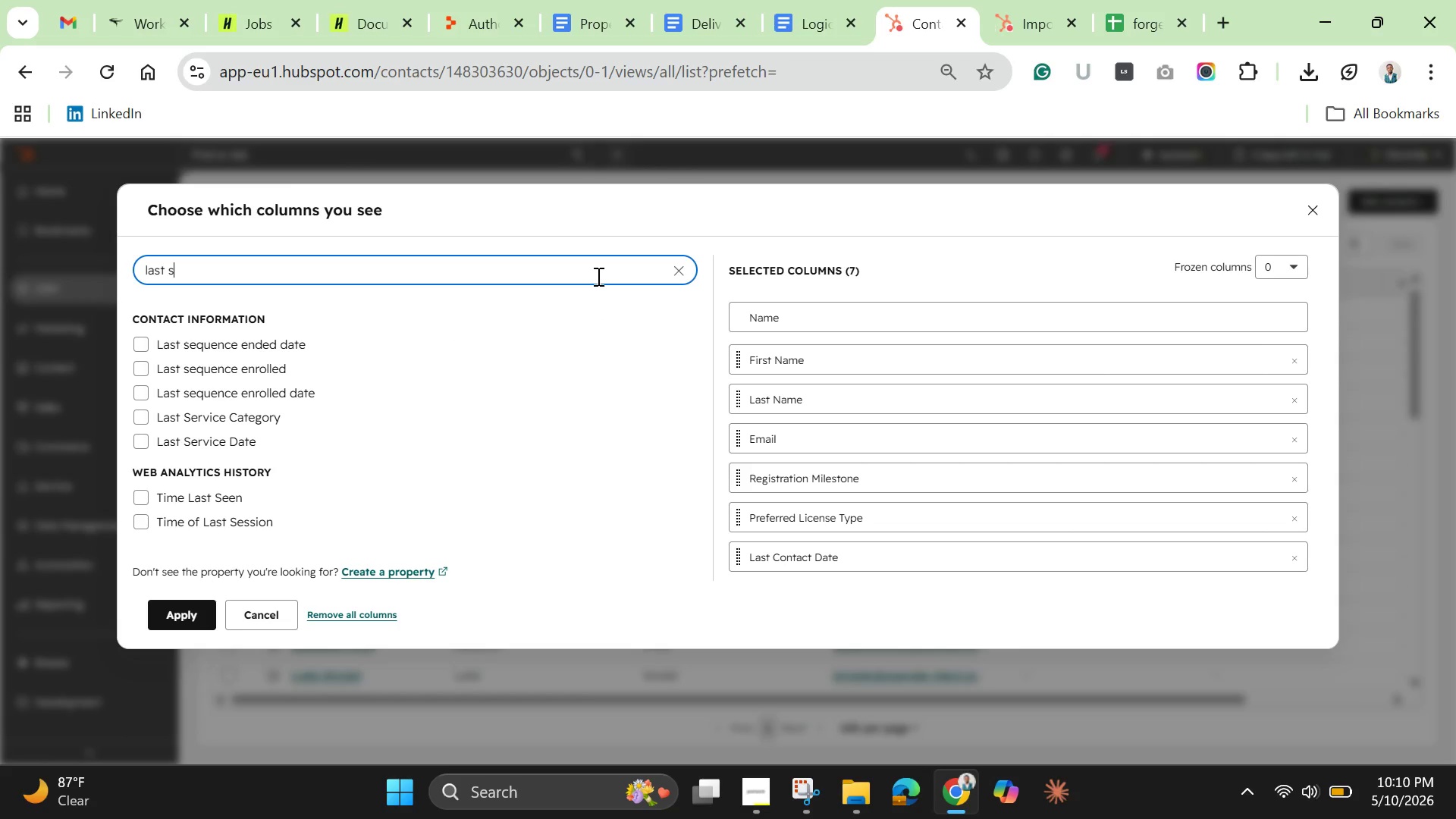 
left_click([171, 438])
 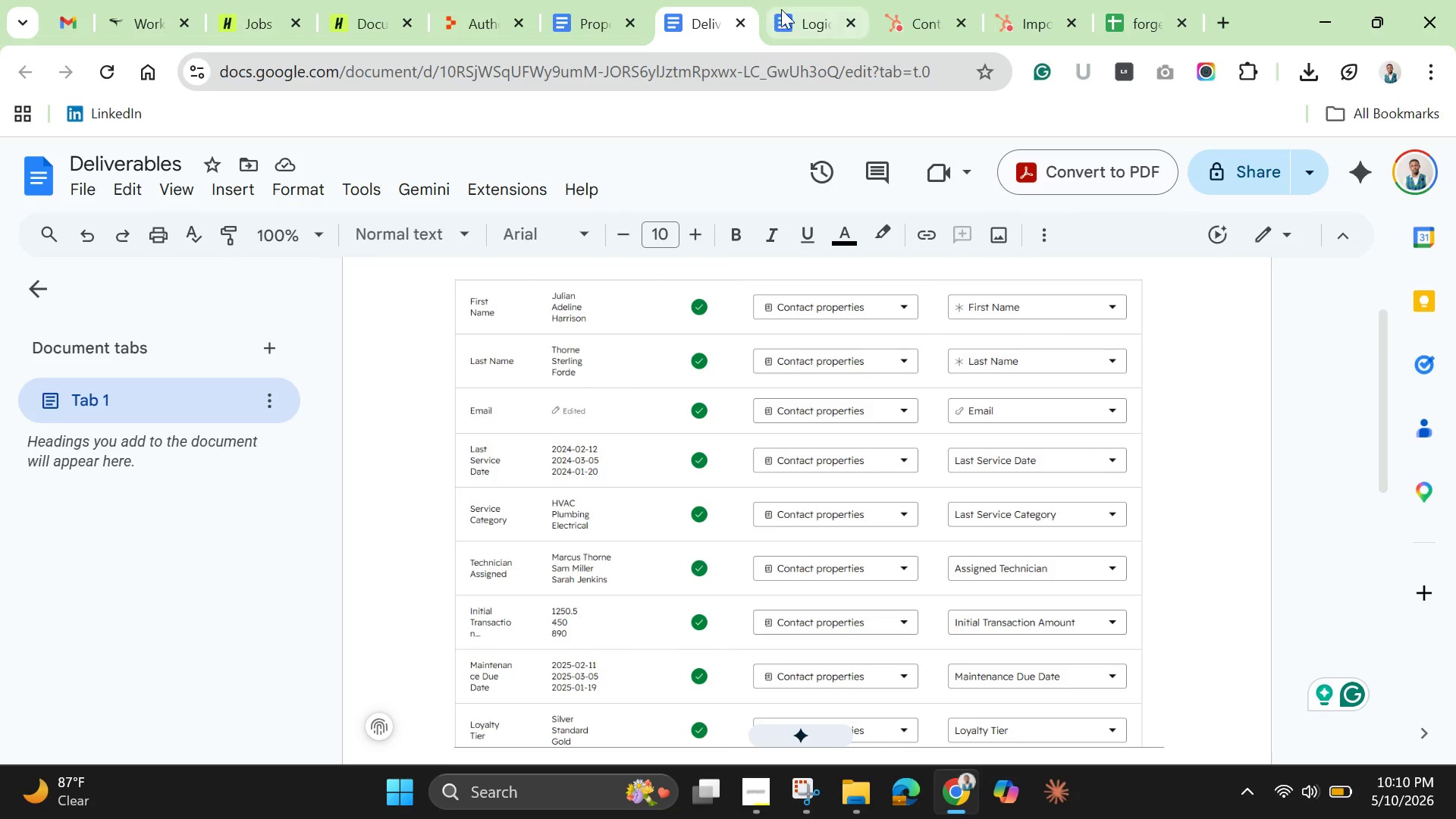 
wait(7.76)
 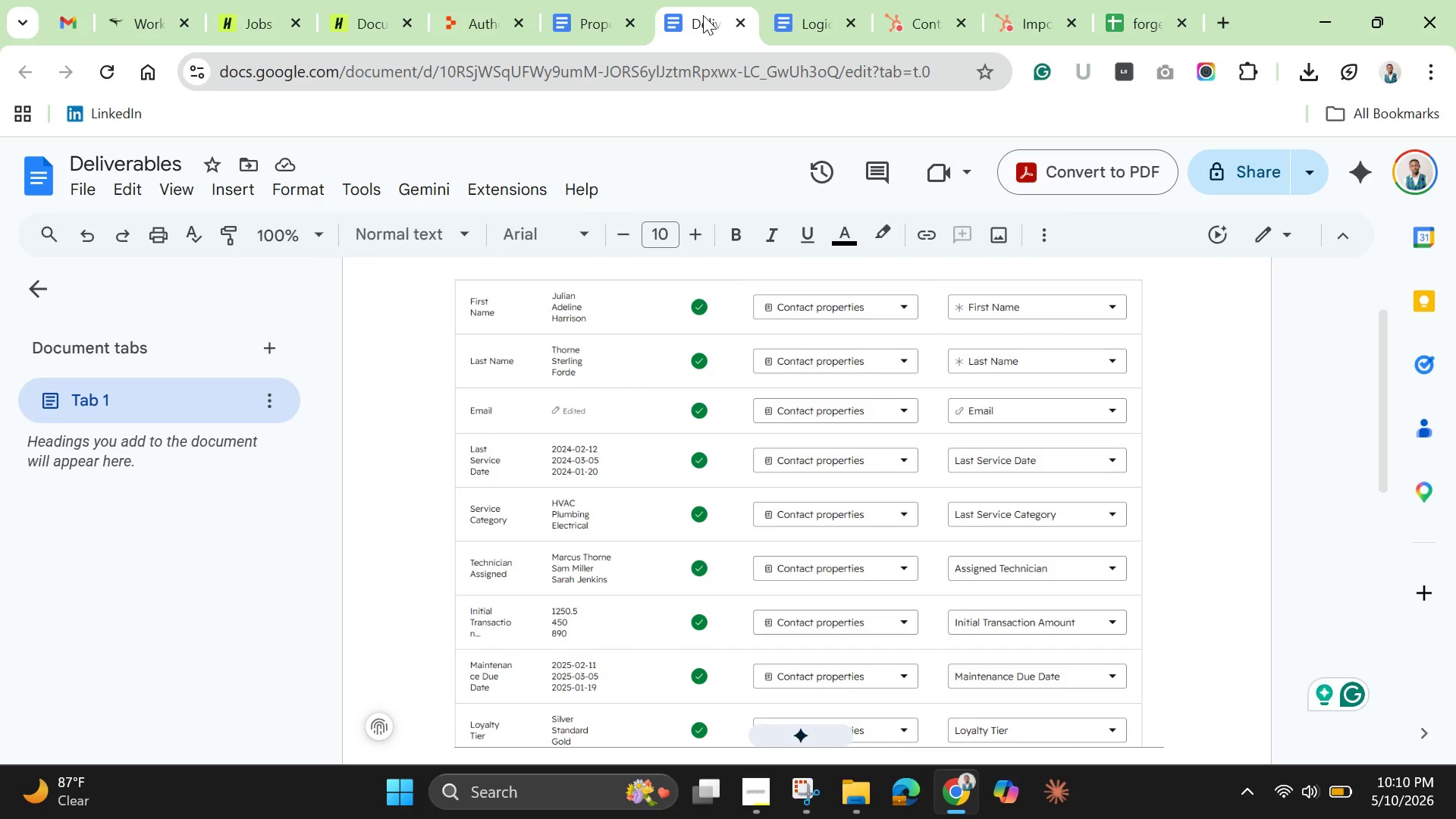 
left_click([934, 11])
 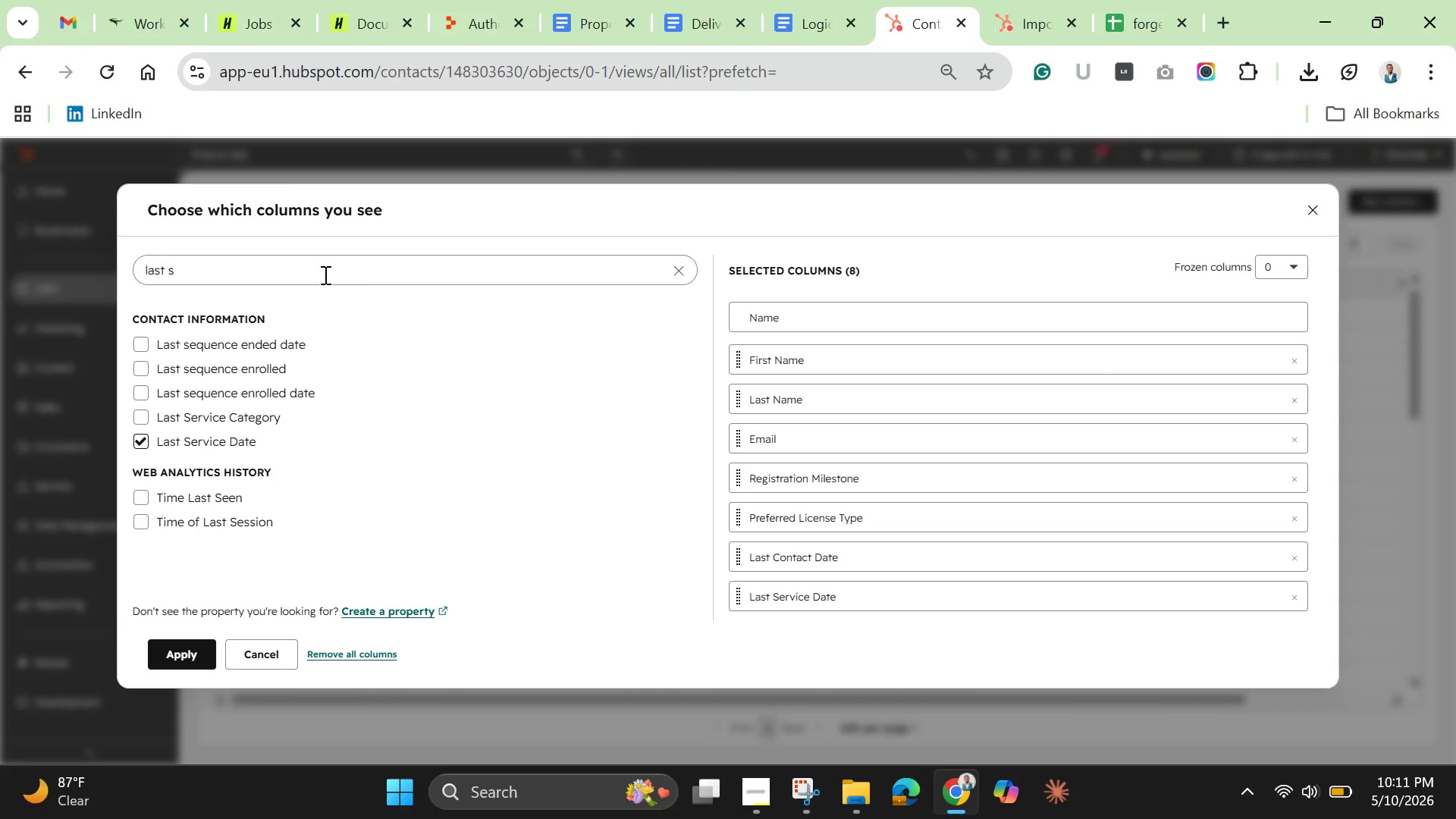 
double_click([324, 275])
 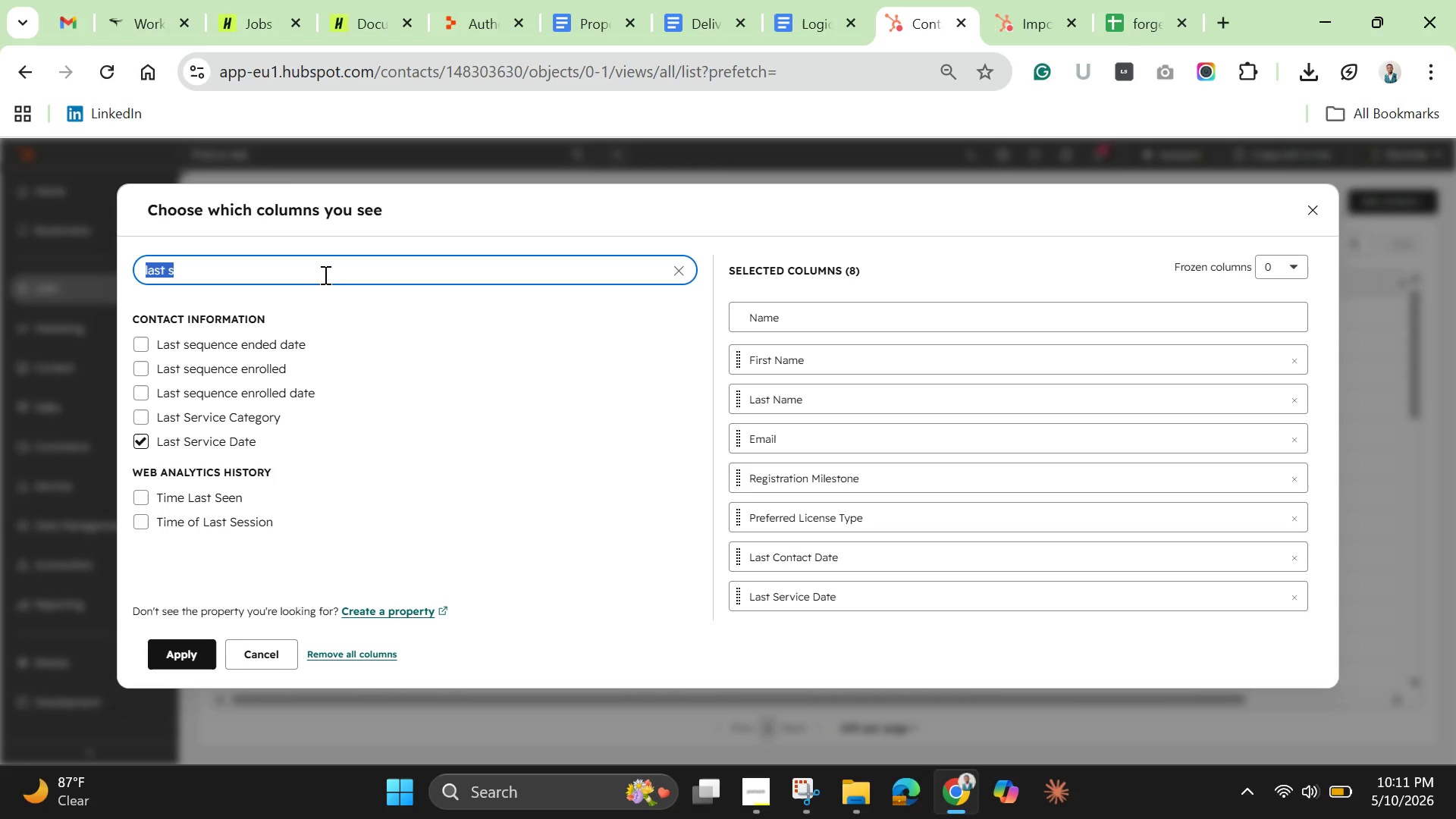 
triple_click([324, 275])
 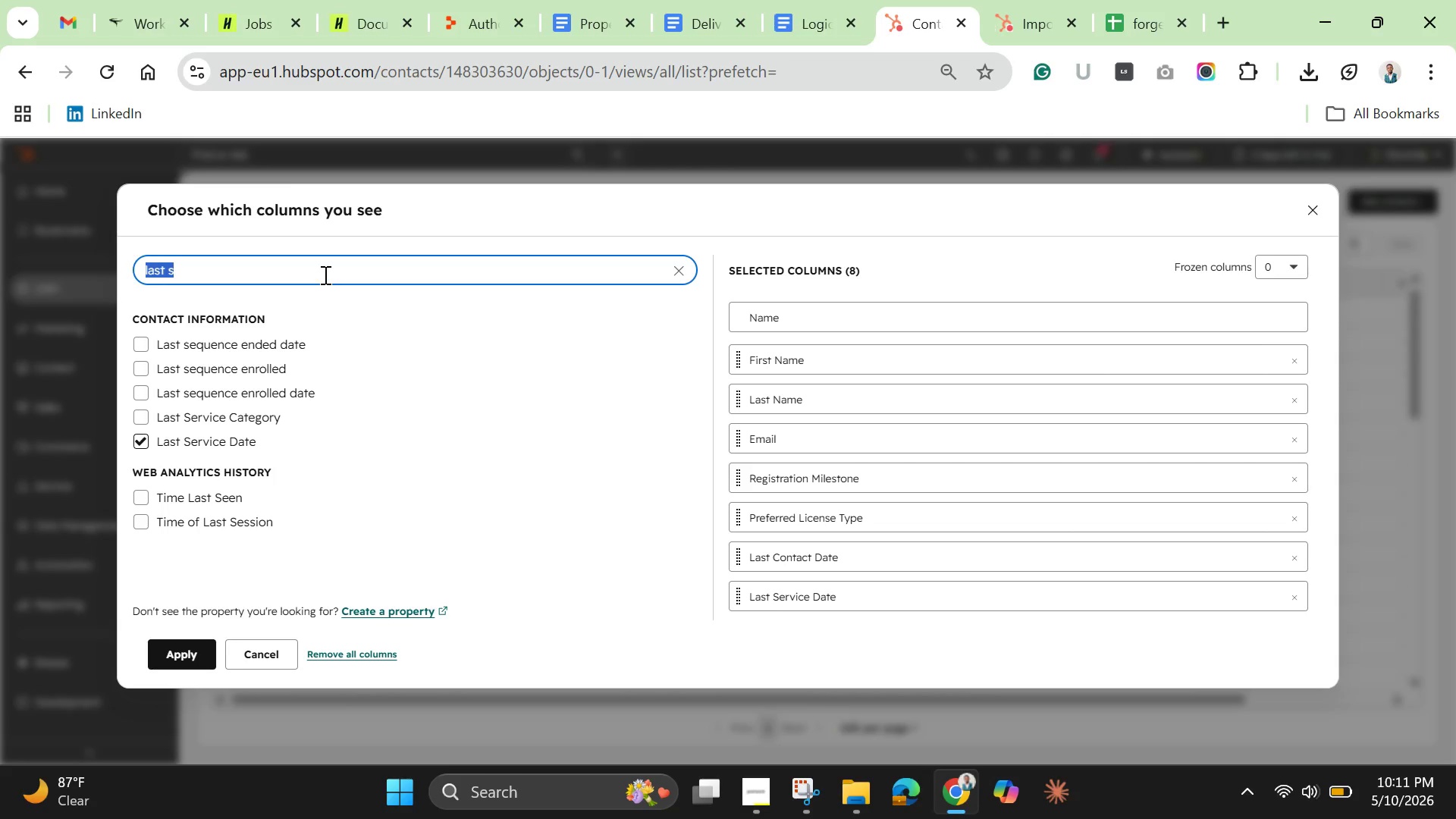 
key(Backspace)
type(service)
 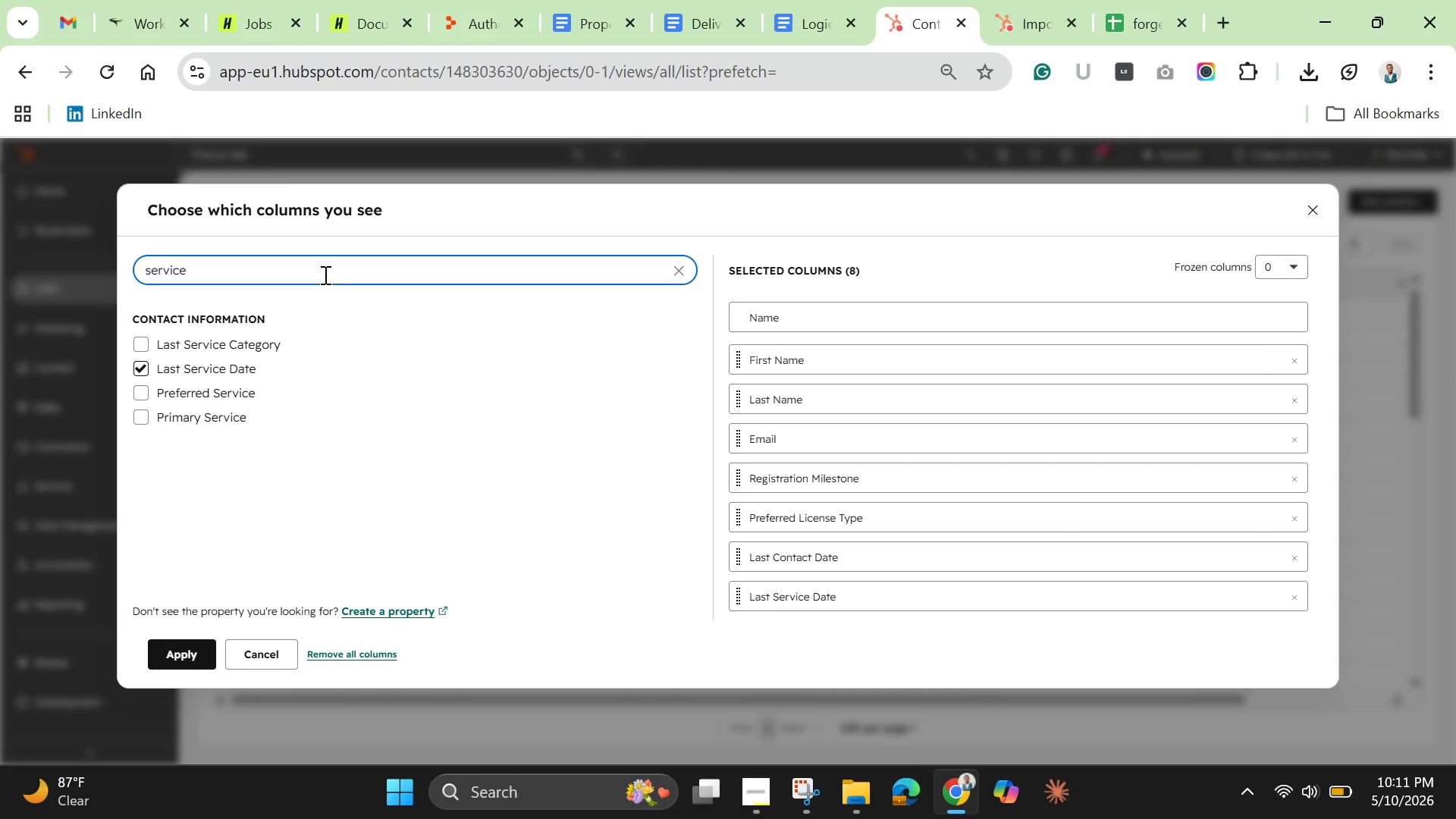 
key(Space)
 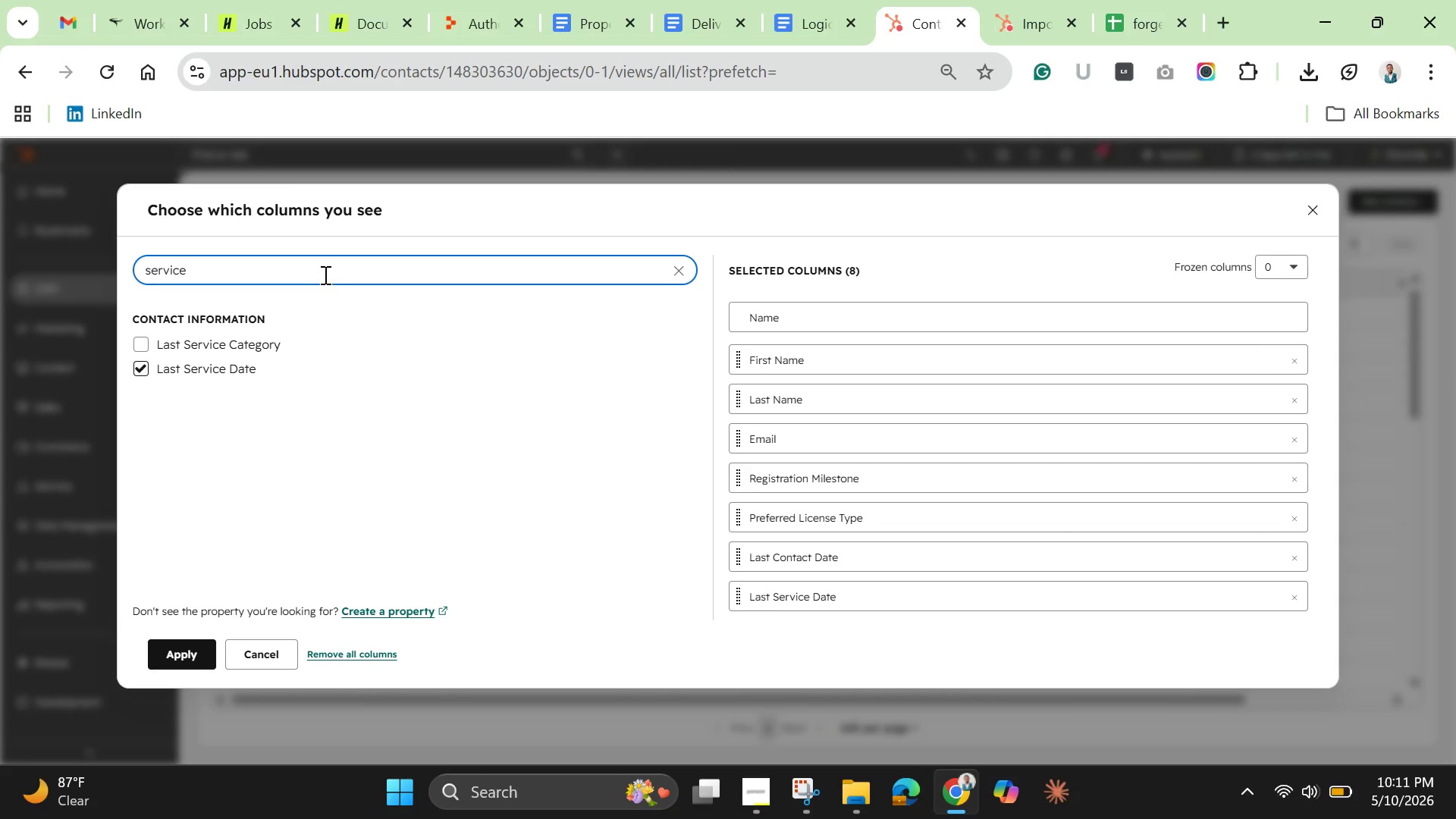 
type(cat)
 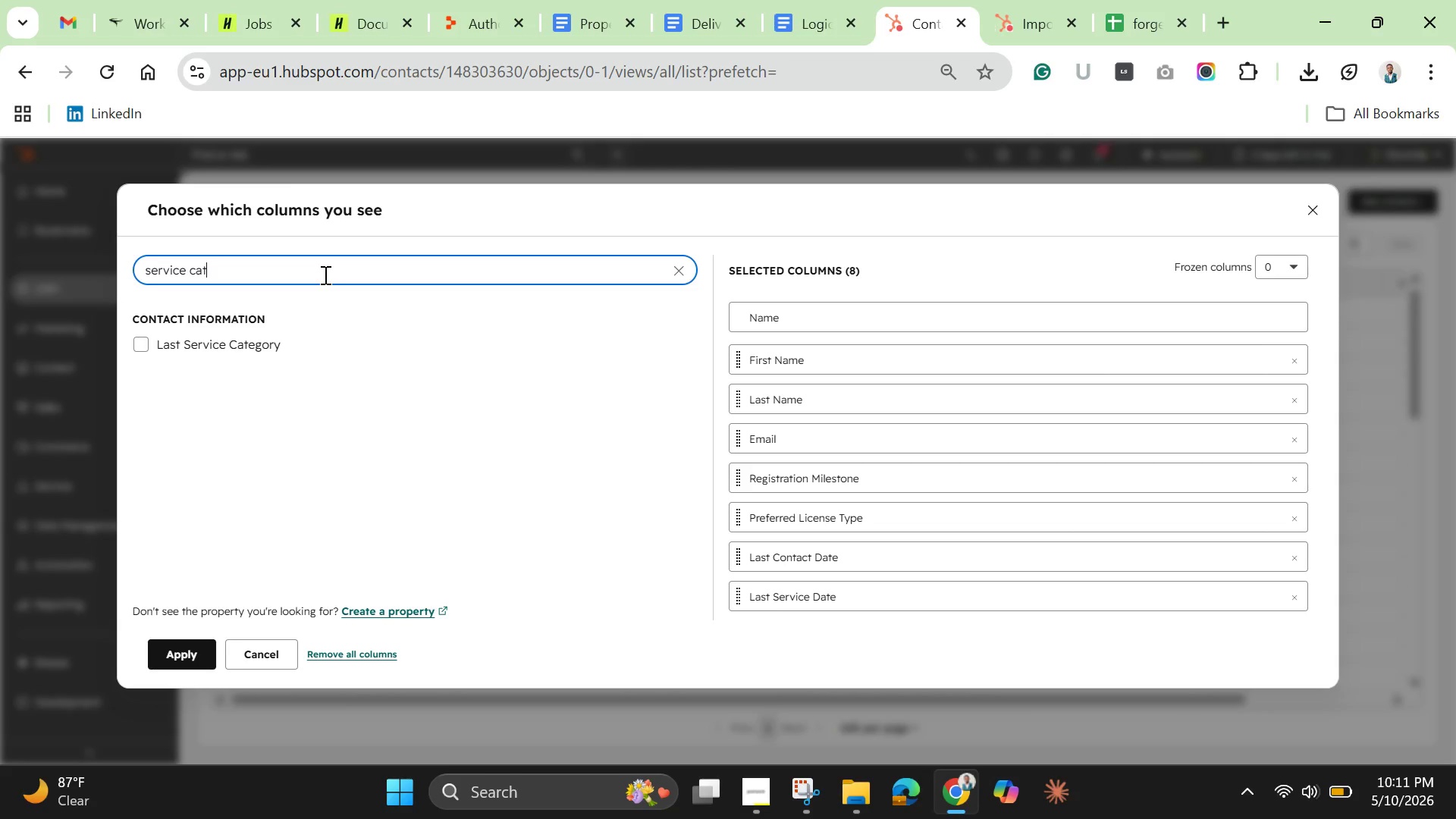 
wait(8.66)
 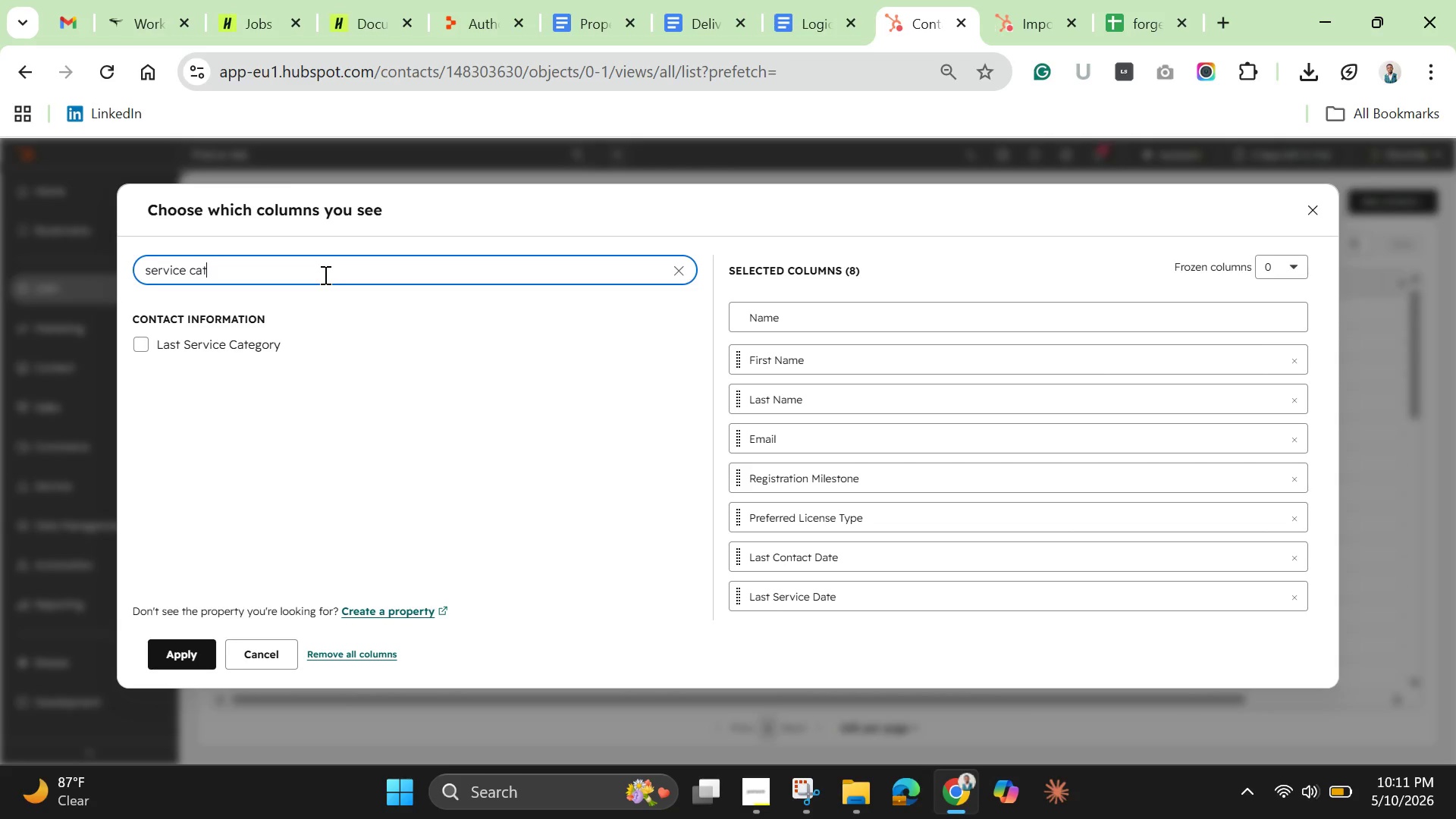 
left_click([814, 29])
 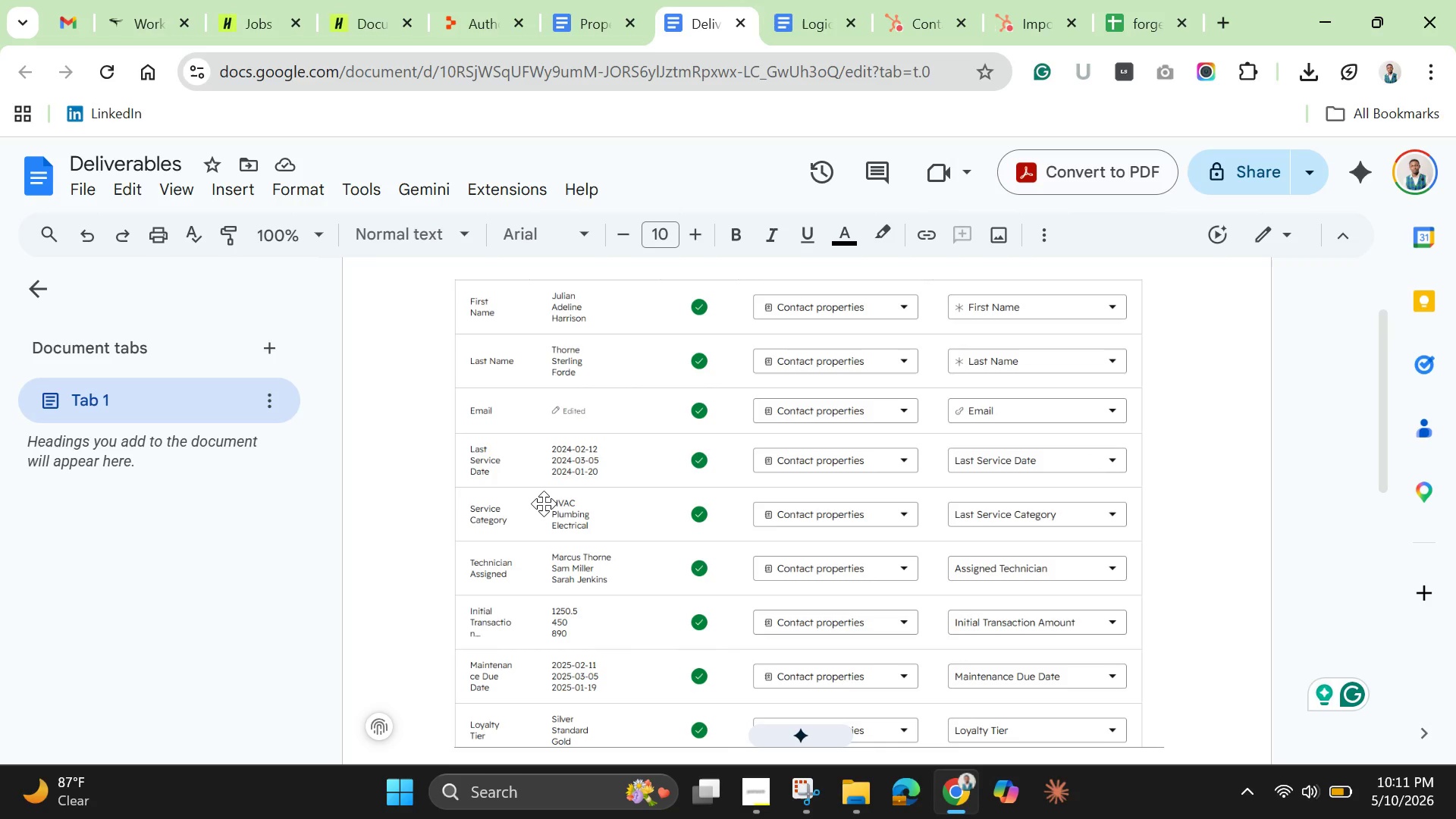 
wait(14.68)
 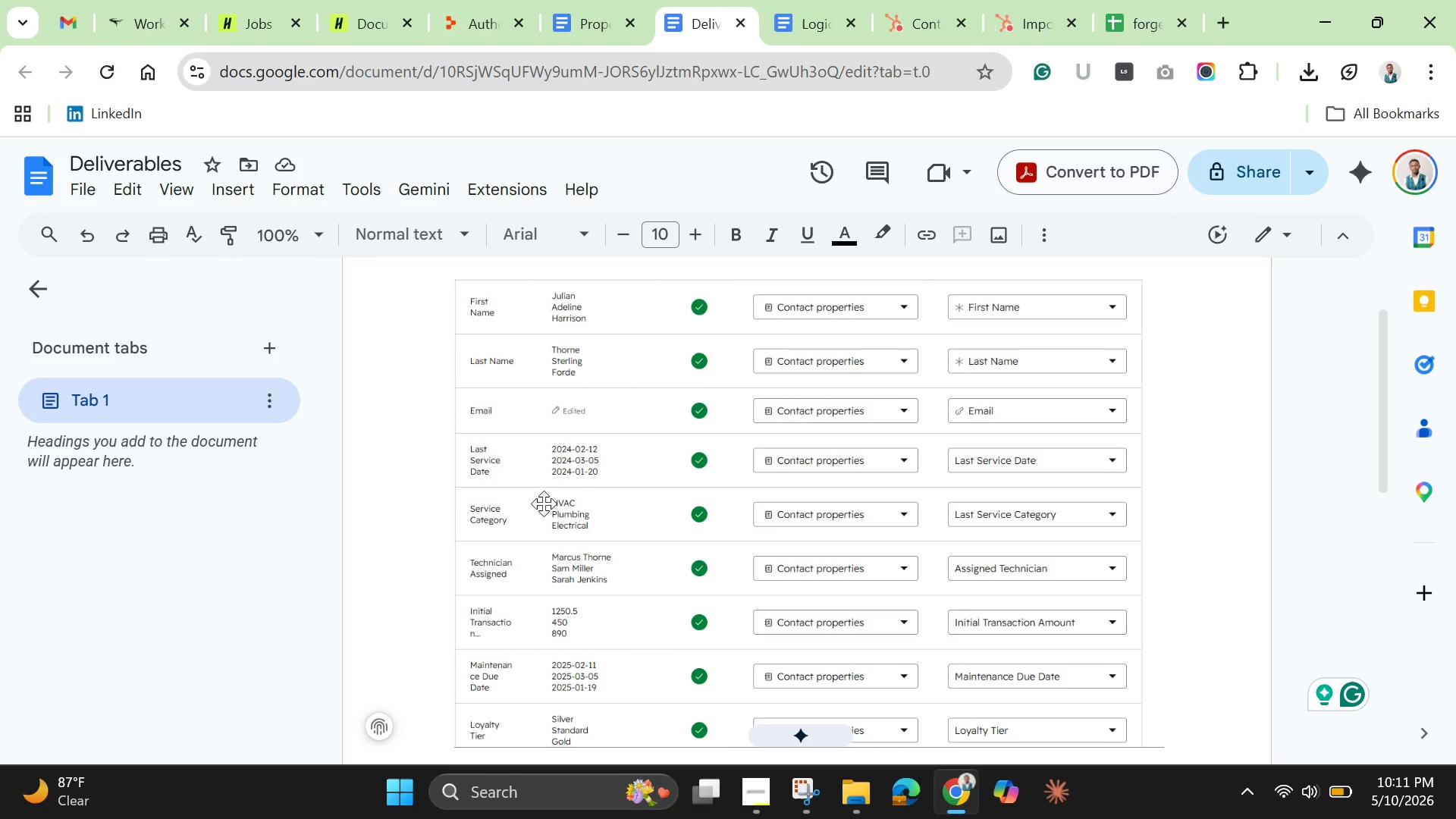 
mouse_move([712, 8])
 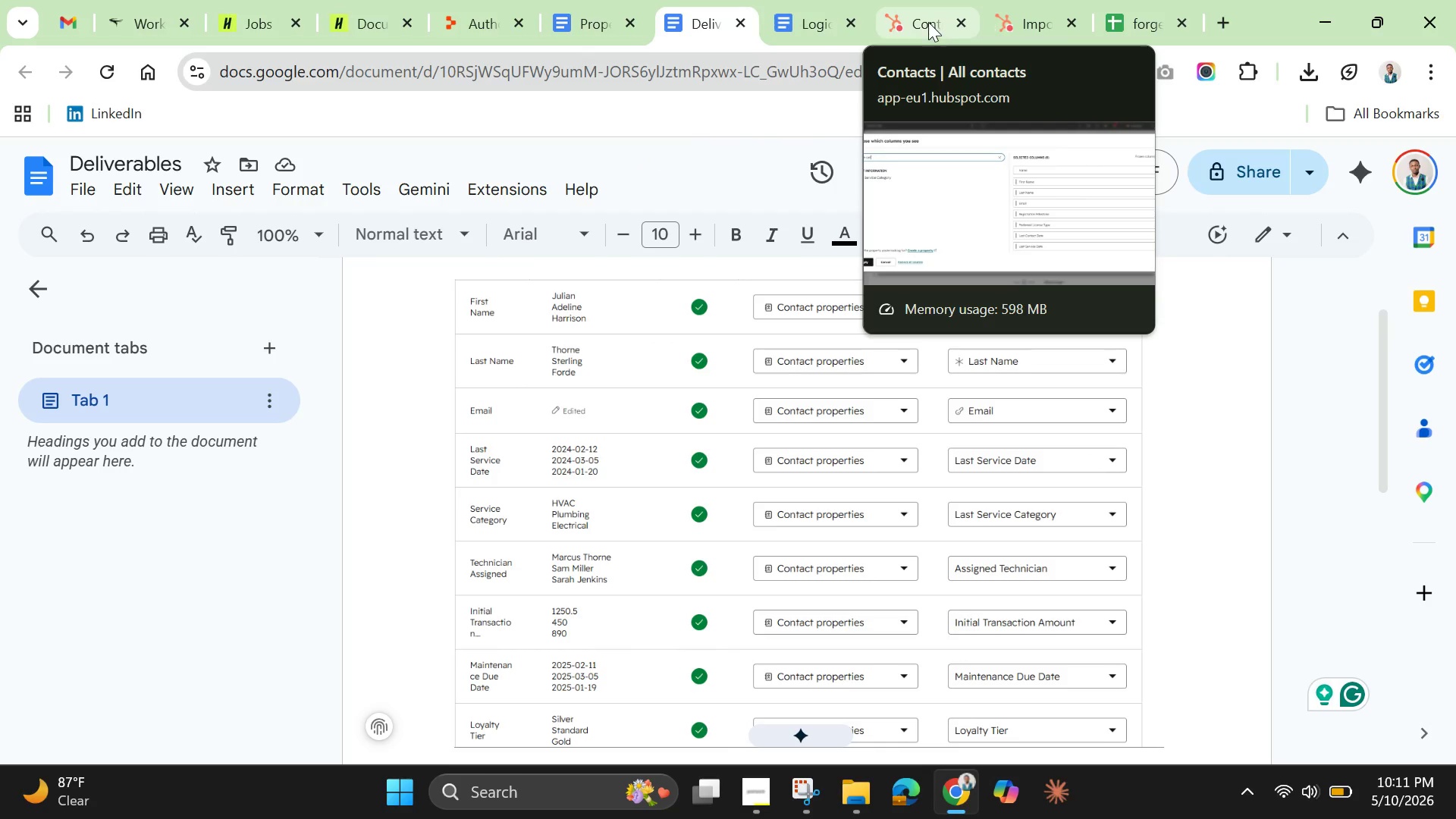 
left_click([909, 11])
 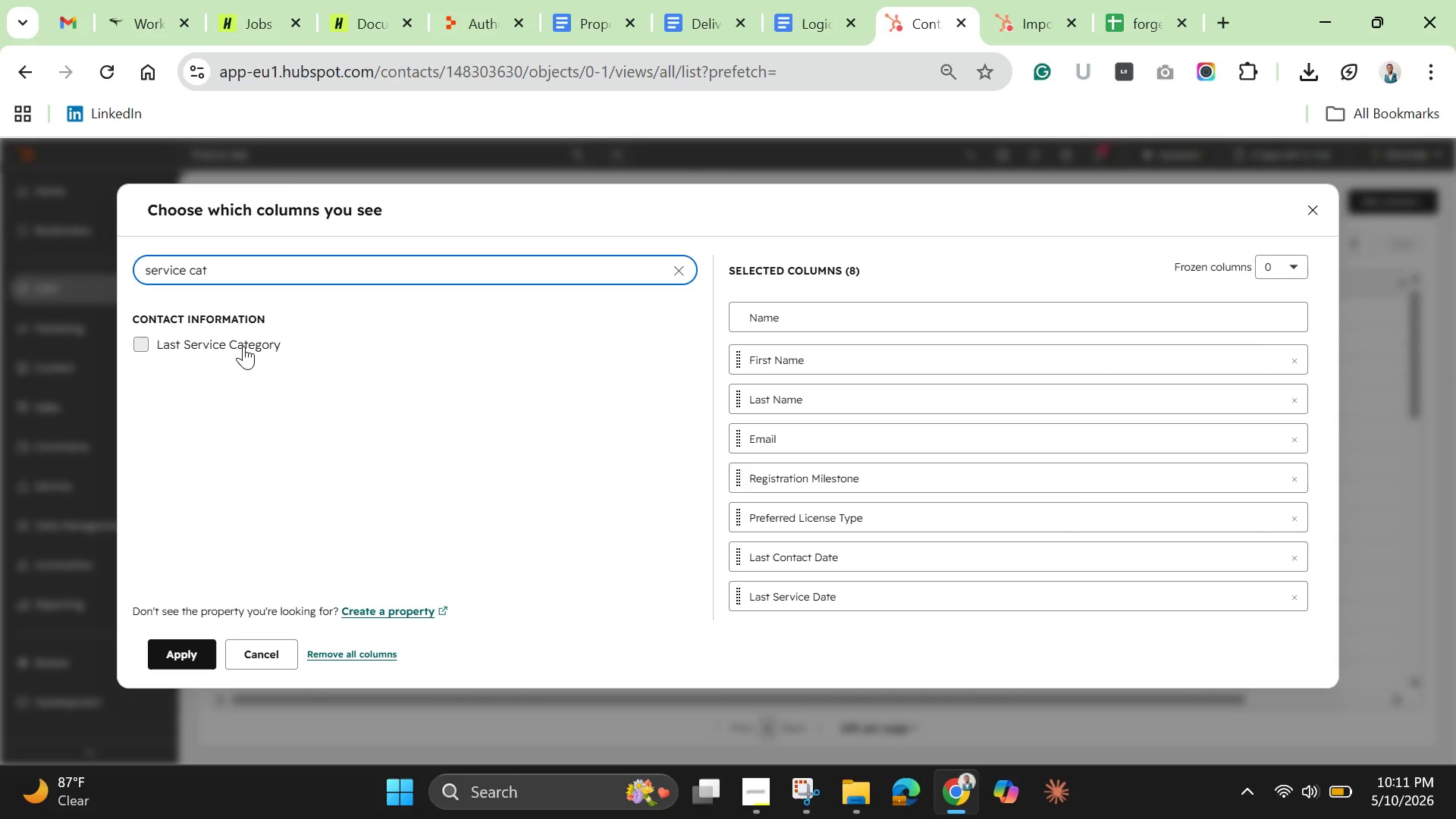 
left_click([243, 346])
 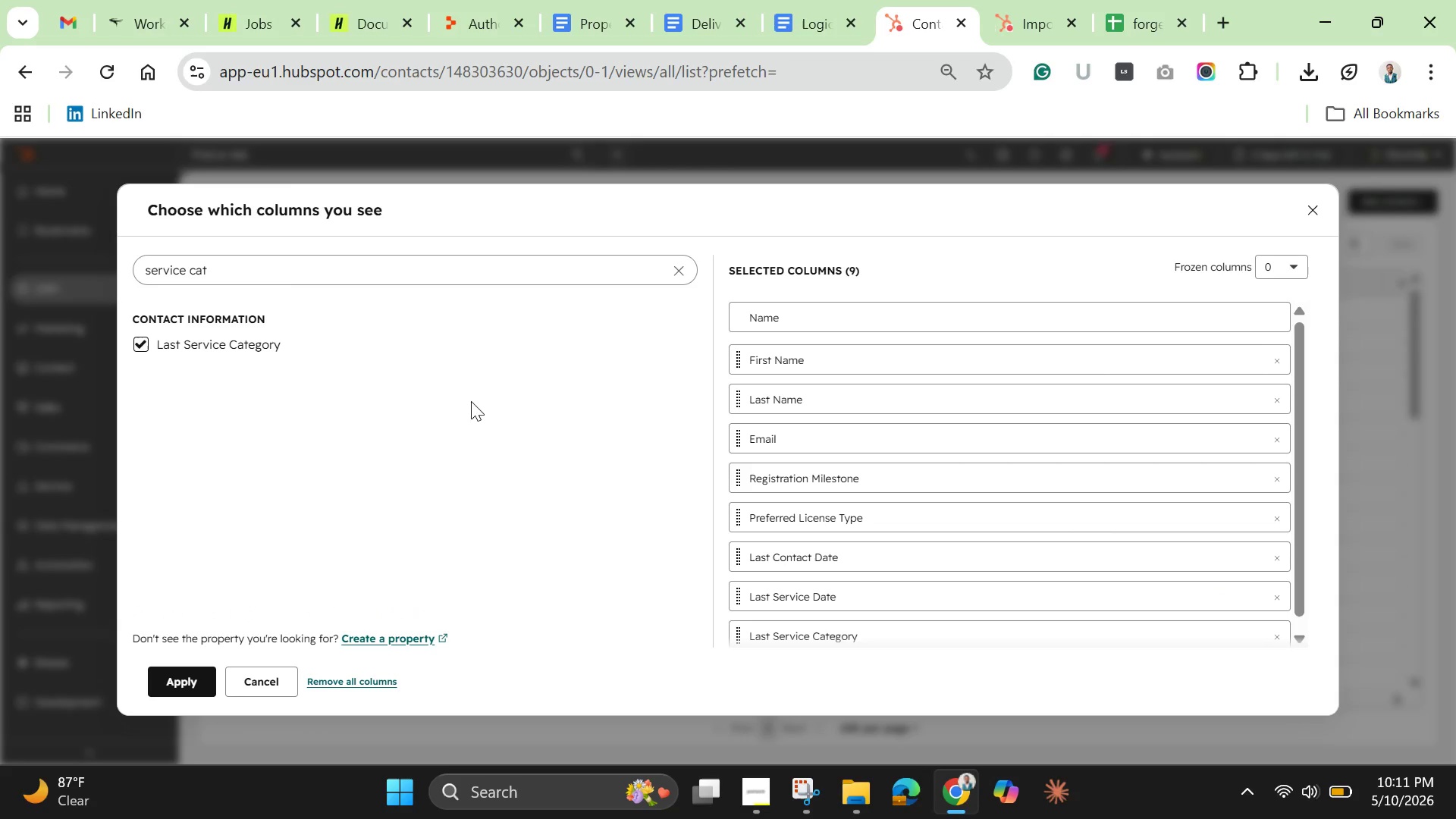 
wait(5.5)
 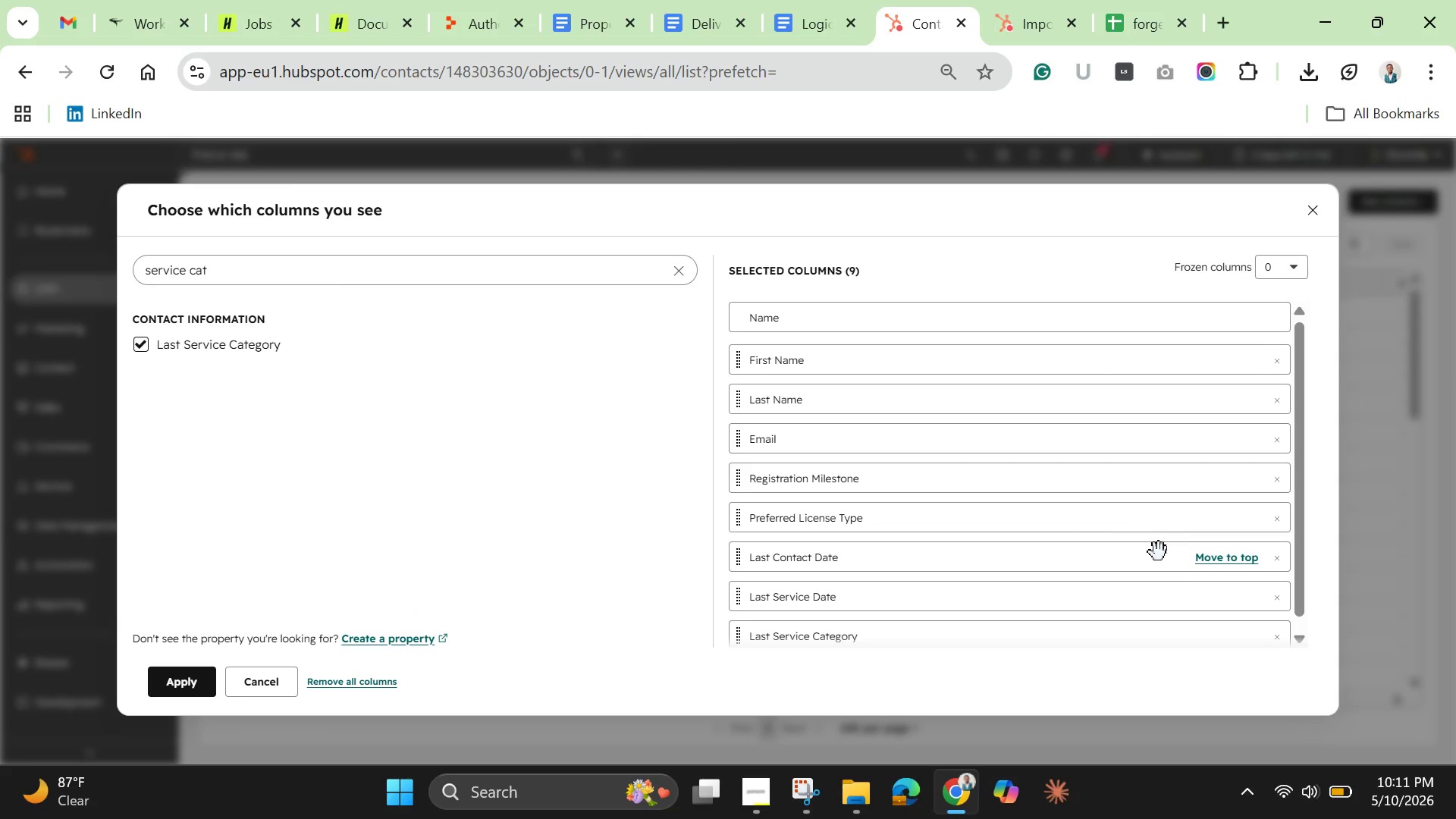 
double_click([356, 278])
 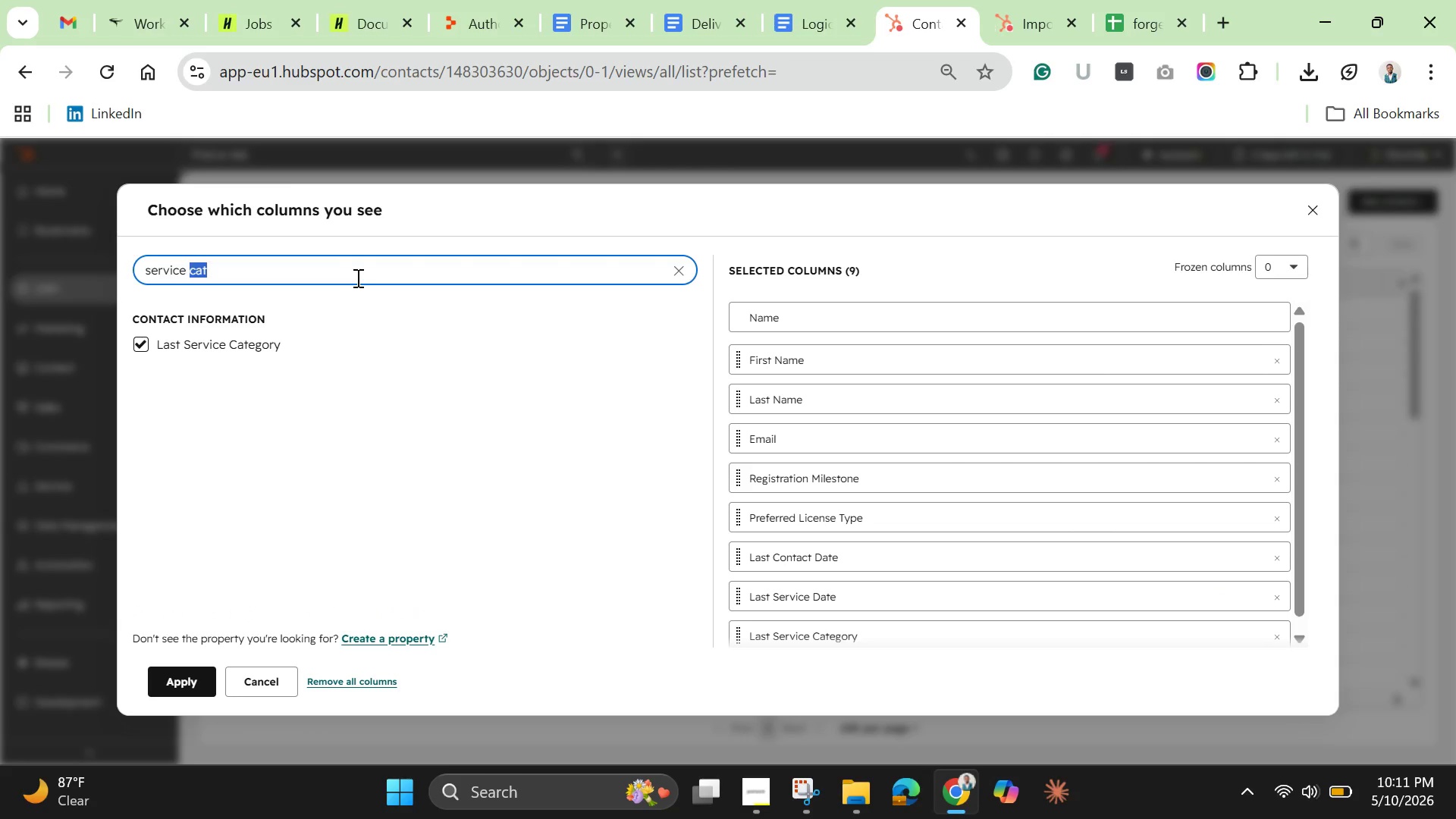 
triple_click([356, 278])
 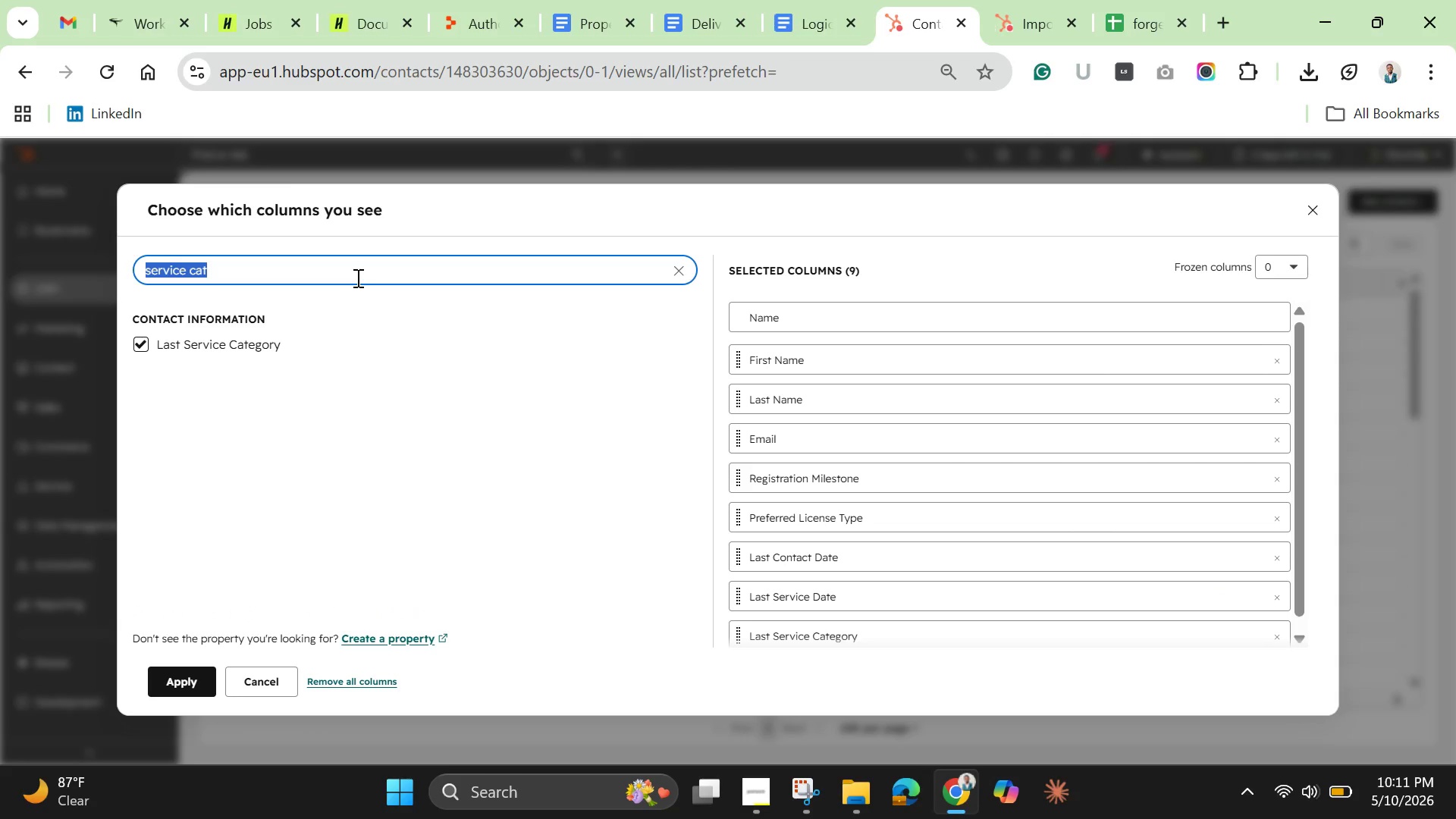 
key(Backspace)
type(assi)
 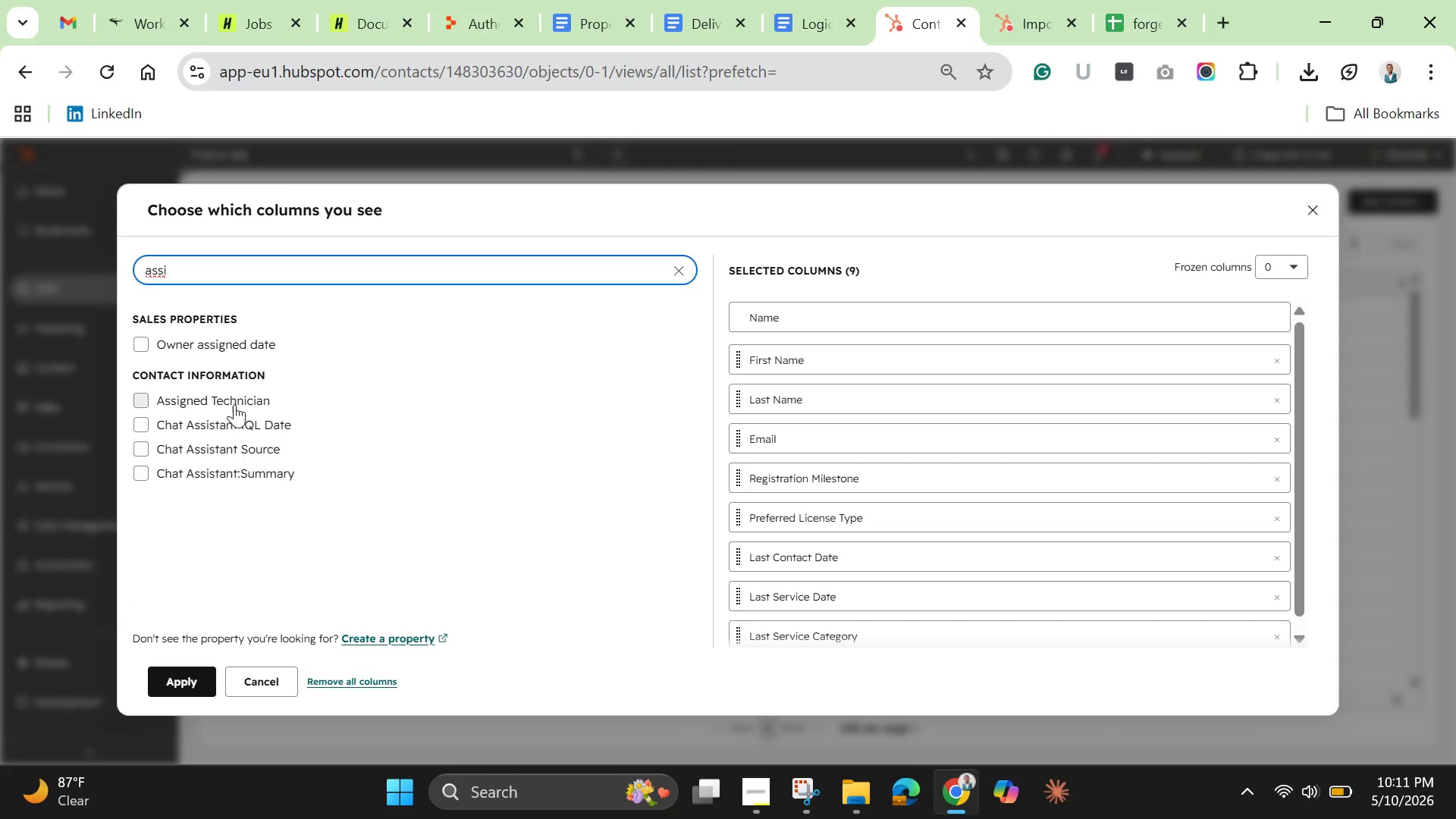 
left_click([238, 401])
 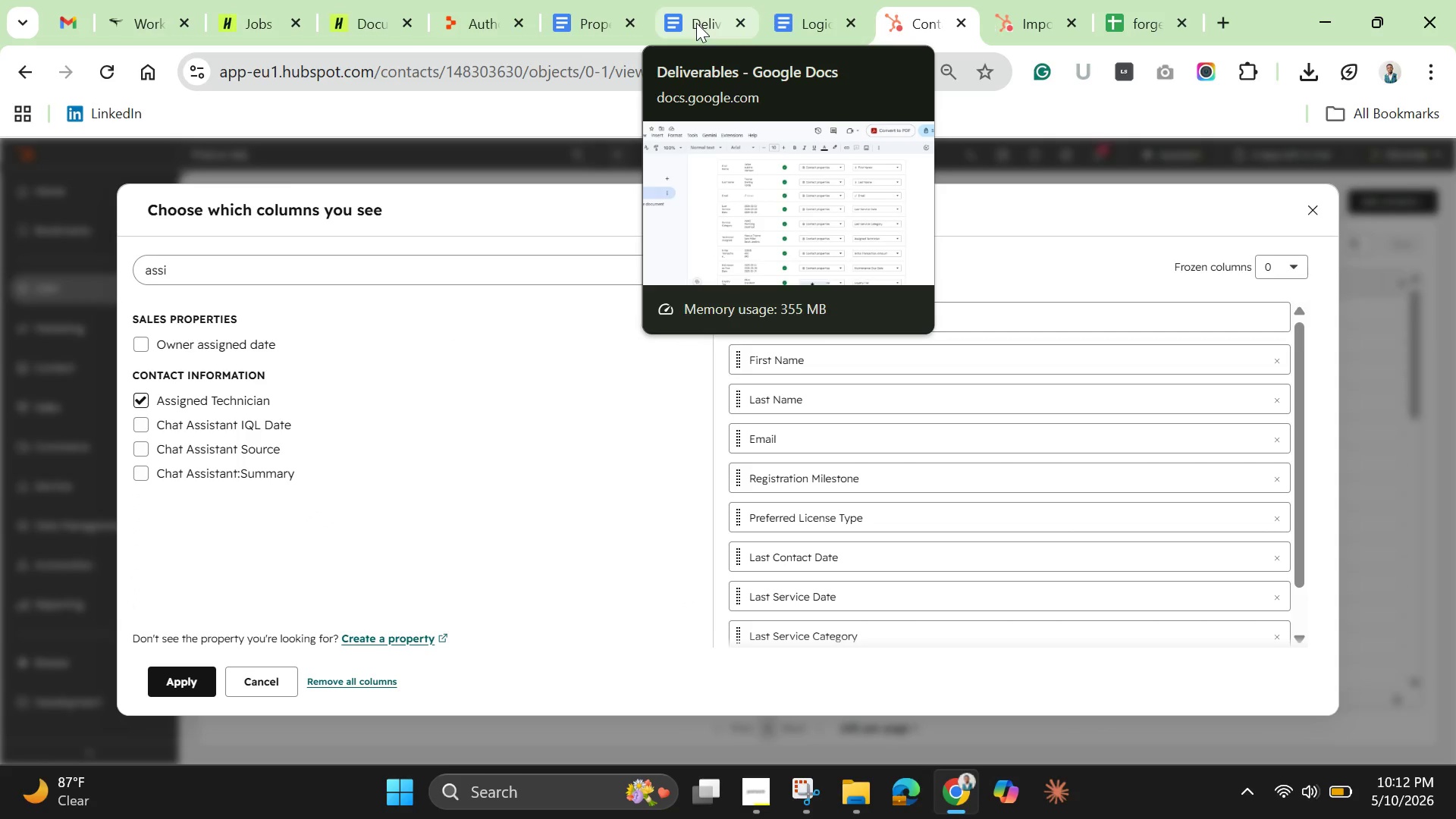 
left_click([696, 23])
 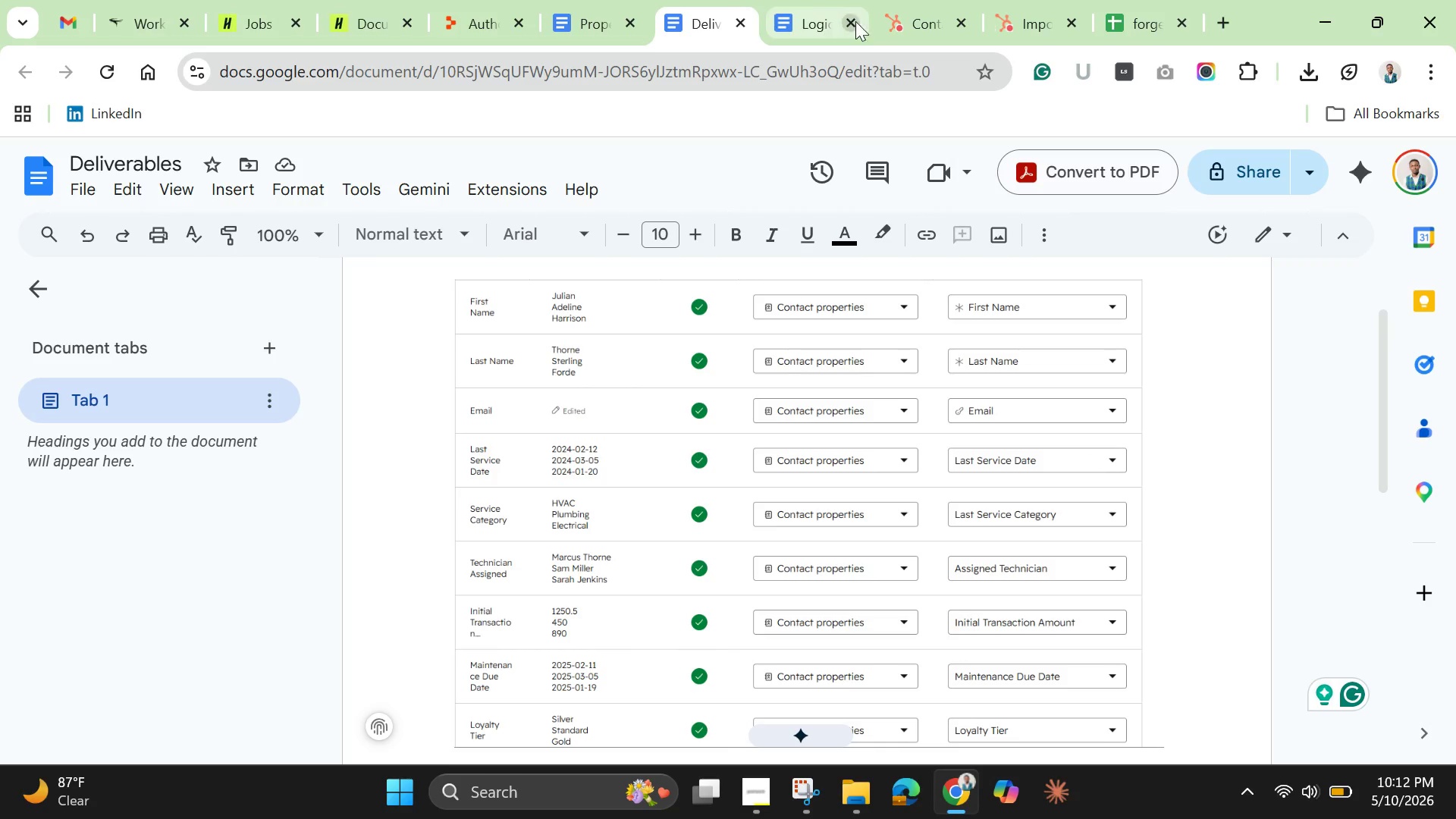 
wait(7.02)
 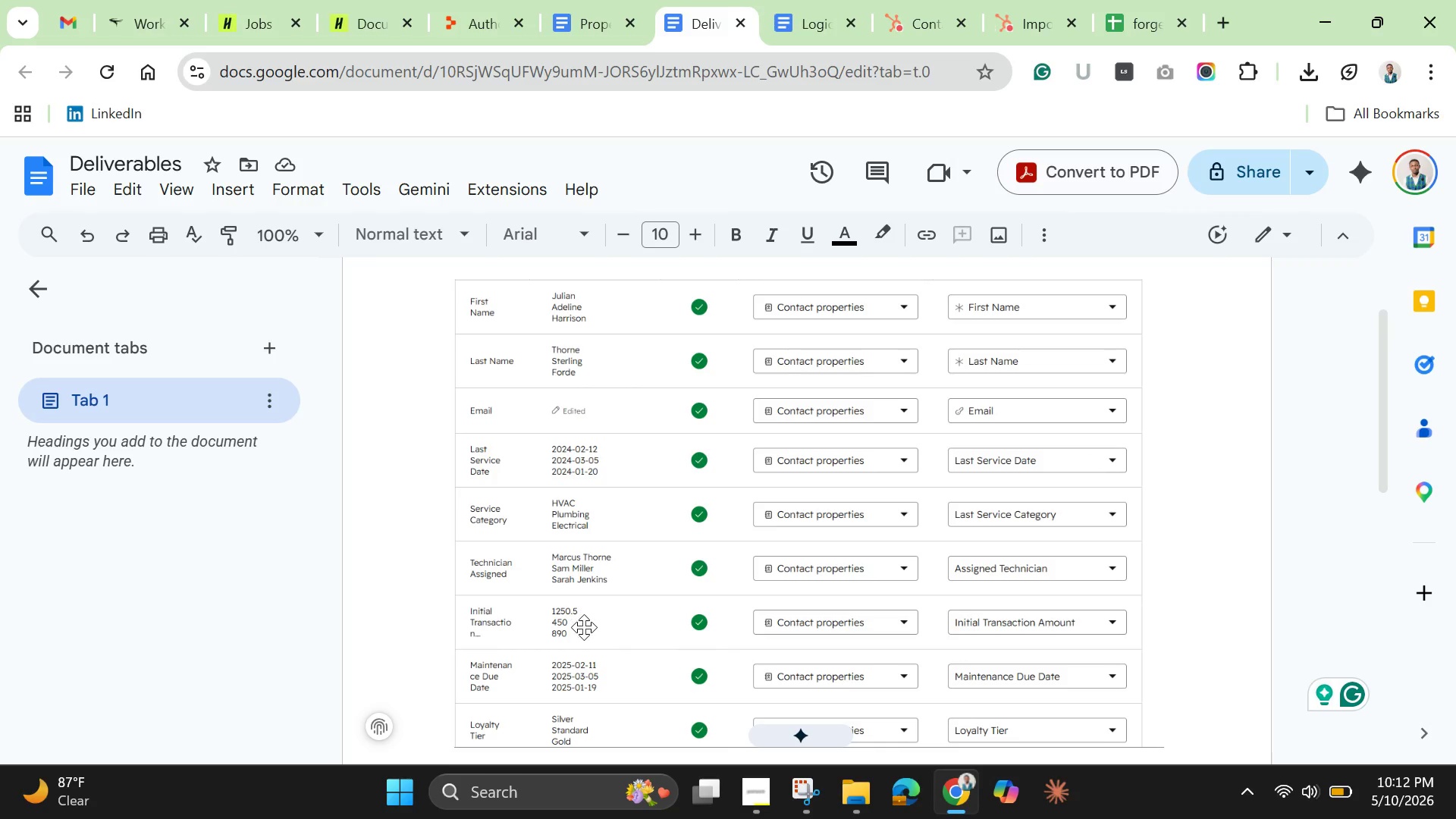 
double_click([262, 284])
 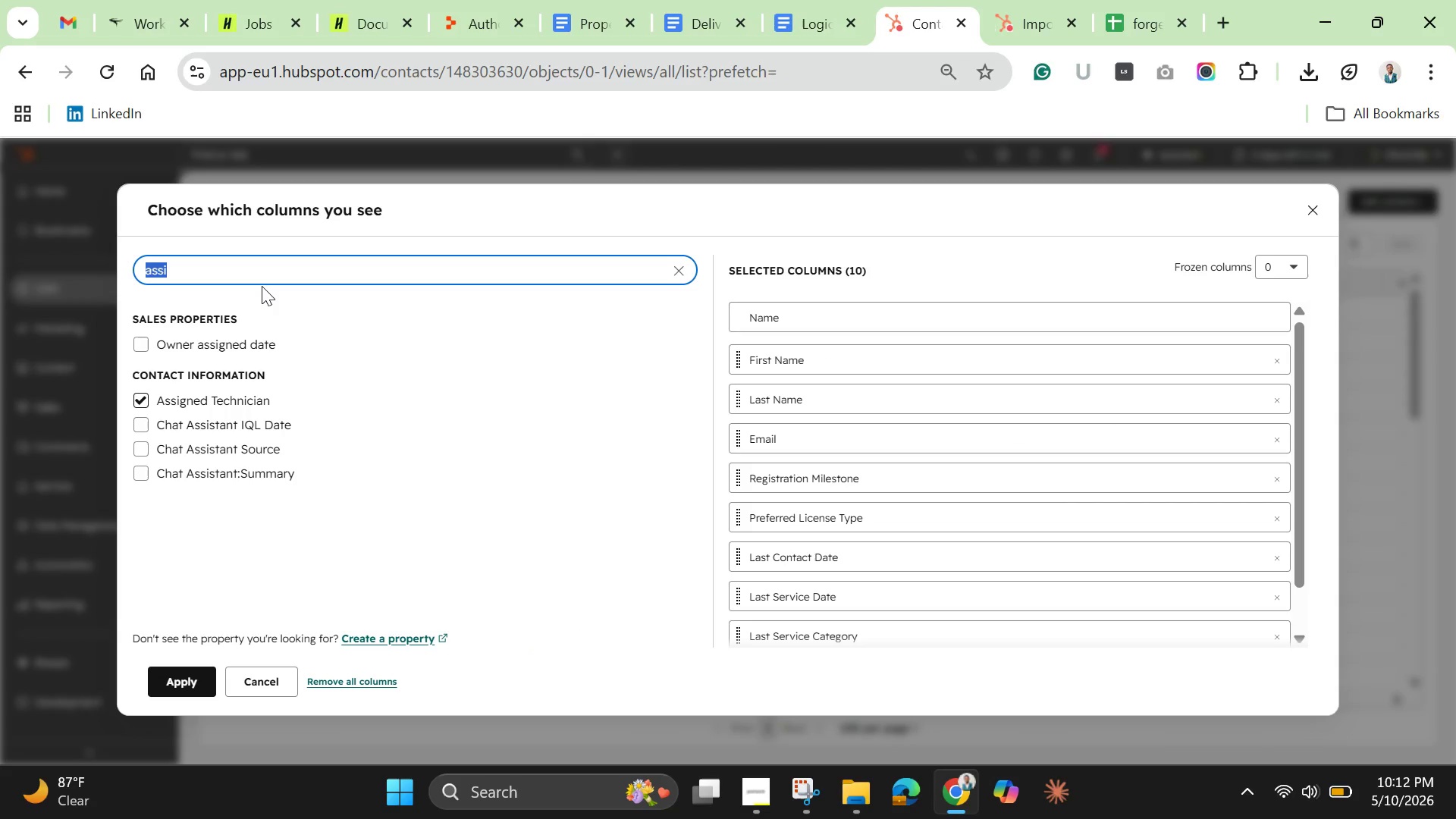 
key(Backspace)
type(initial)
 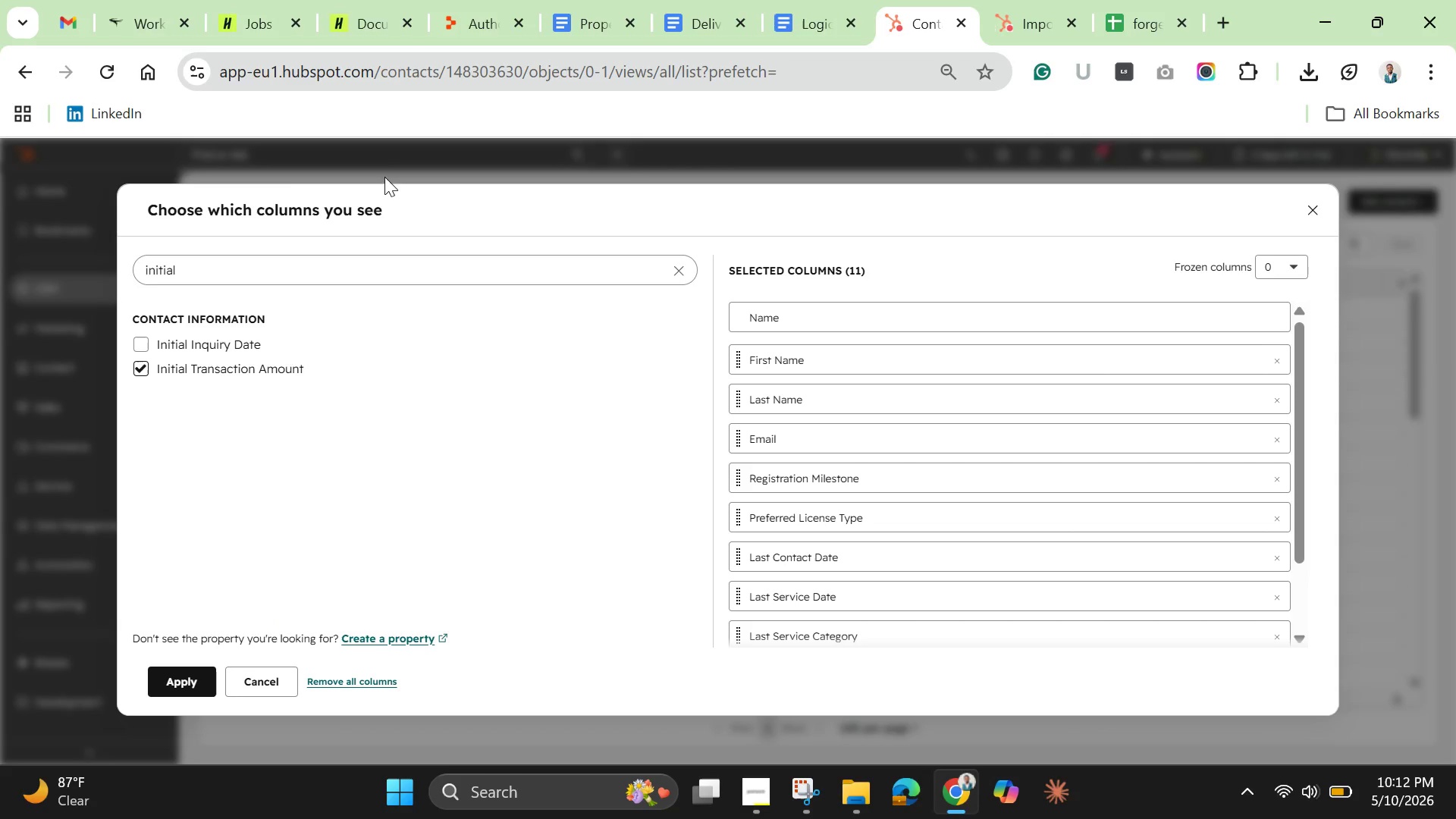 
wait(5.78)
 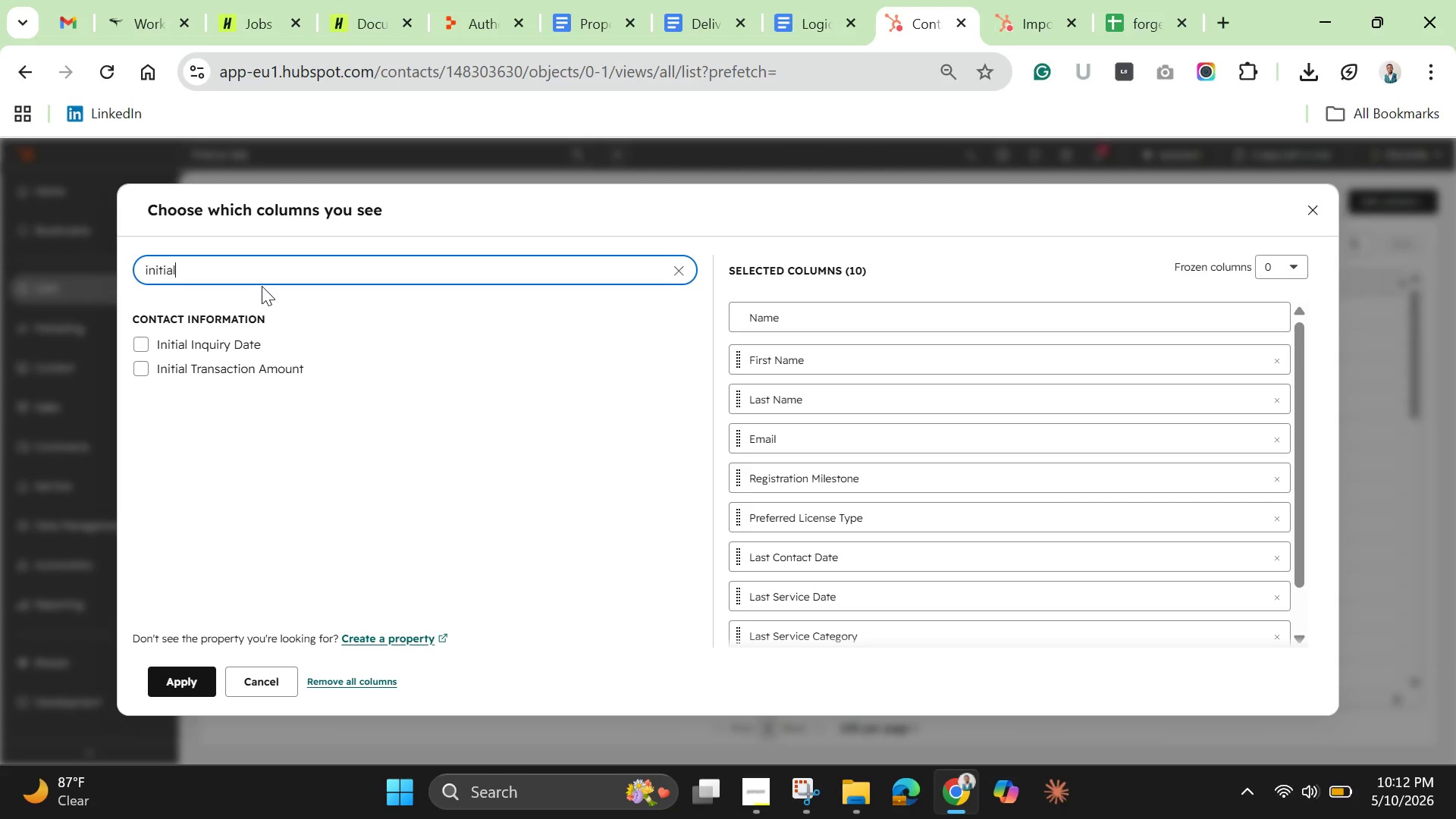 
double_click([434, 276])
 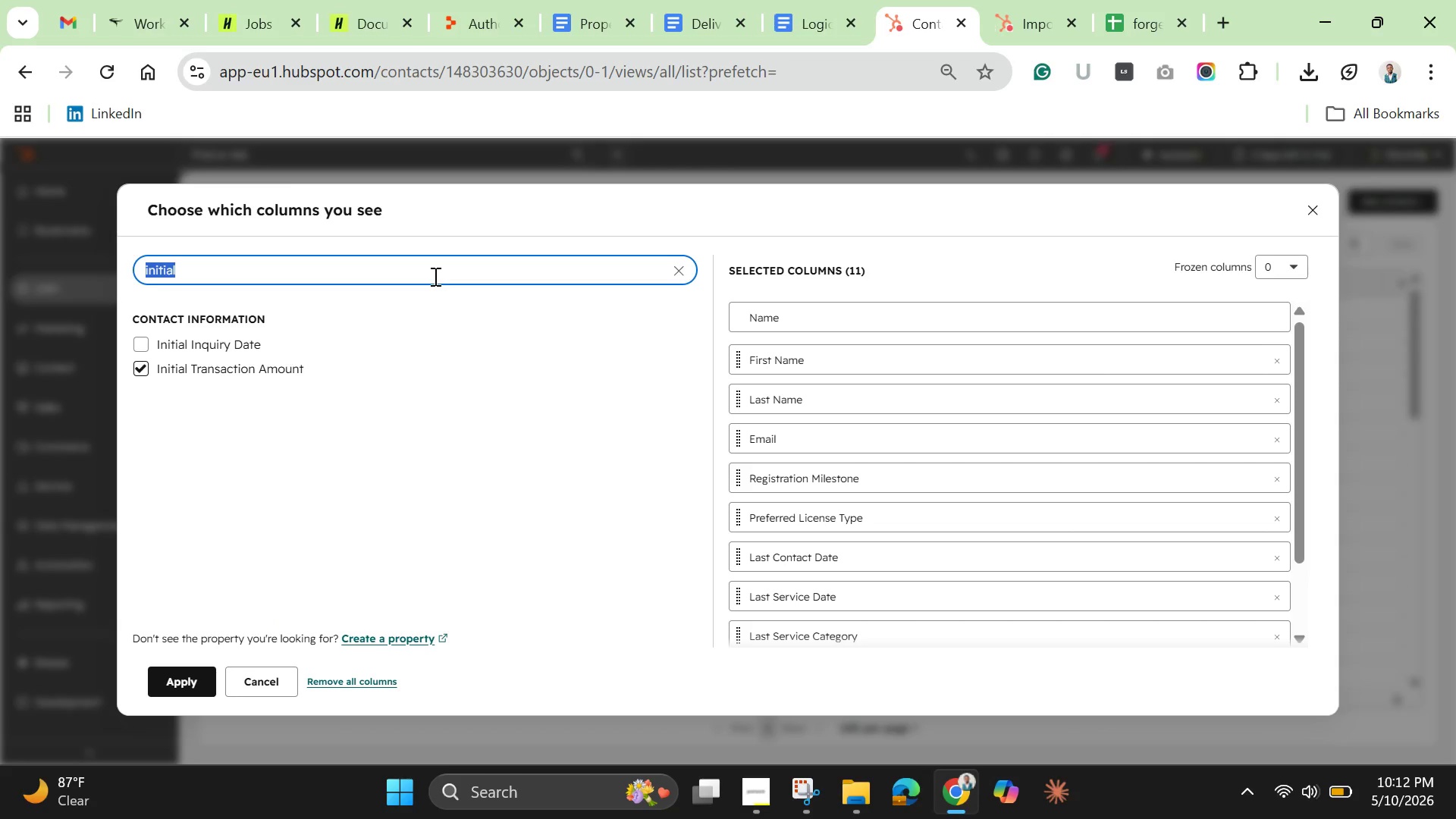 
triple_click([434, 276])
 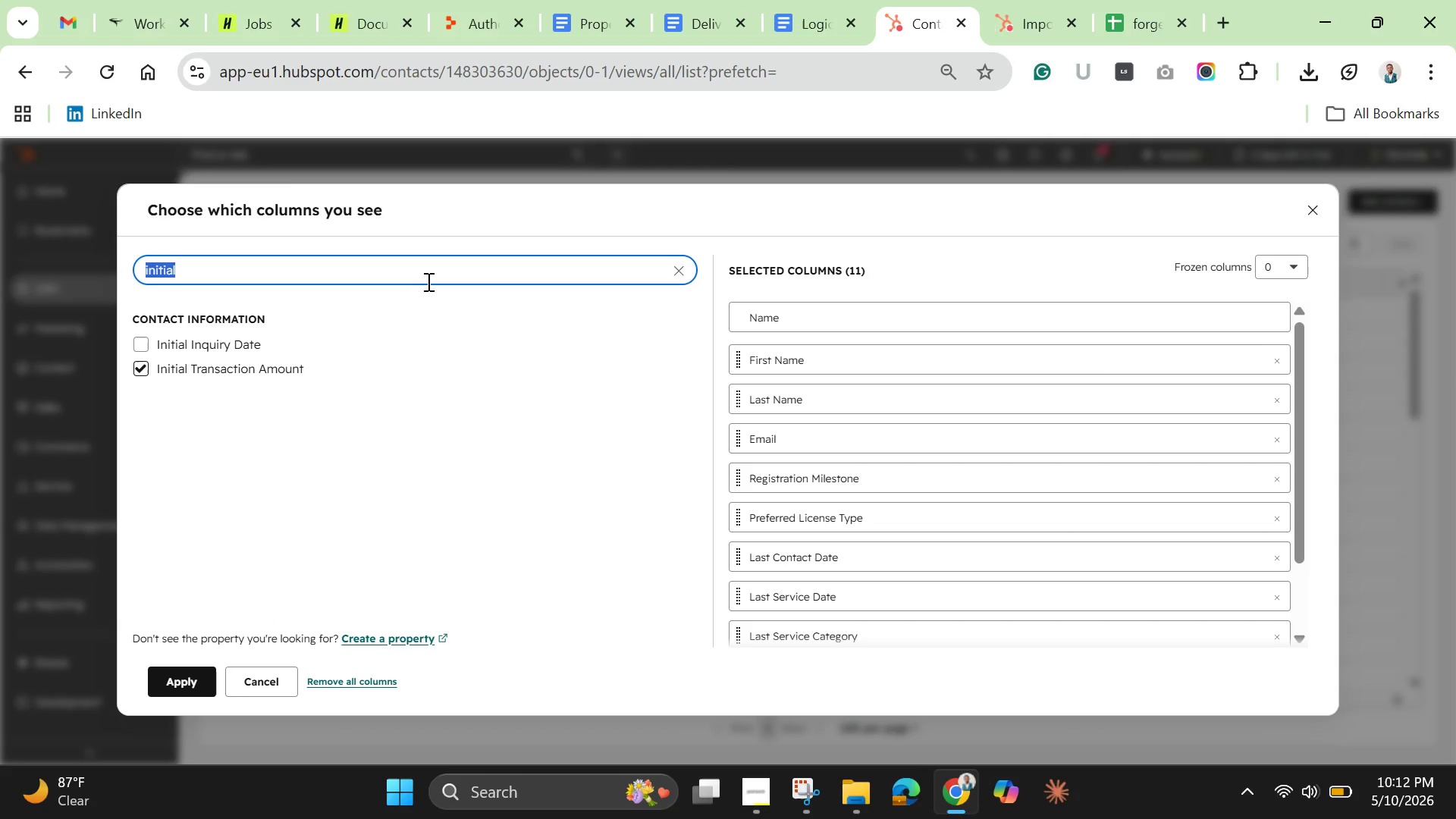 
key(Backspace)
 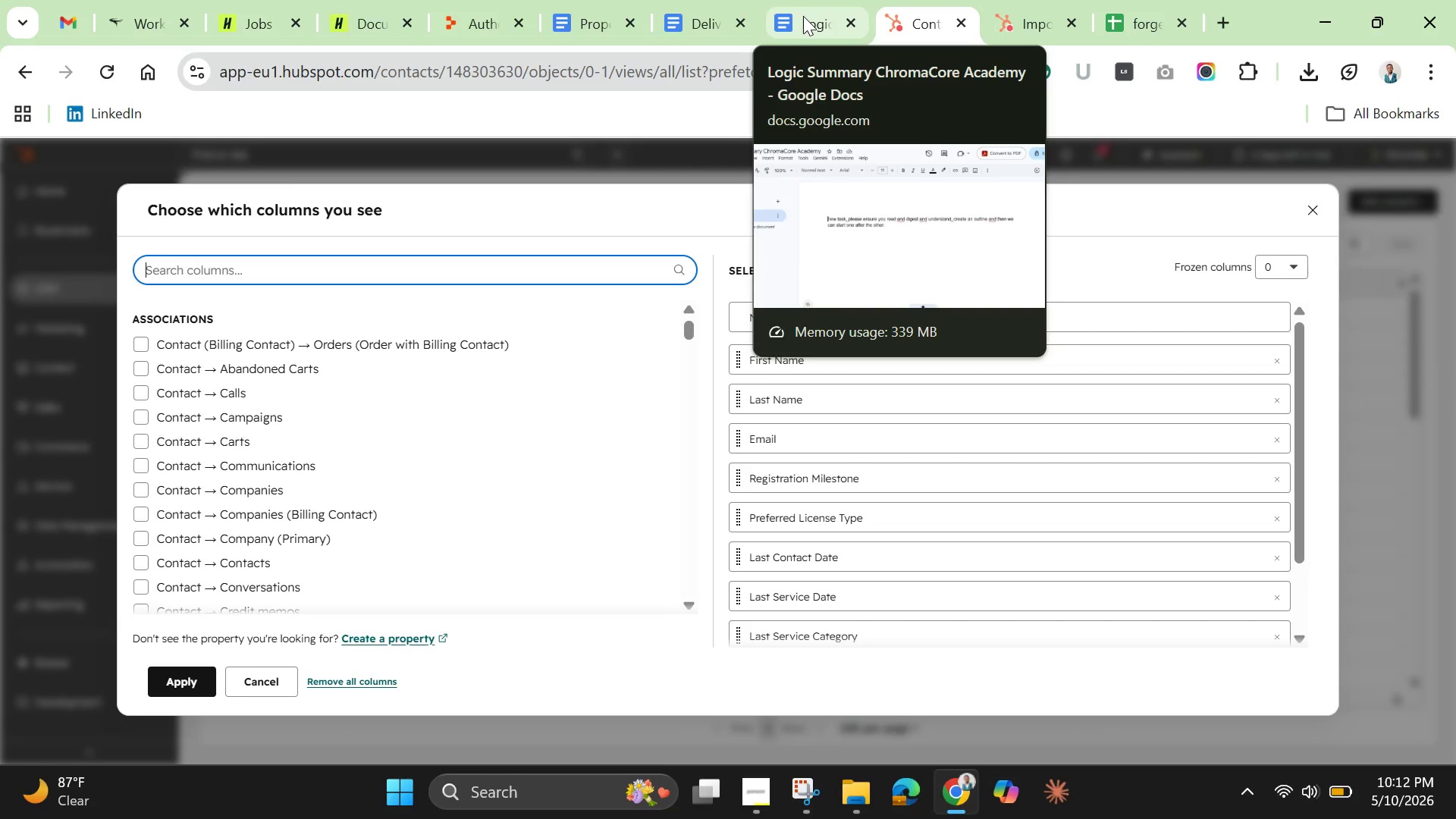 
left_click([803, 16])
 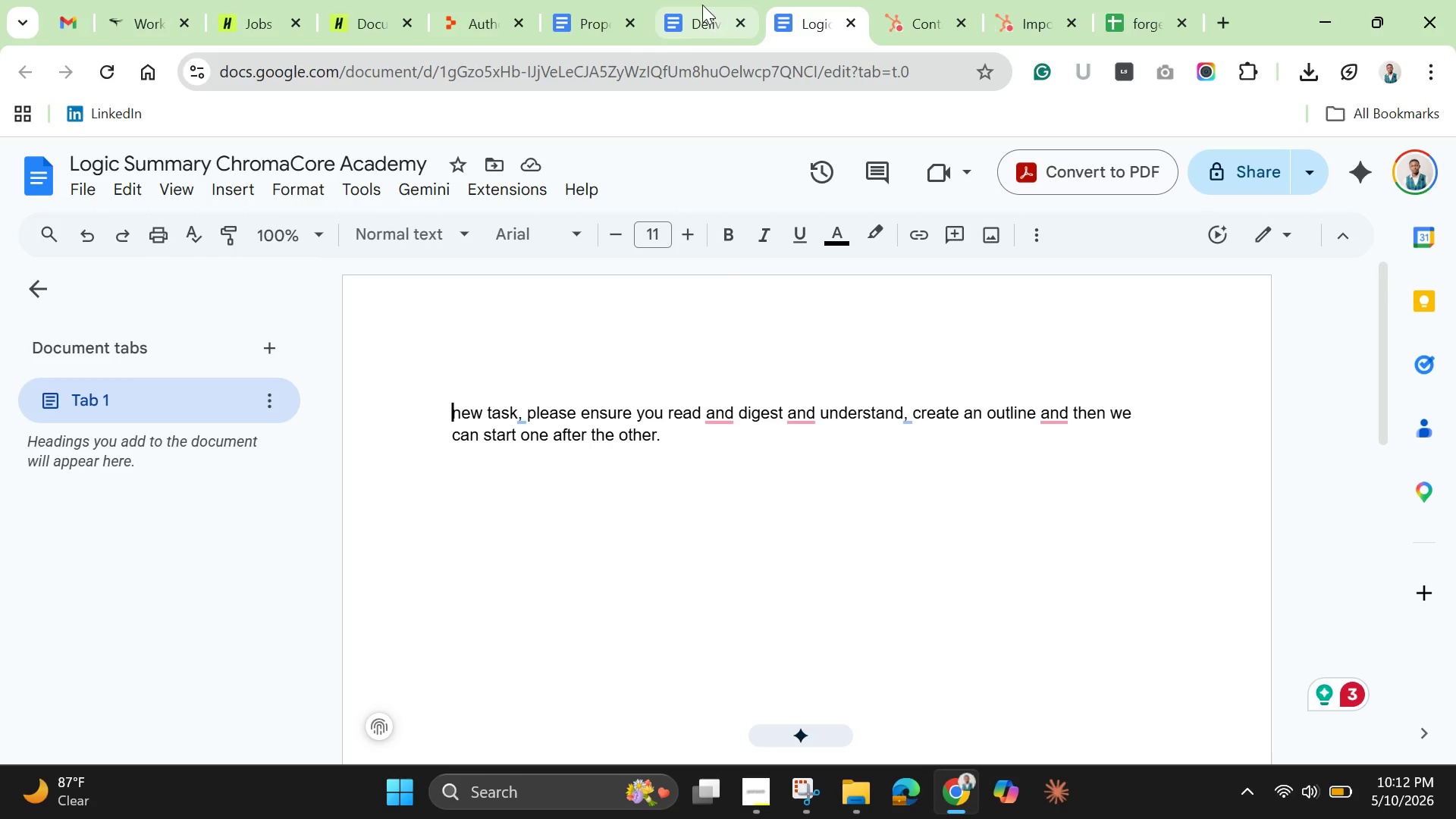 
left_click([708, 8])
 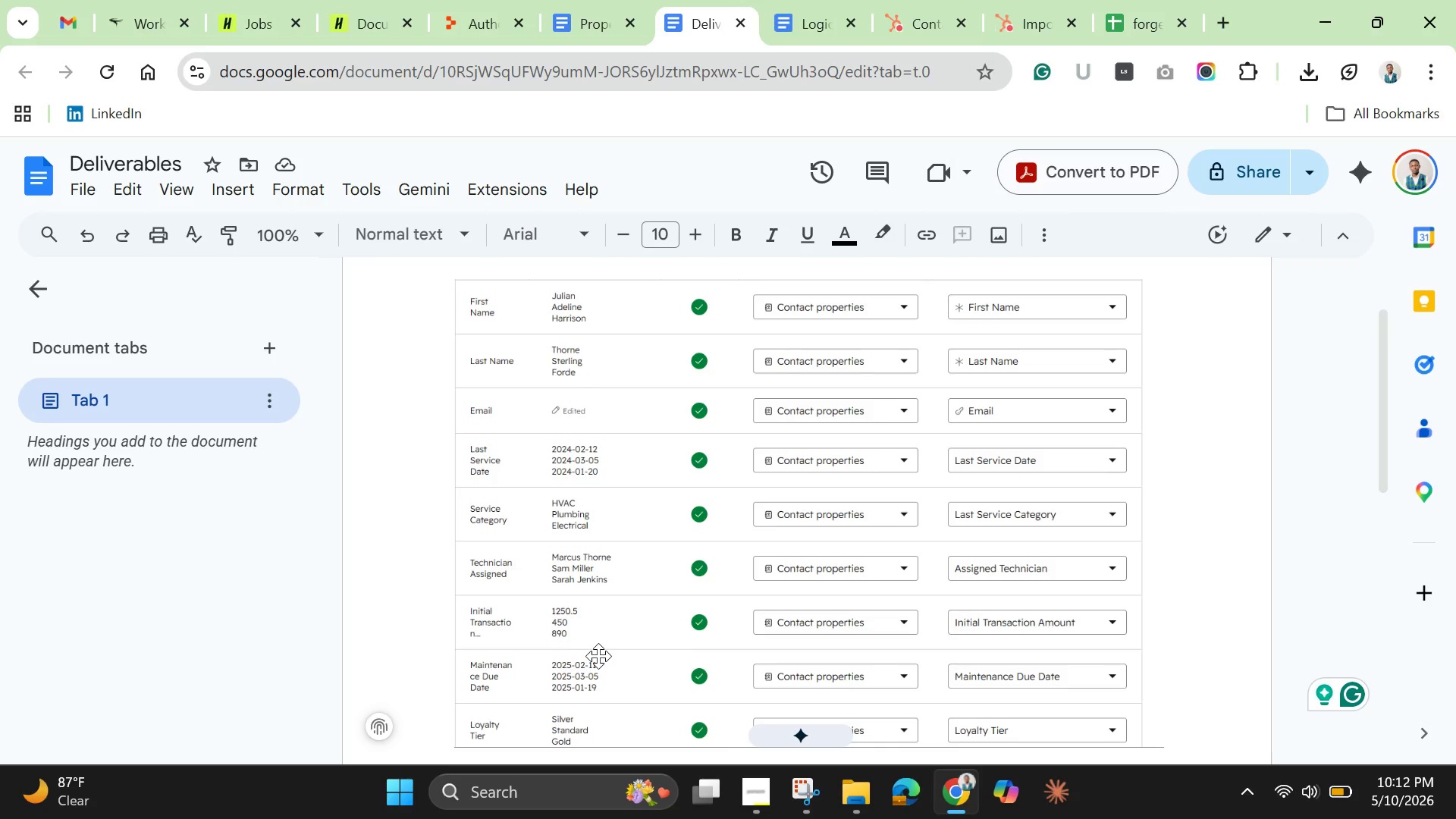 
wait(7.8)
 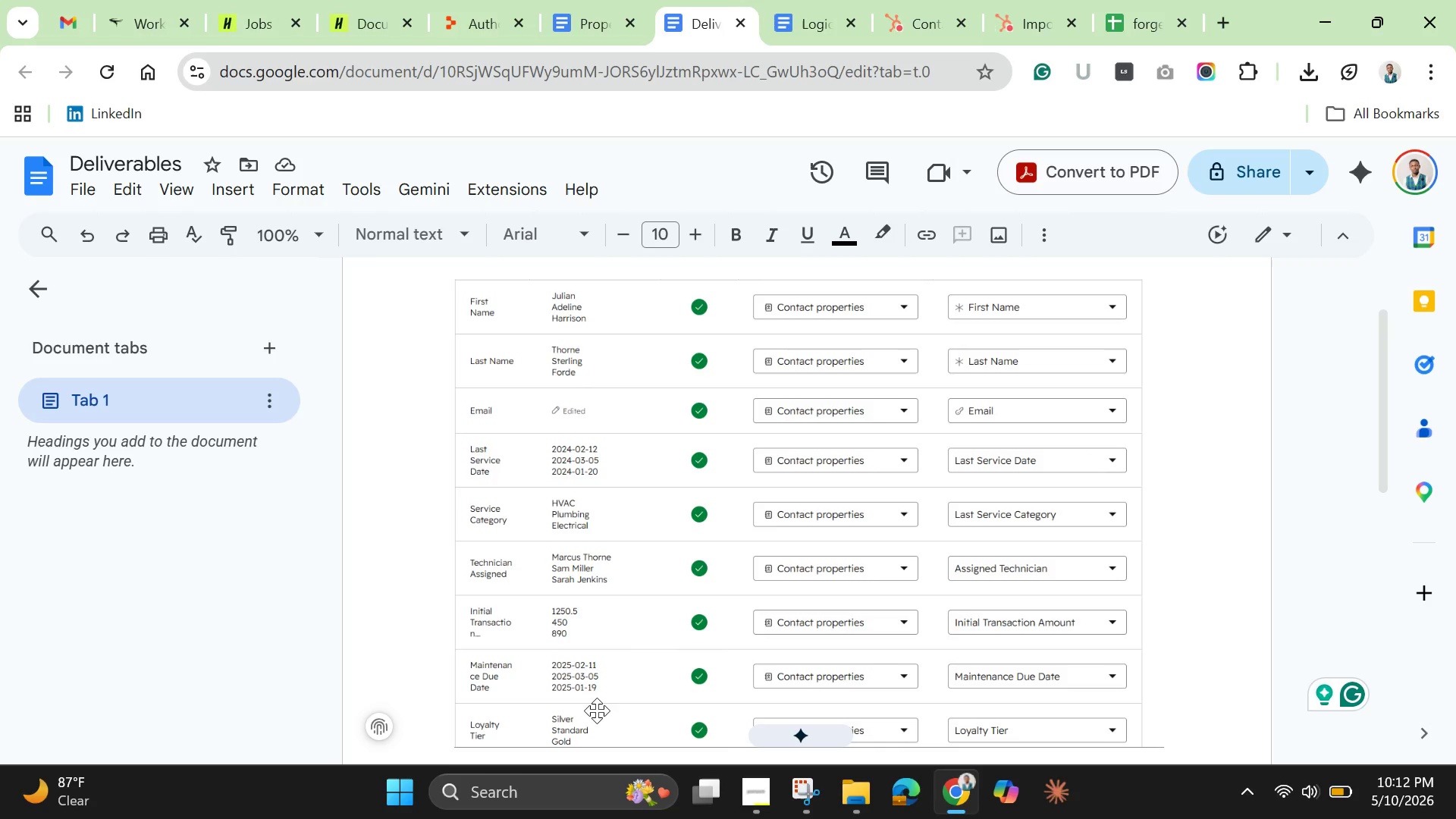 
left_click([930, 17])
 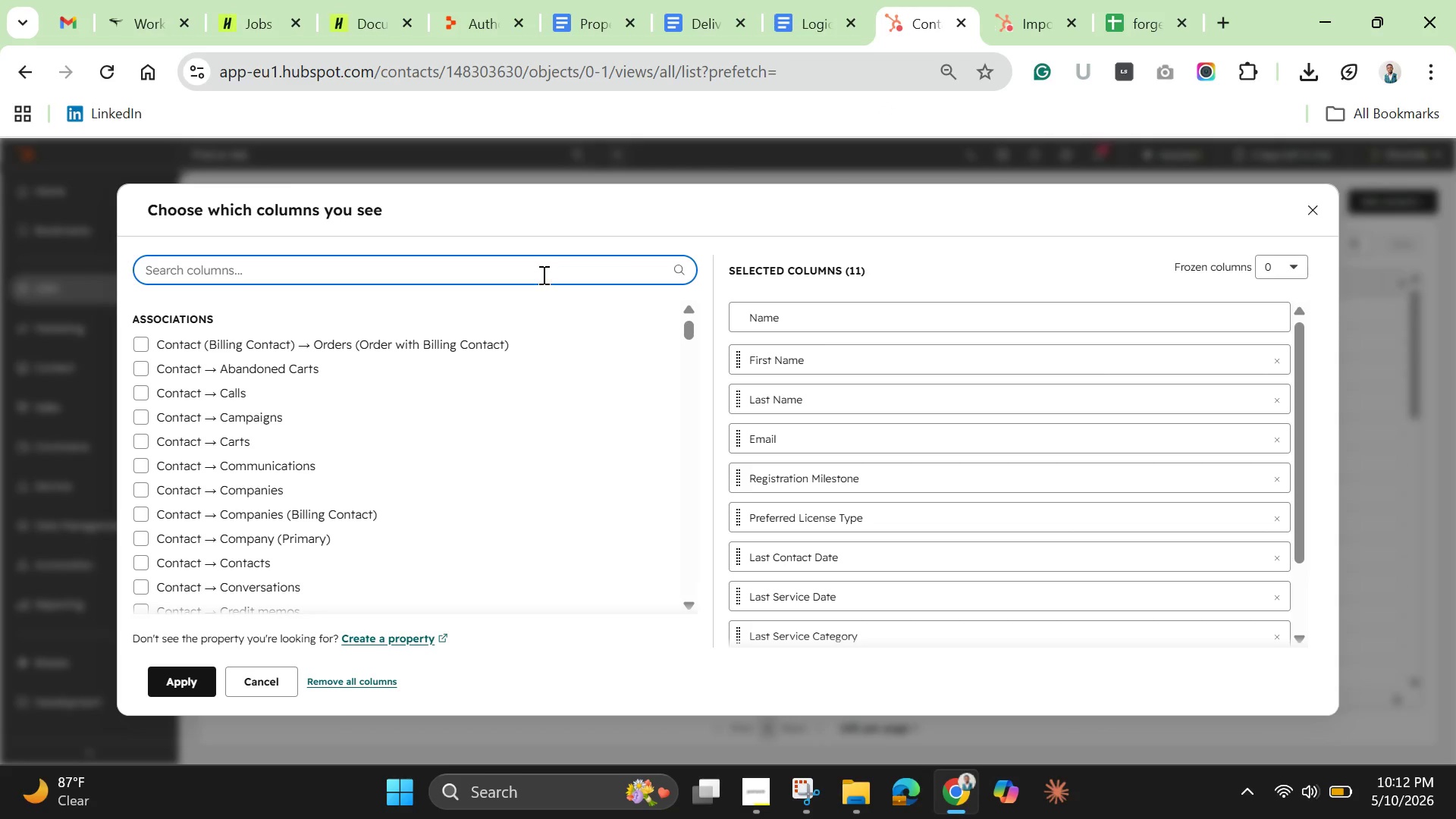 
left_click([542, 276])
 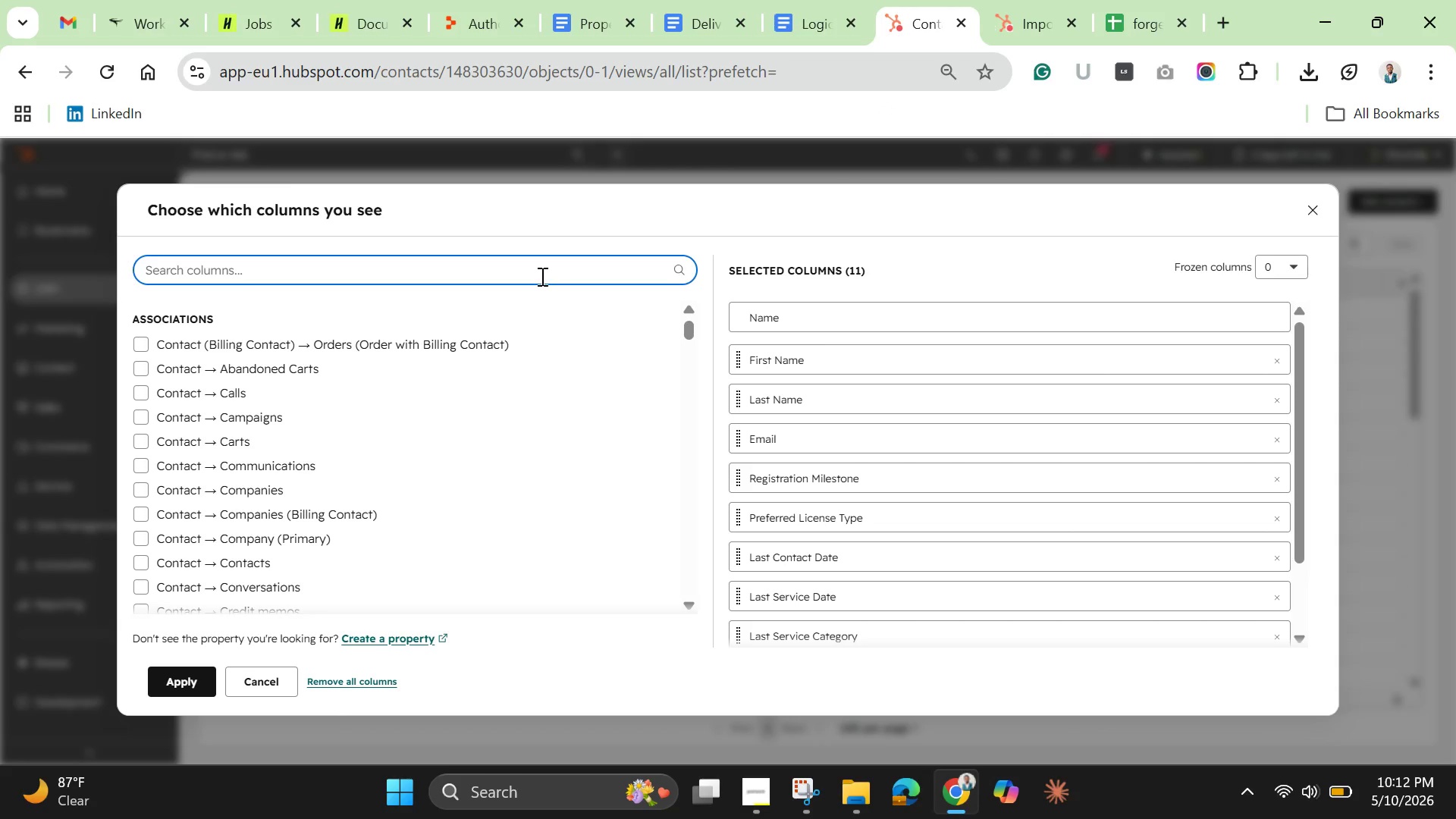 
type(main)
 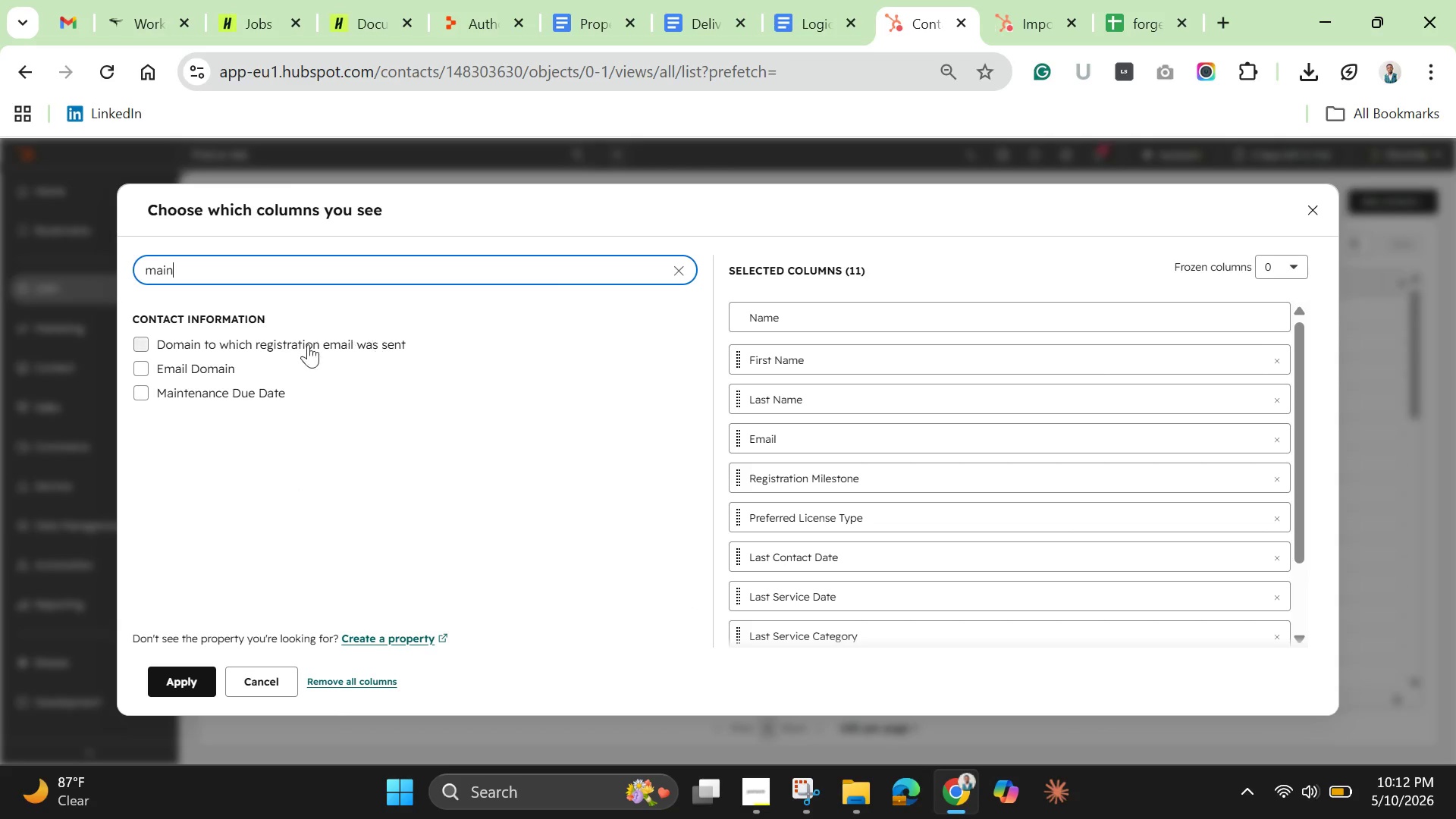 
left_click([280, 392])
 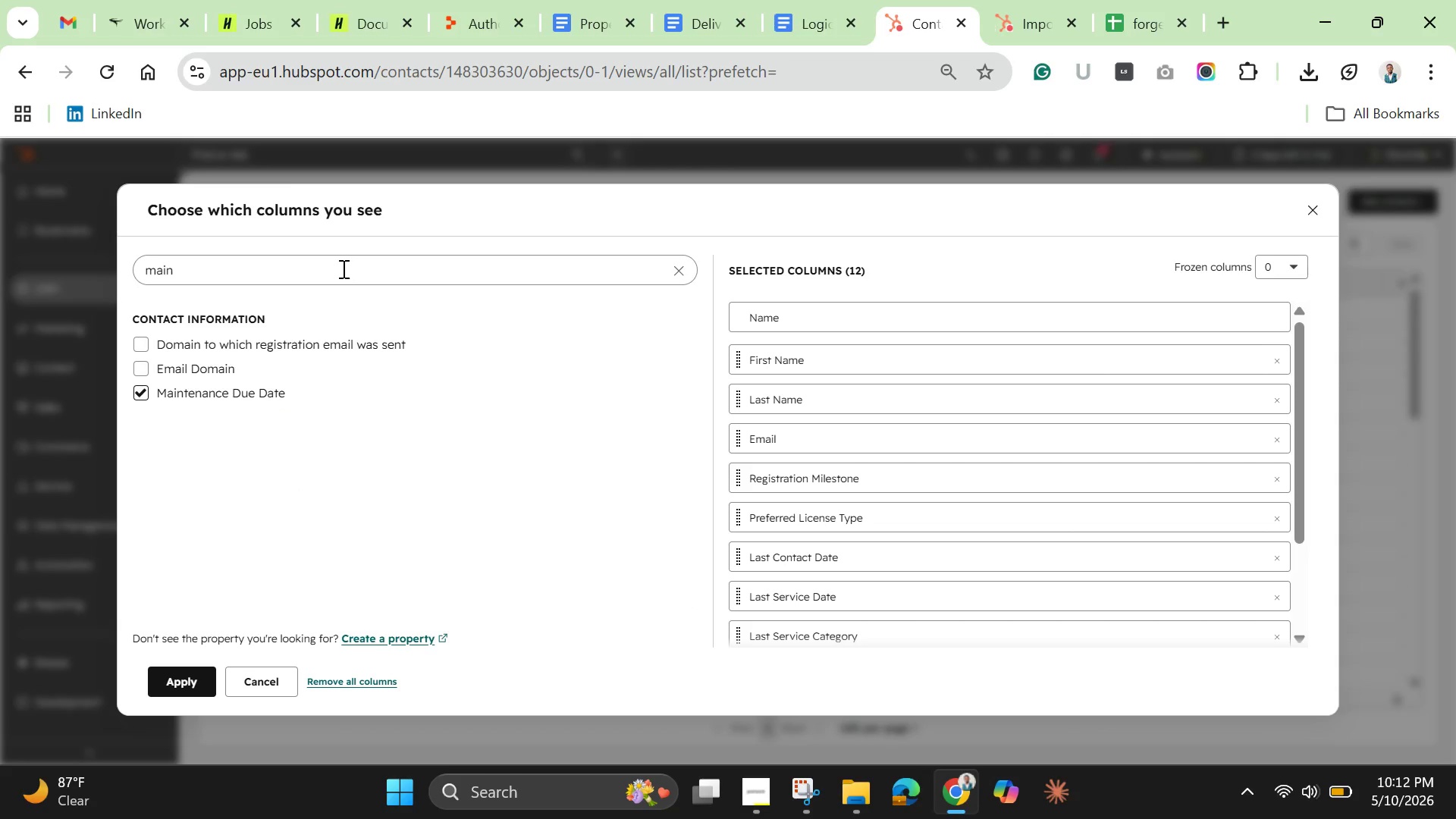 
double_click([342, 268])
 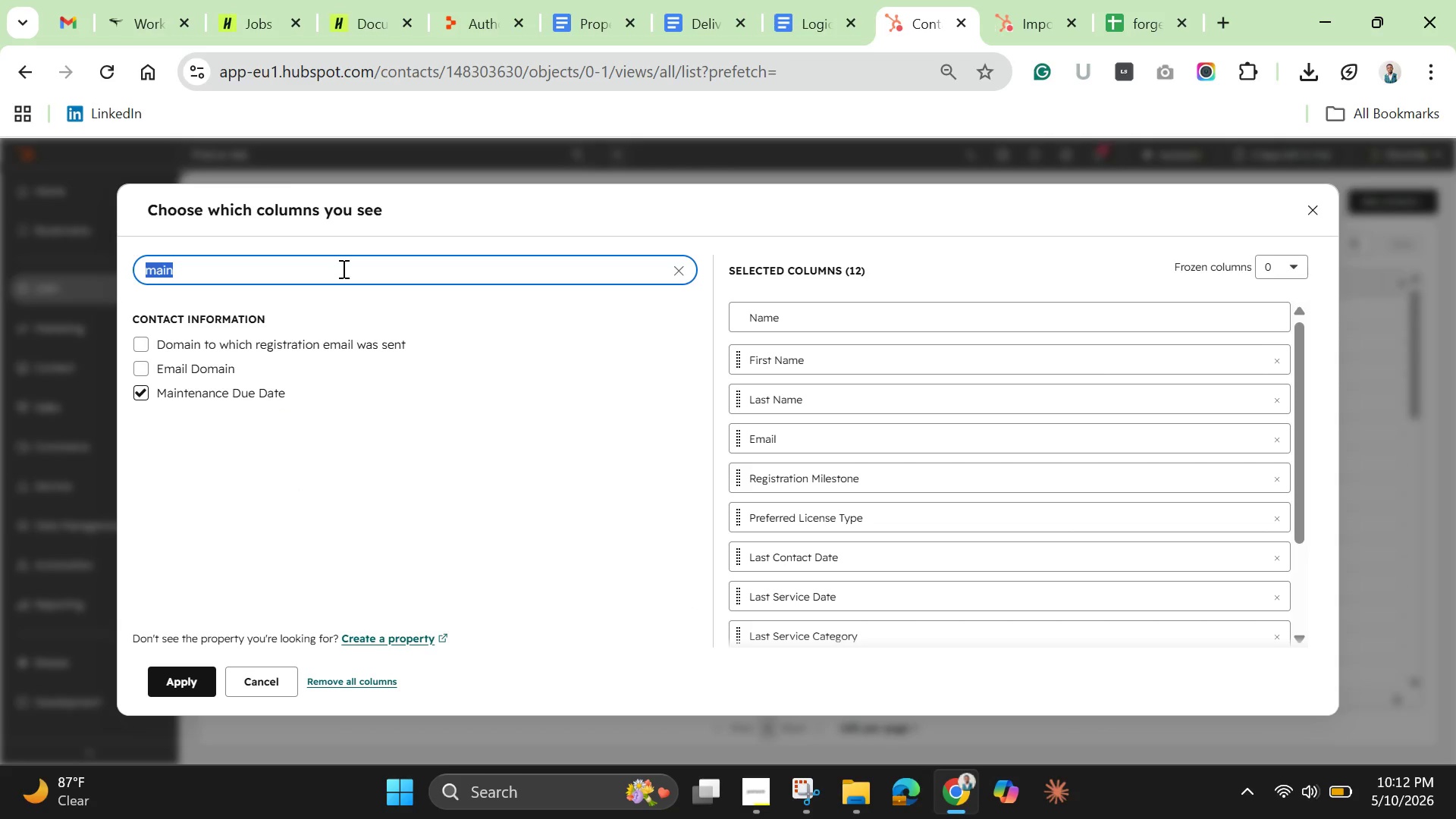 
triple_click([342, 268])
 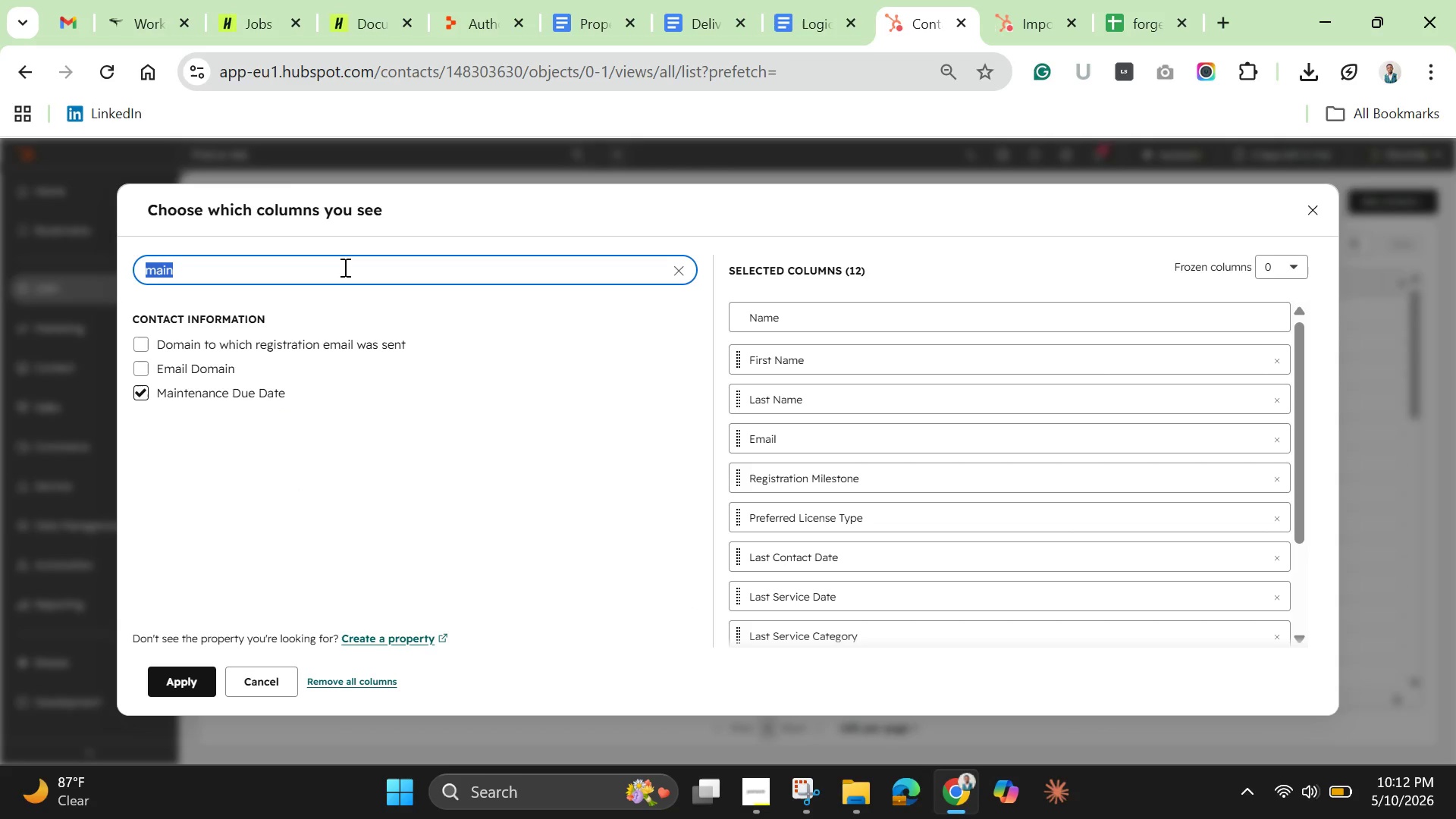 
key(Backspace)
type(loyal)
 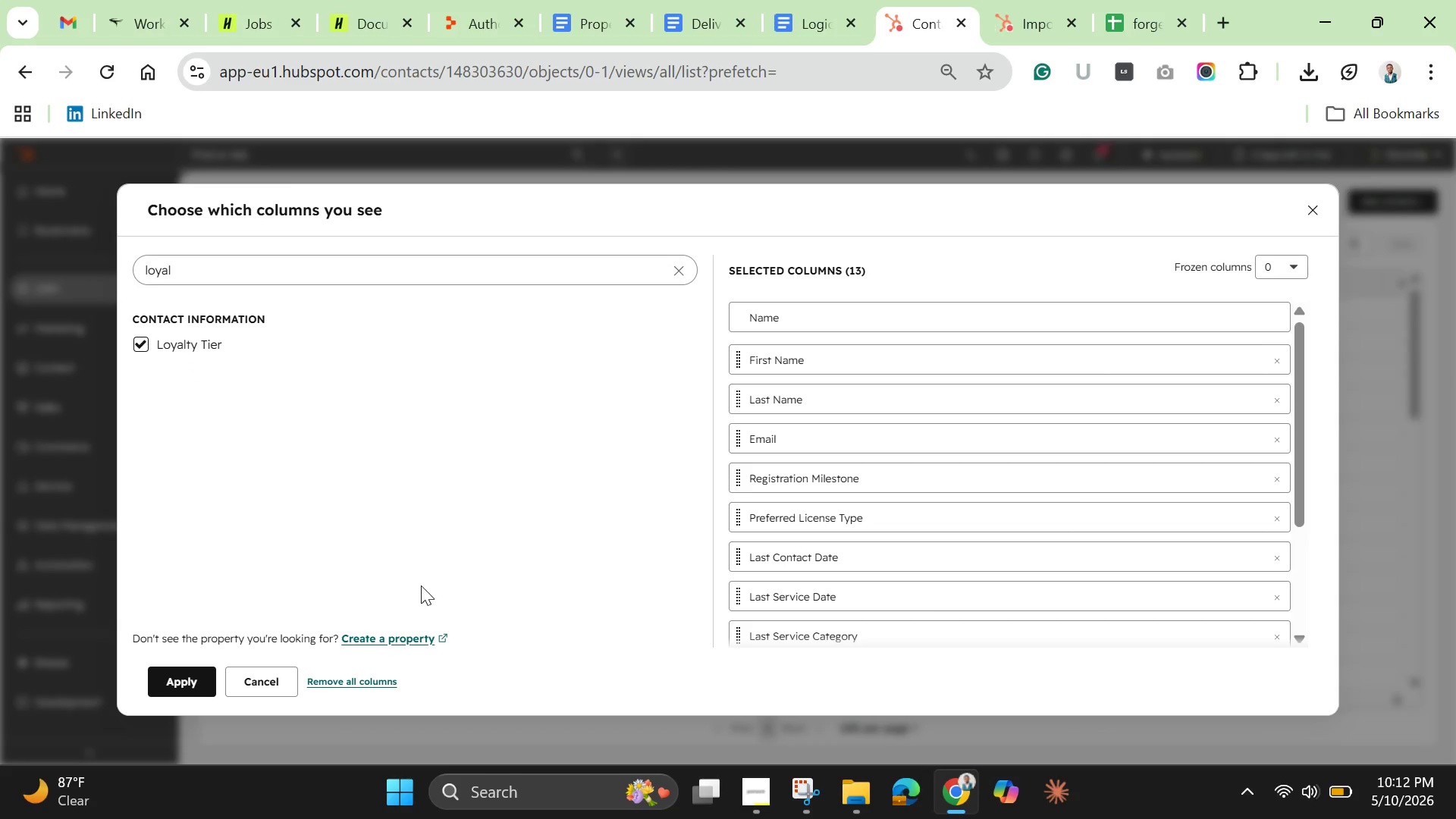 
wait(6.18)
 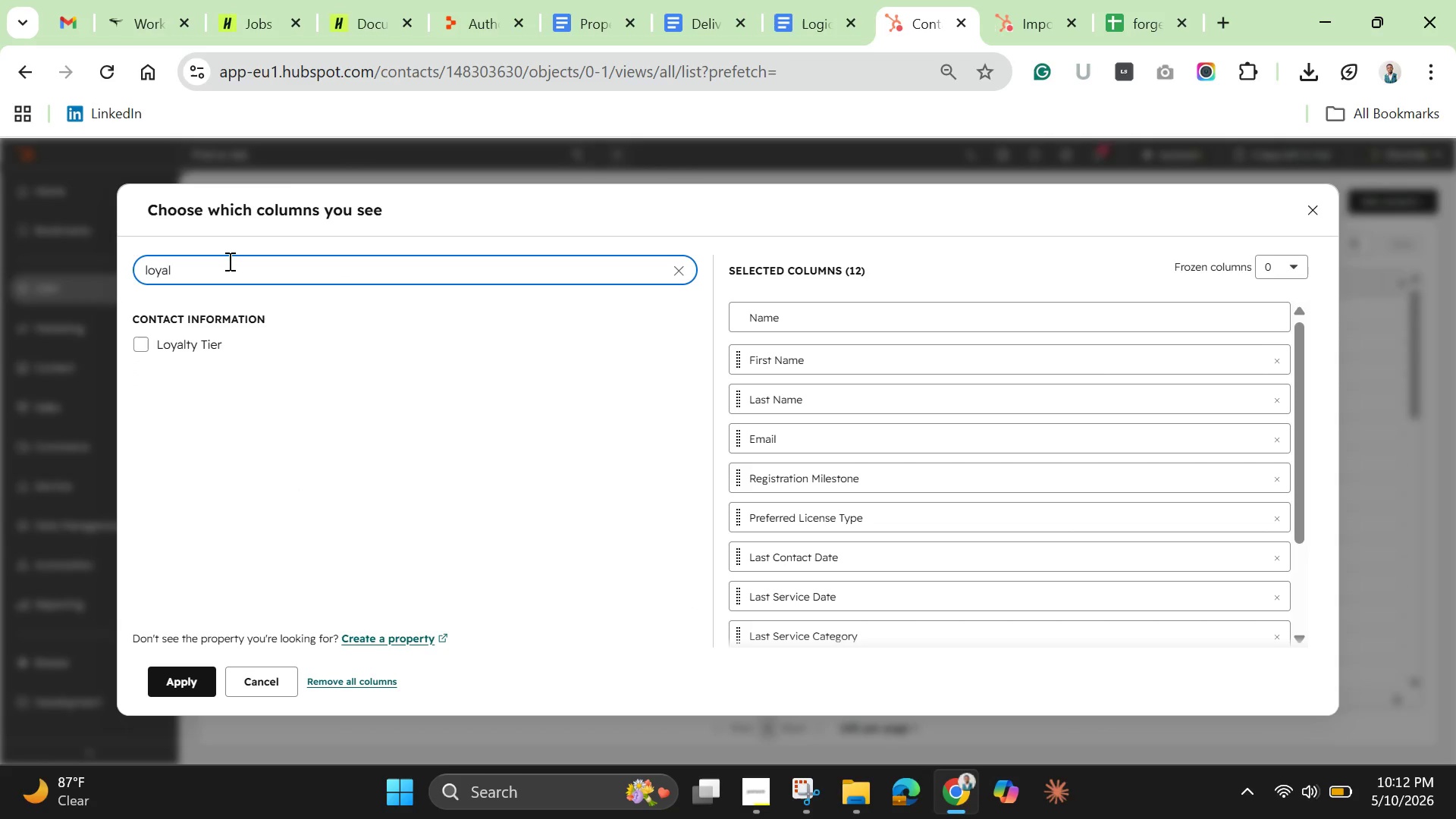 
mouse_move([1276, 514])
 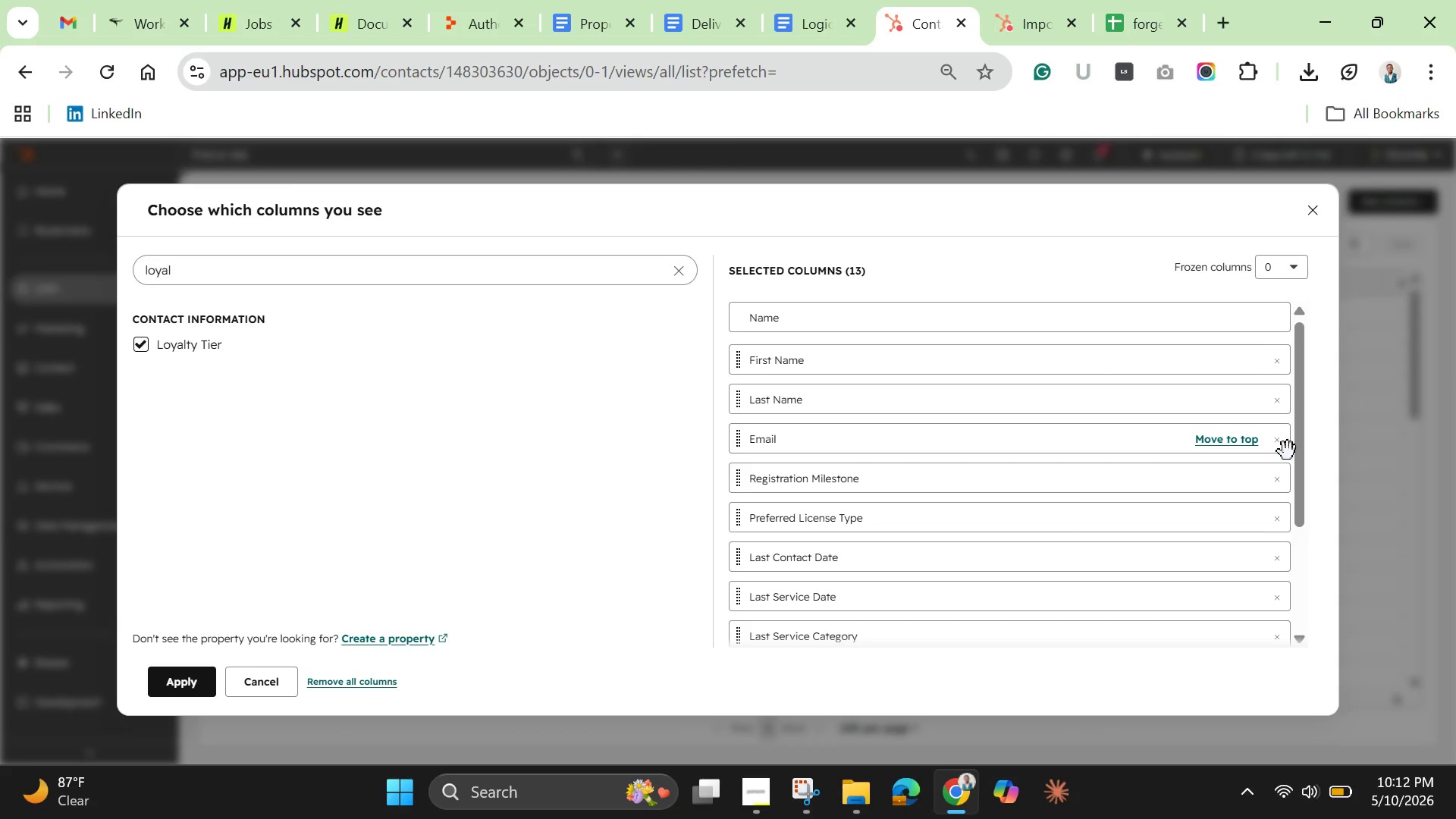 
mouse_move([1279, 481])
 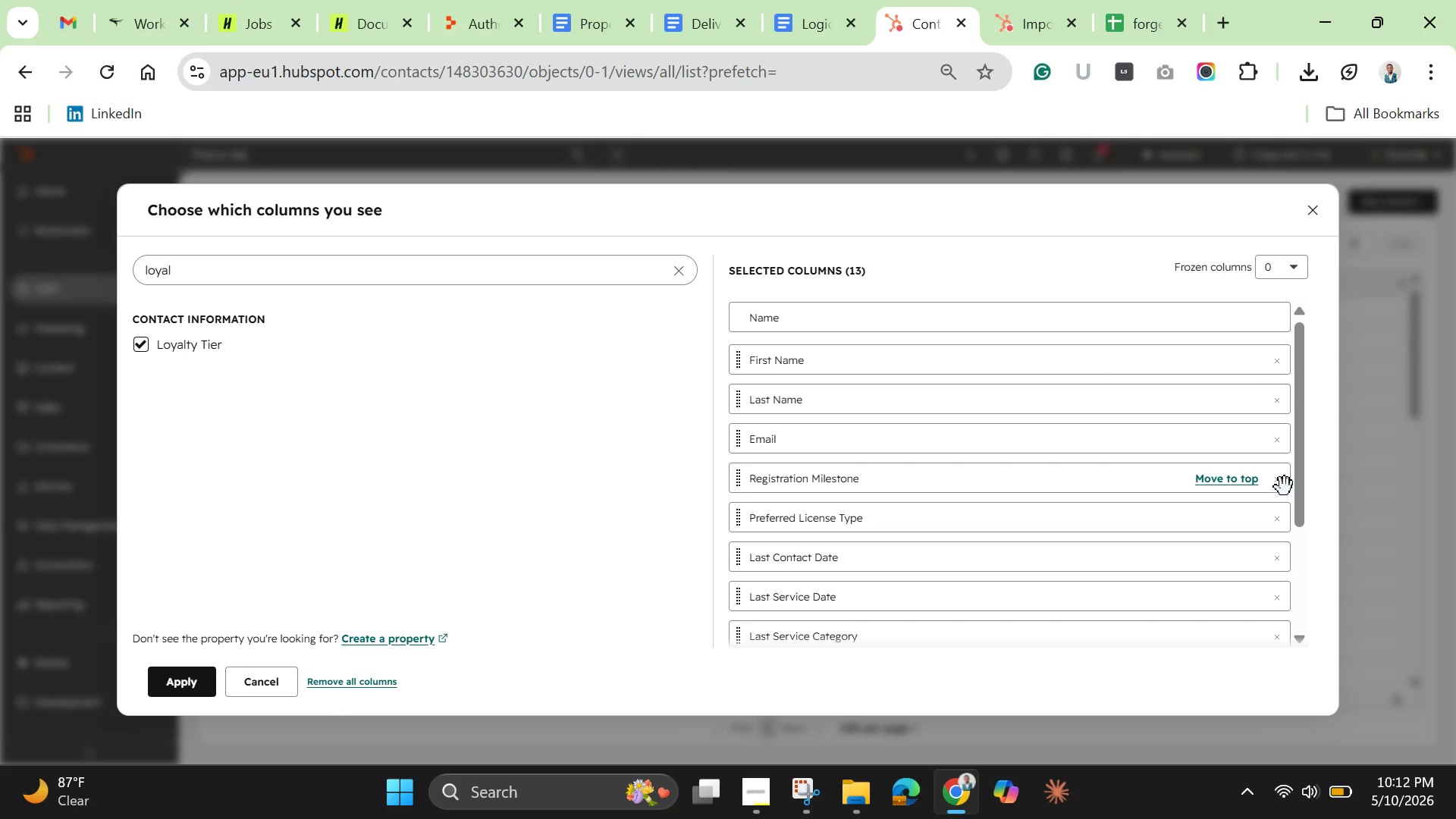 
left_click([1285, 487])
 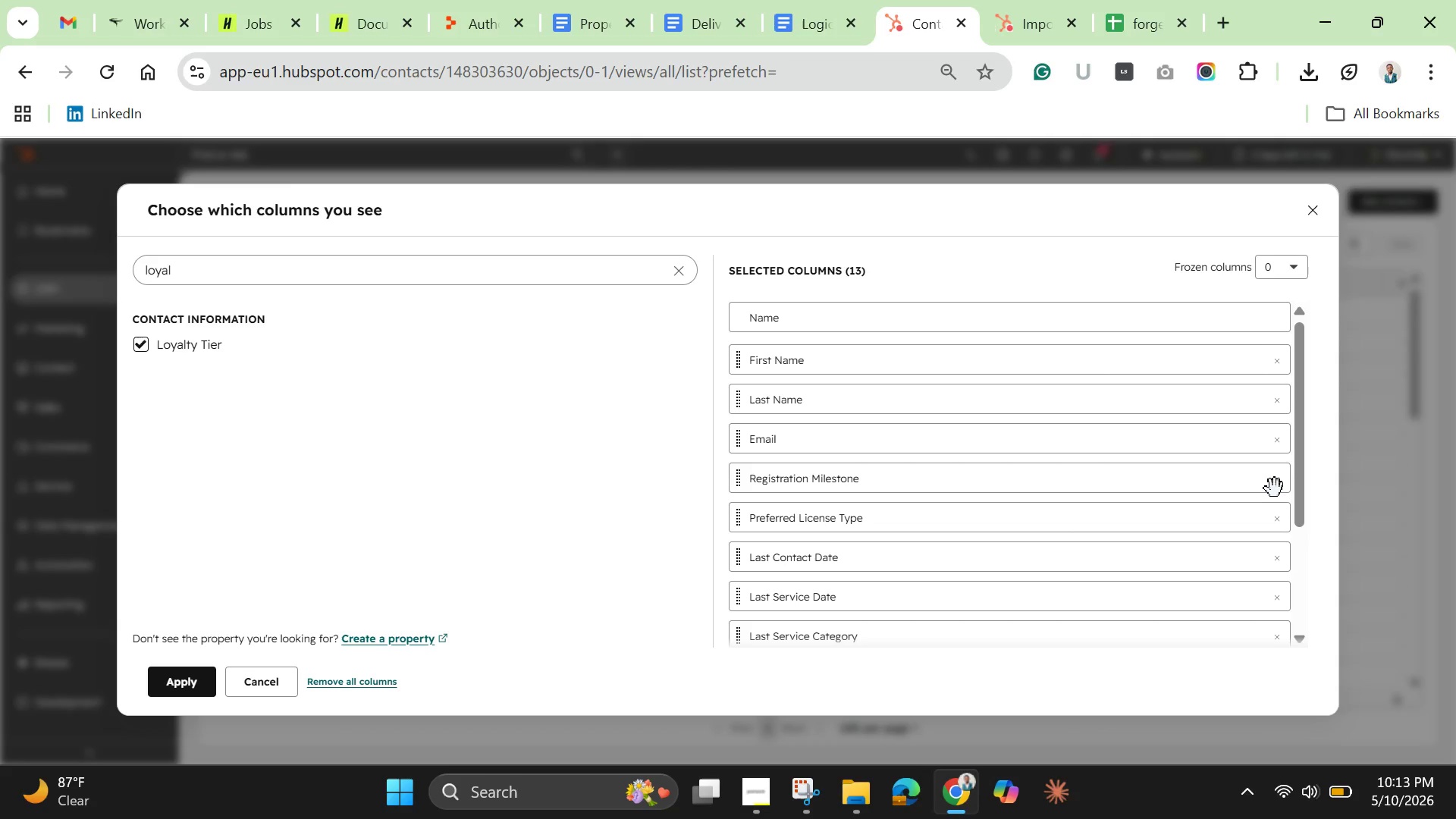 
left_click([1274, 487])
 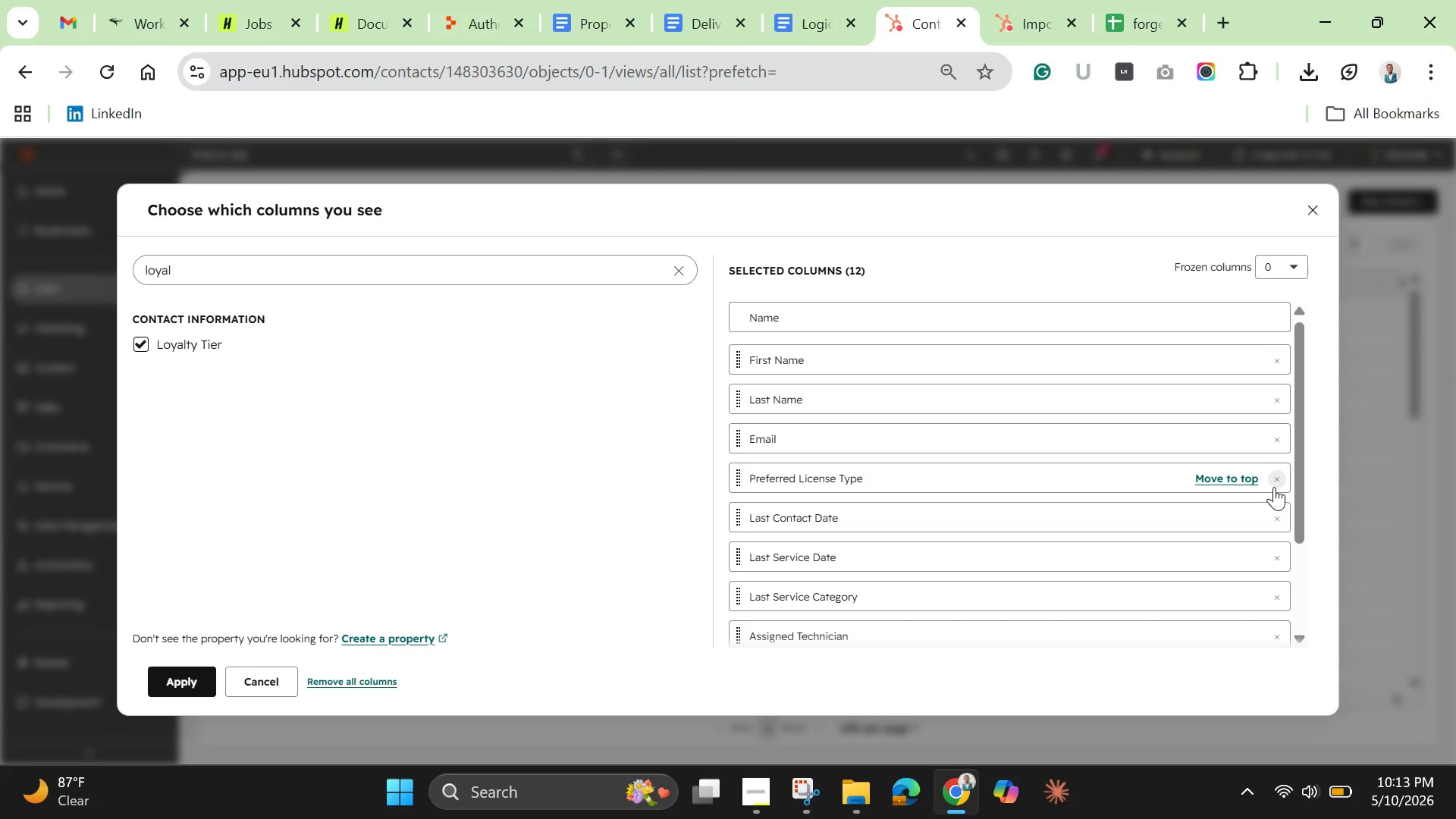 
left_click([1274, 485])
 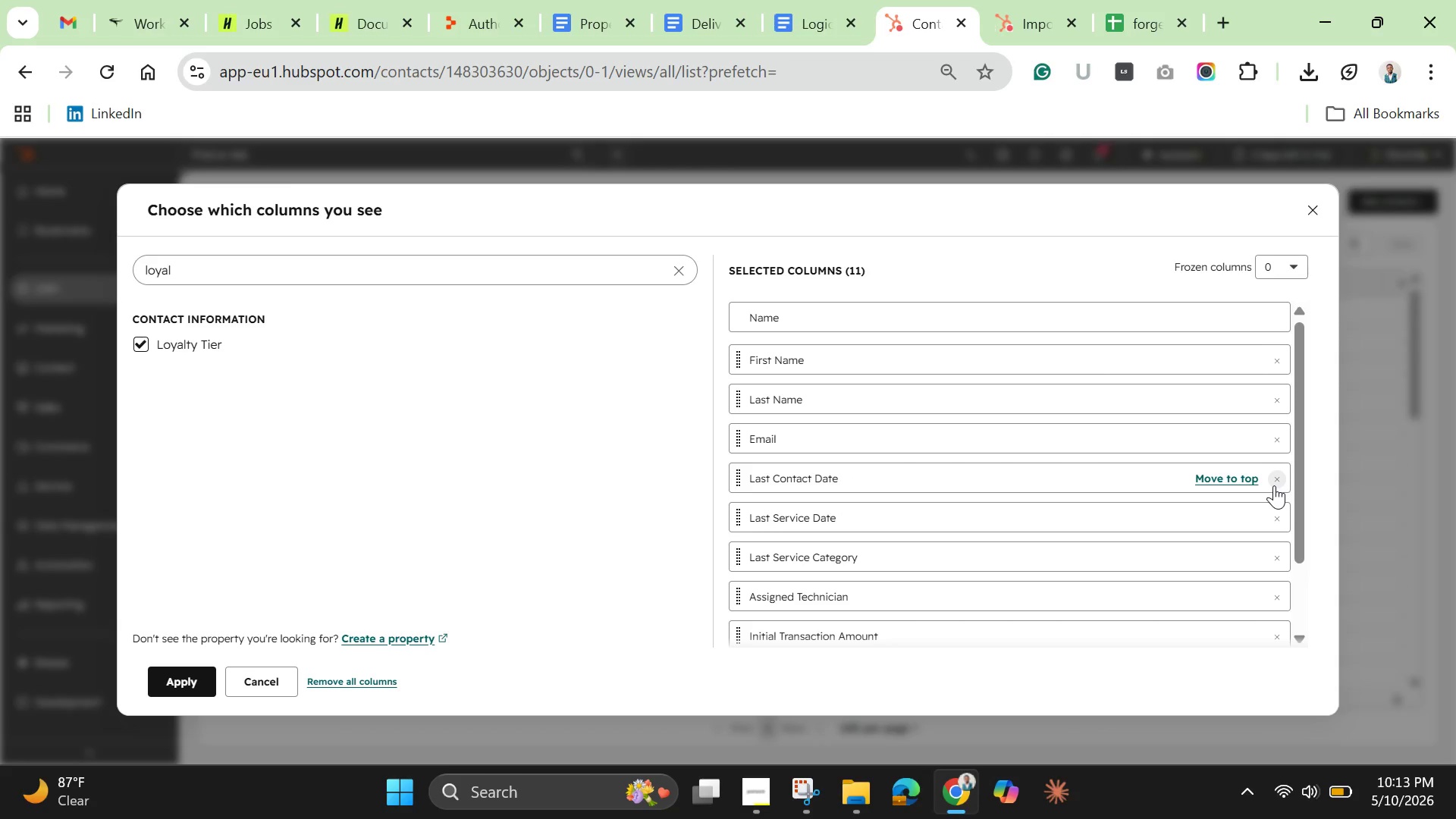 
left_click([1274, 485])
 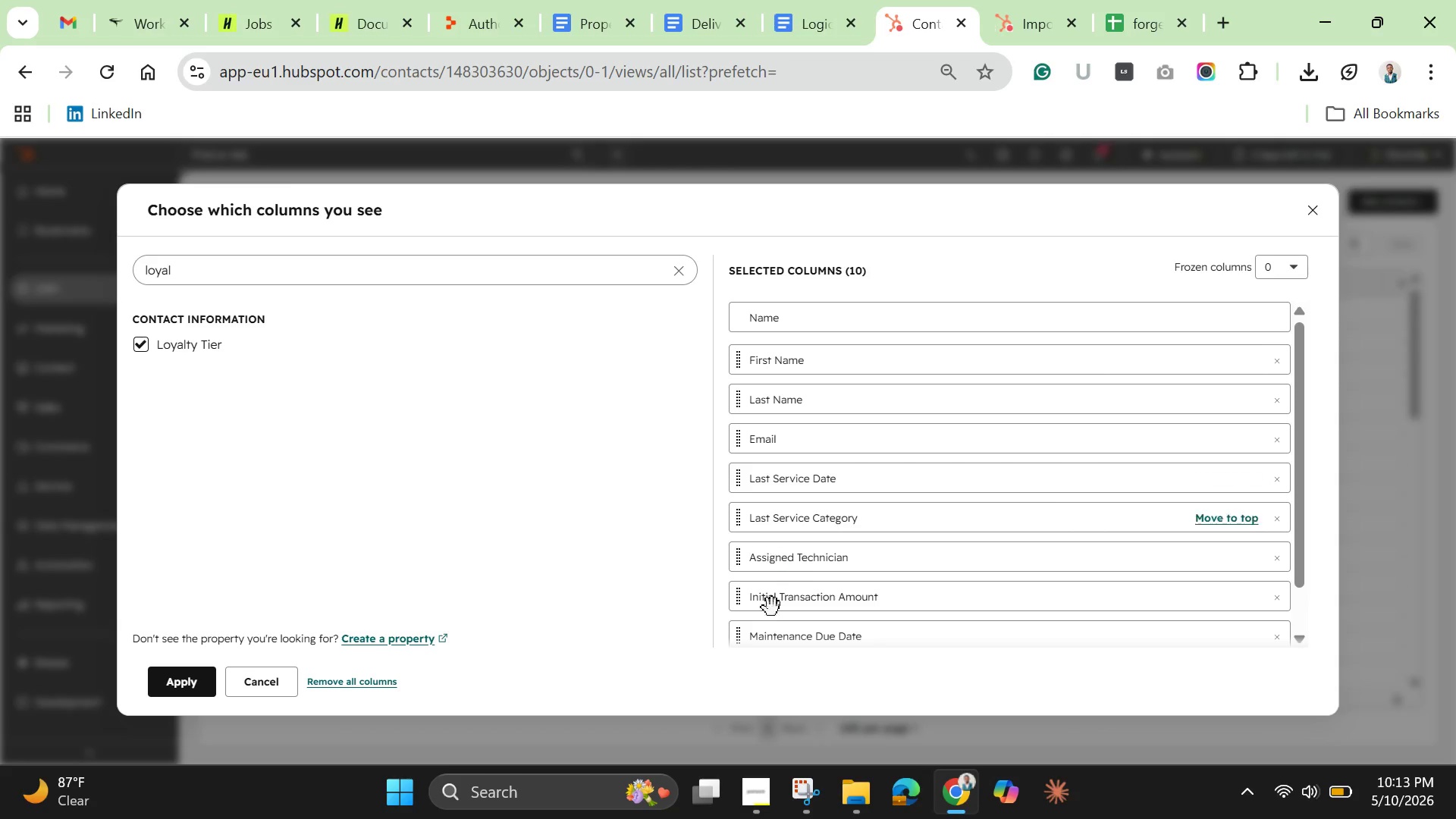 
scroll: coordinate [795, 558], scroll_direction: down, amount: 9.0
 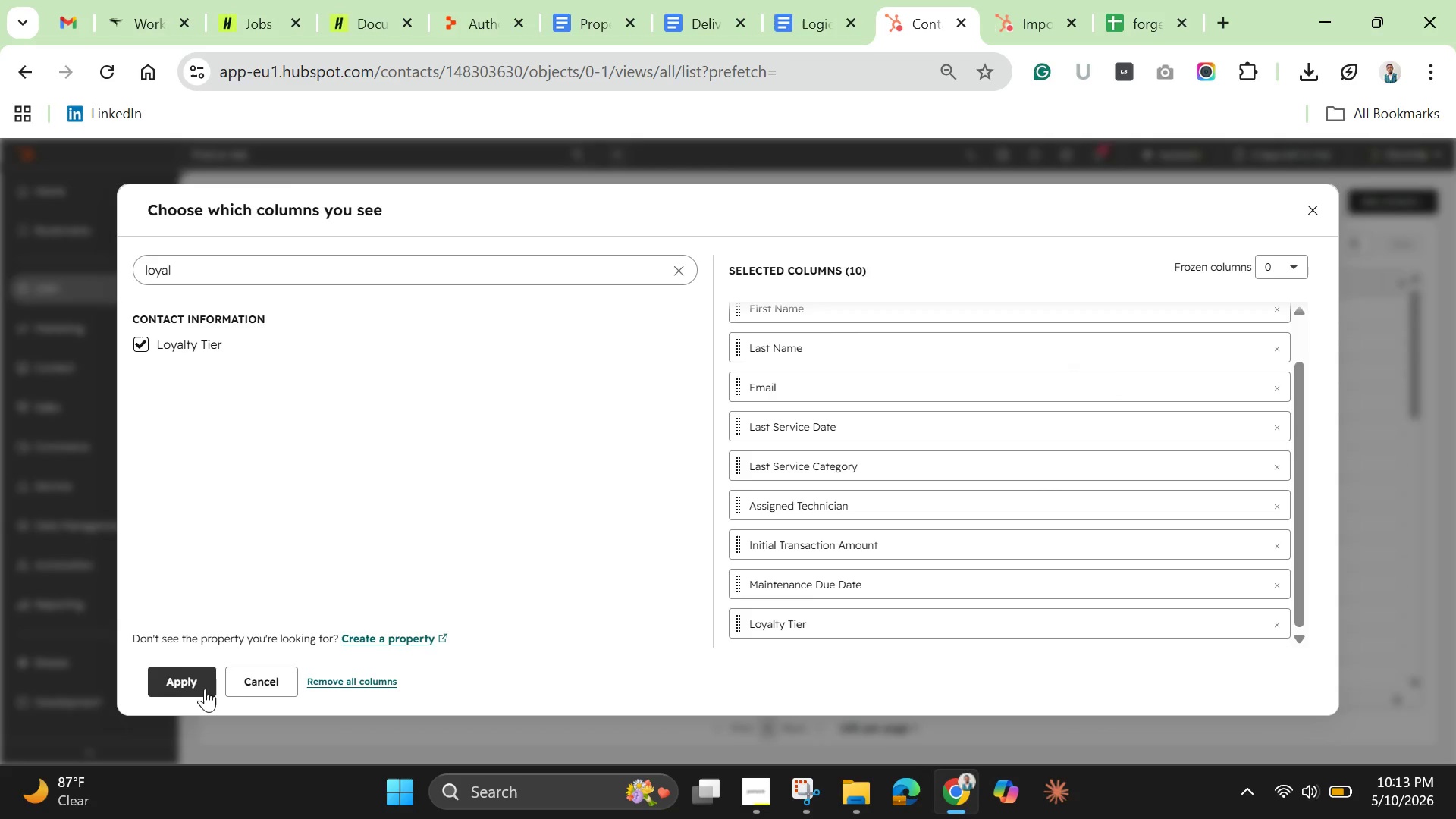 
left_click([199, 682])
 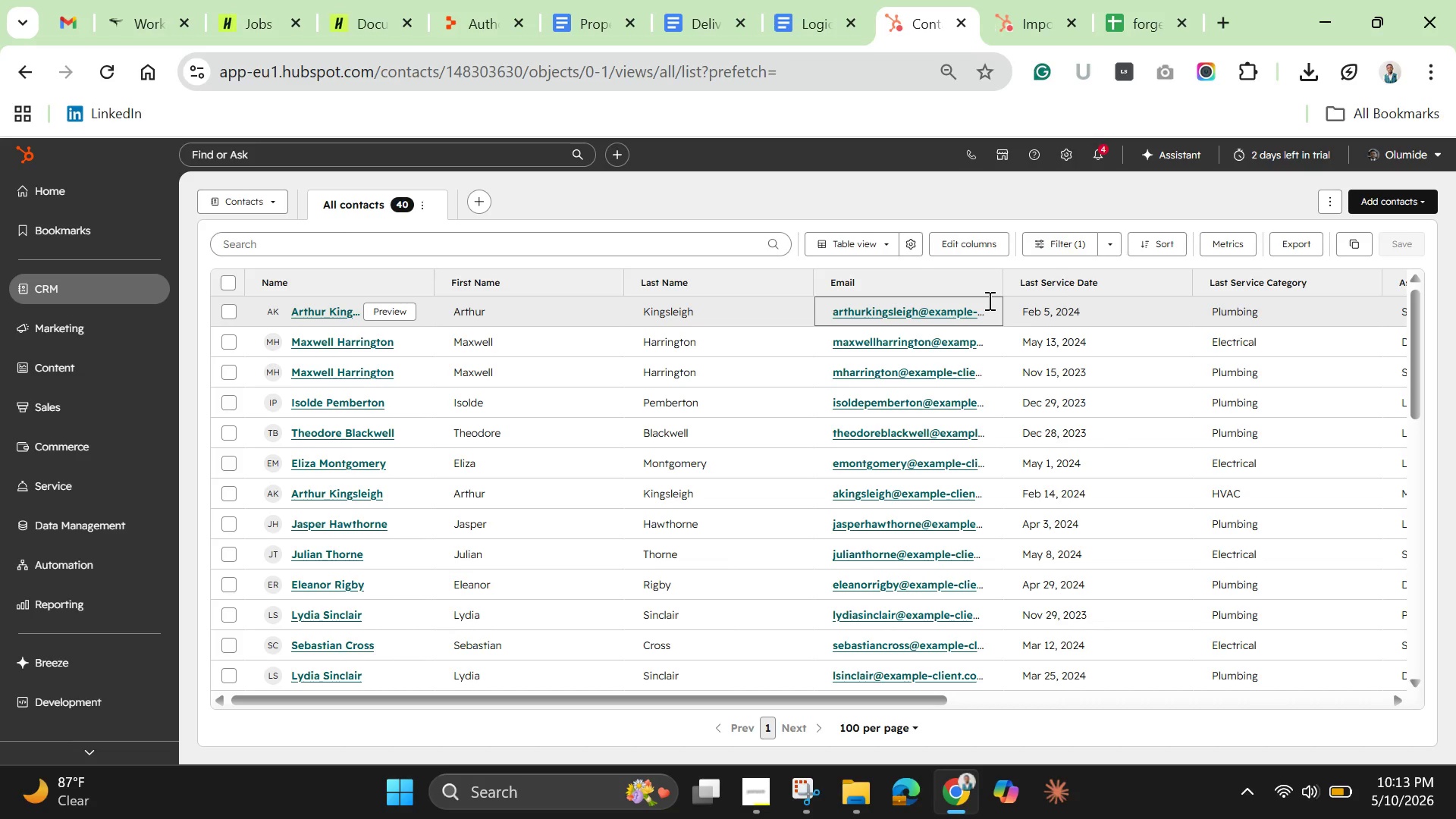 
wait(14.58)
 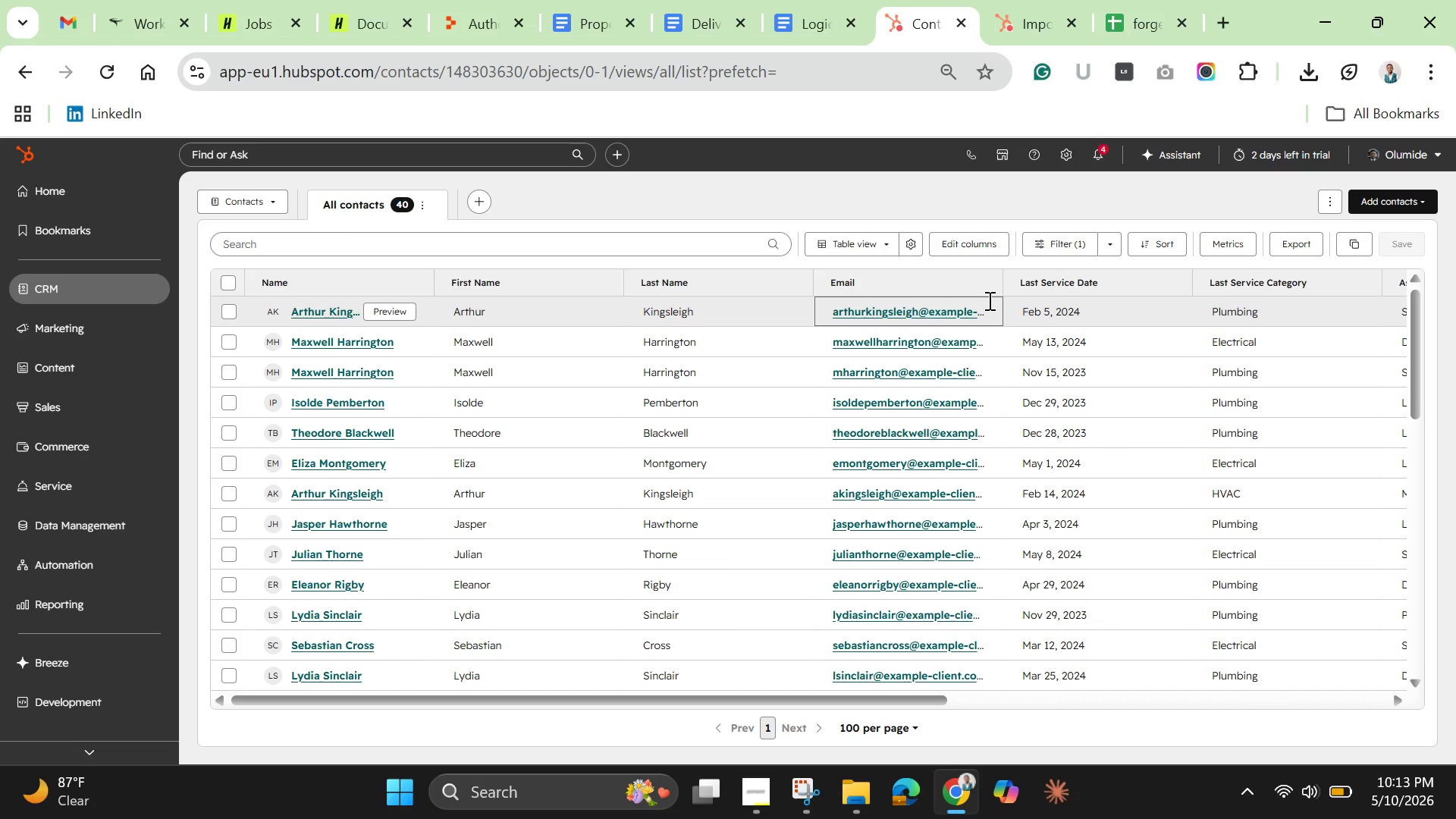 
left_click([1031, 20])
 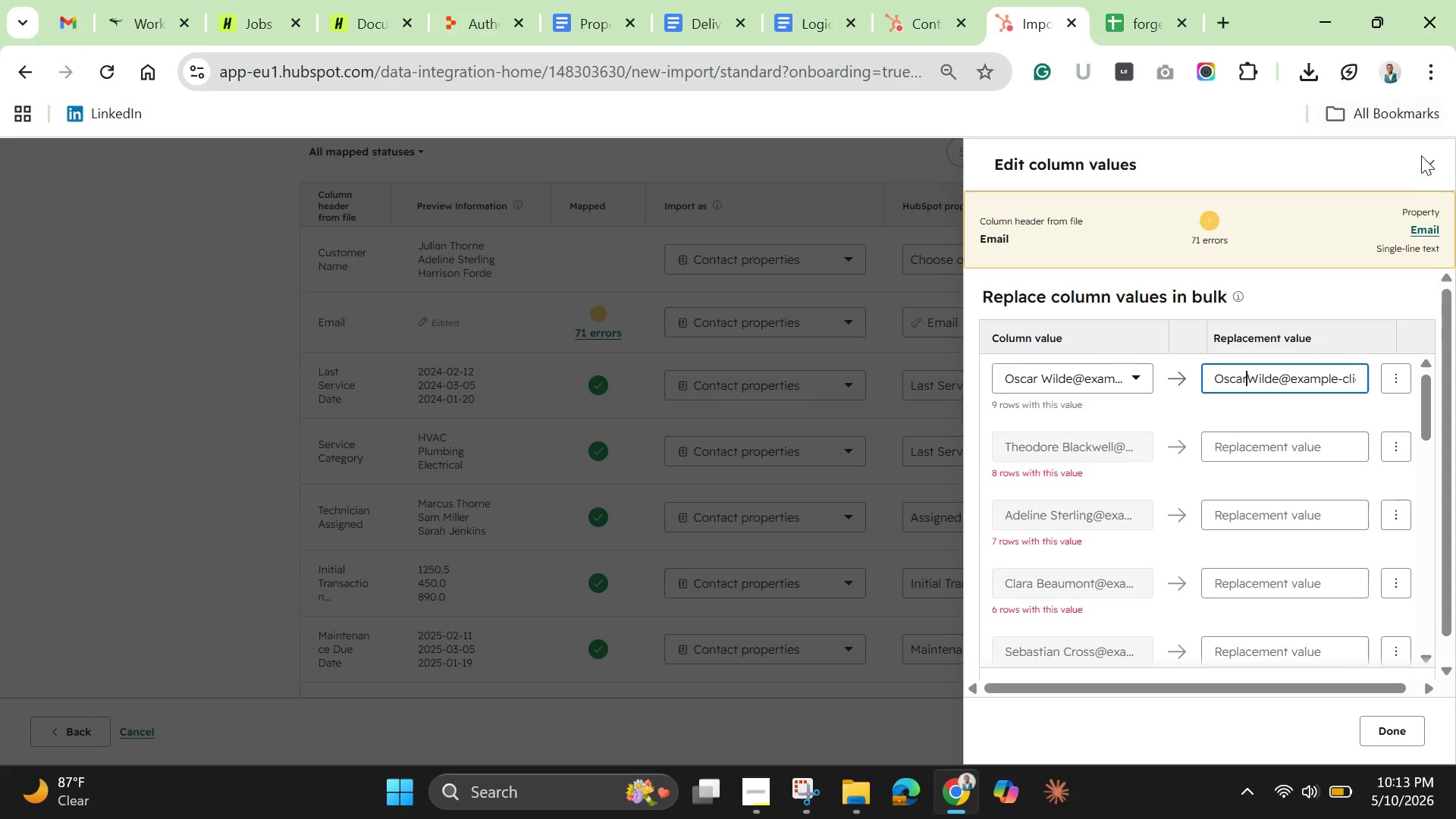 
left_click([1434, 163])
 